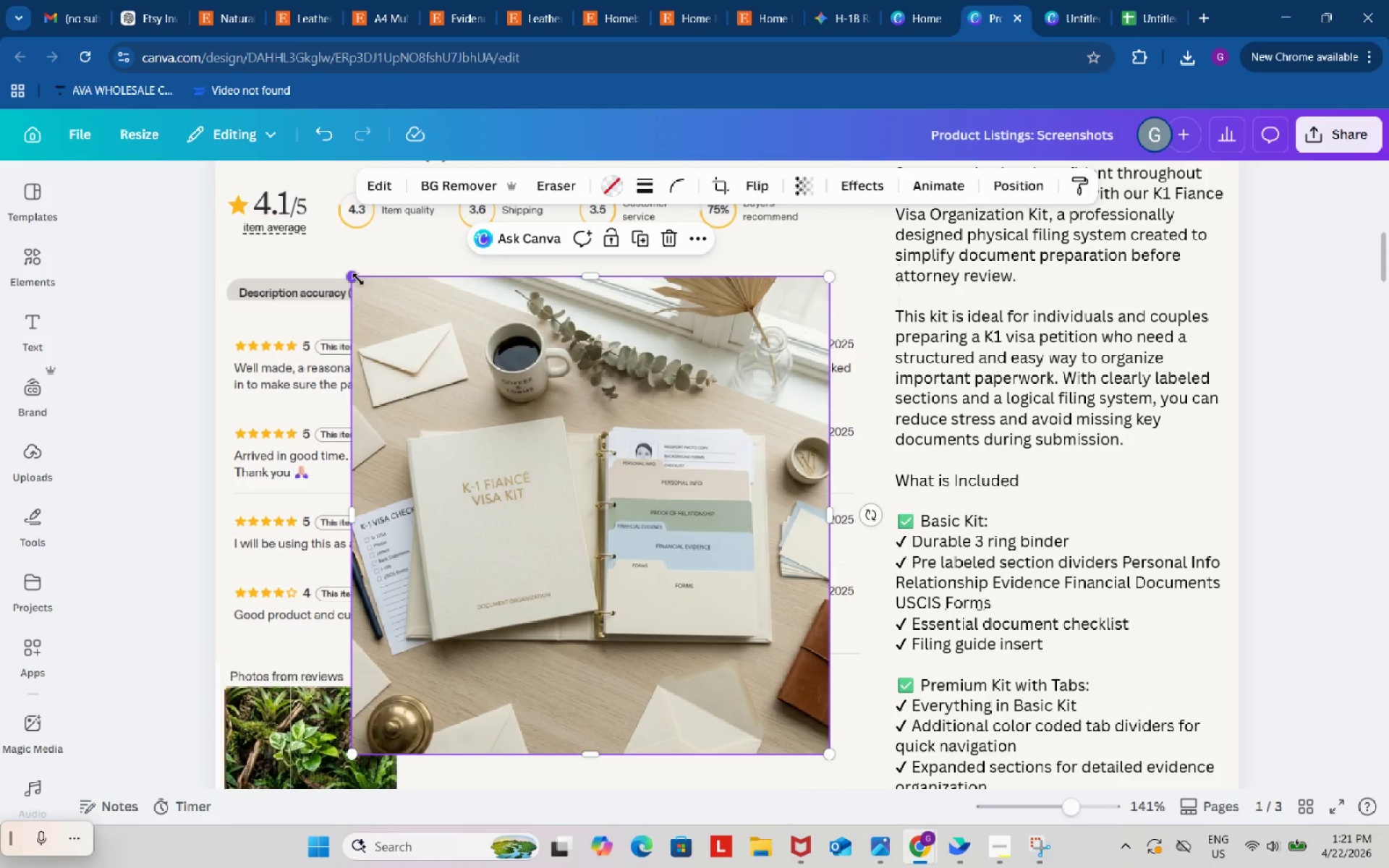 
scroll: coordinate [934, 524], scroll_direction: down, amount: 4.0
 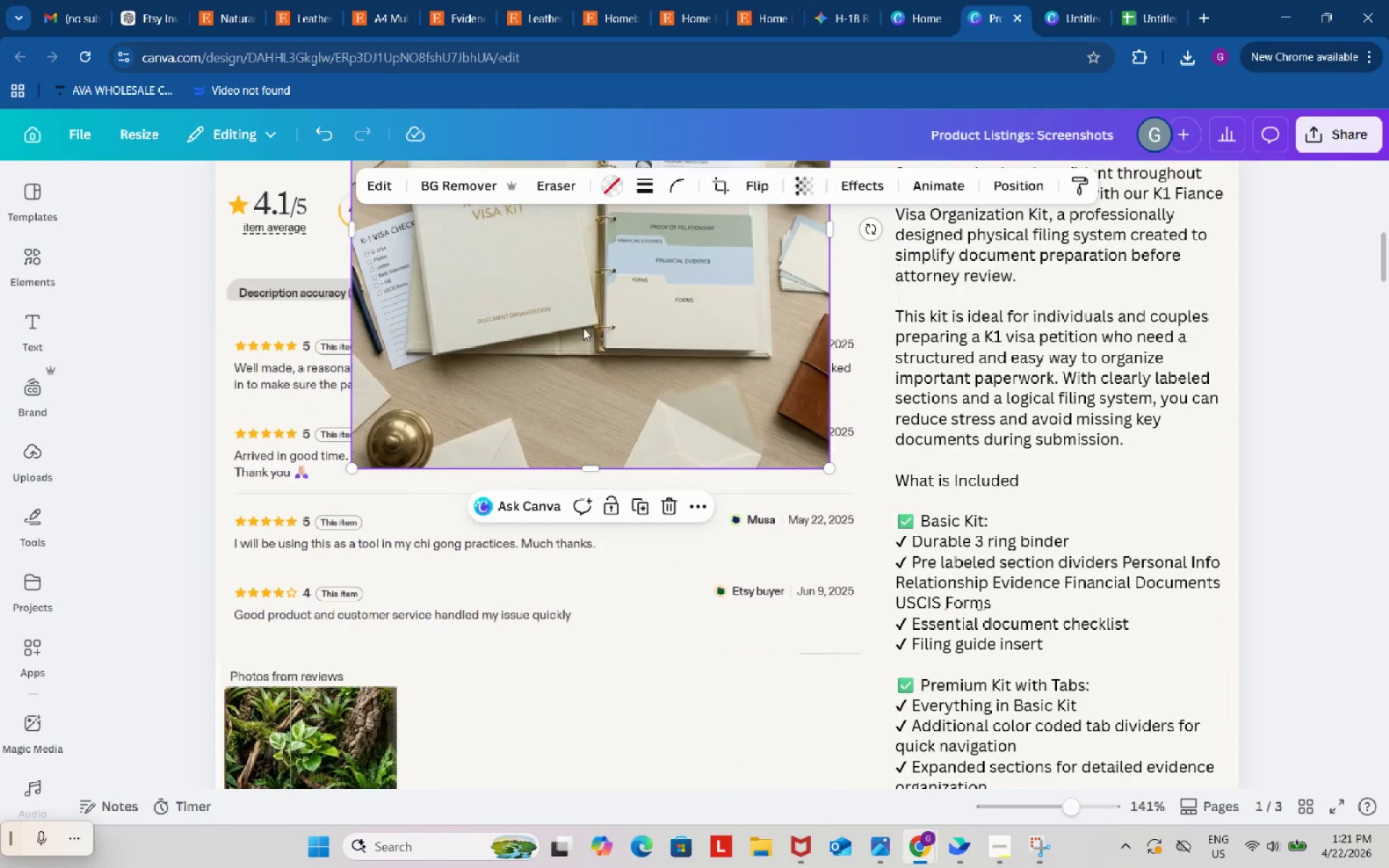 
left_click_drag(start_coordinate=[355, 278], to_coordinate=[511, 549])
 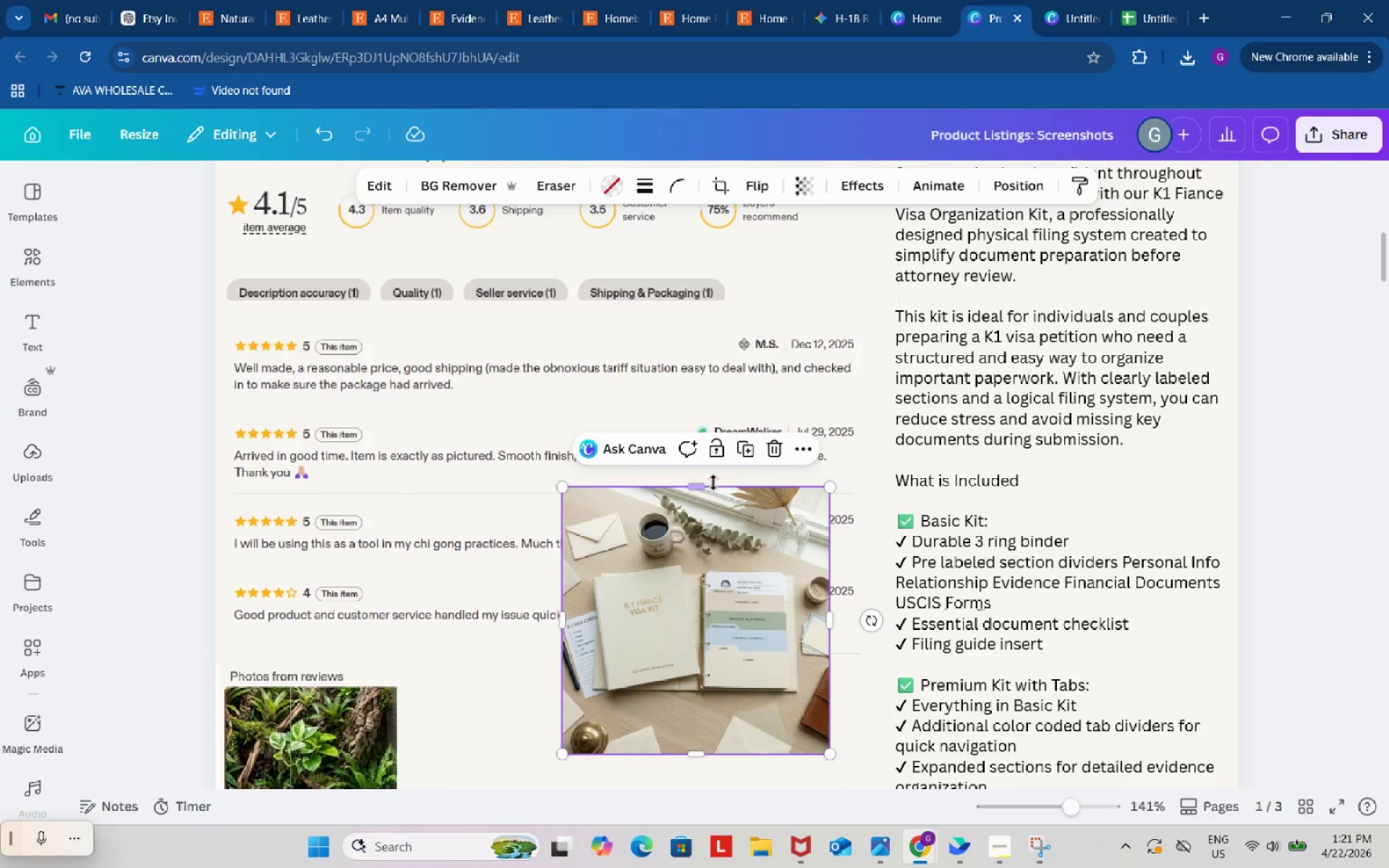 
left_click_drag(start_coordinate=[705, 368], to_coordinate=[656, 511])
 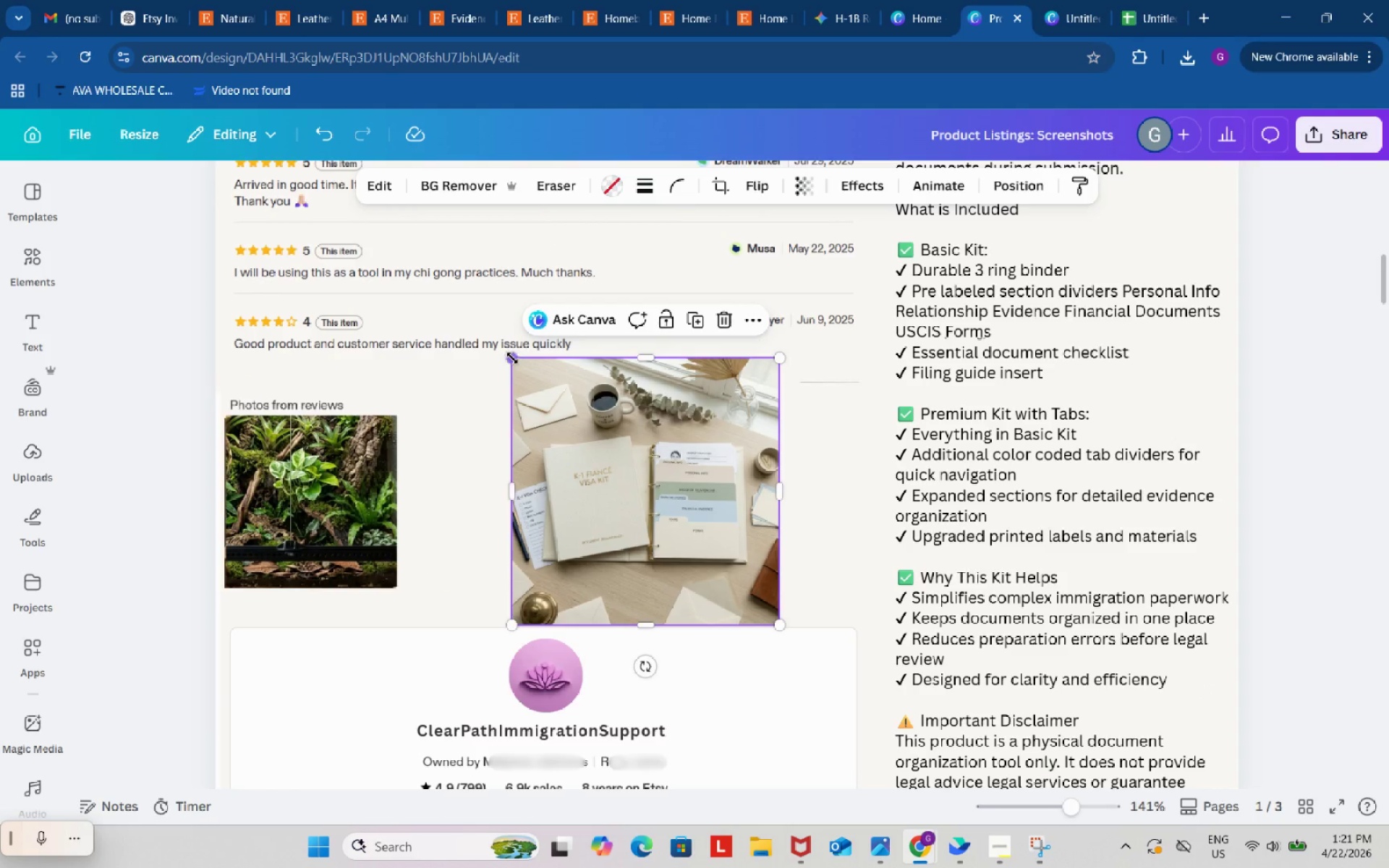 
scroll: coordinate [713, 482], scroll_direction: down, amount: 3.0
 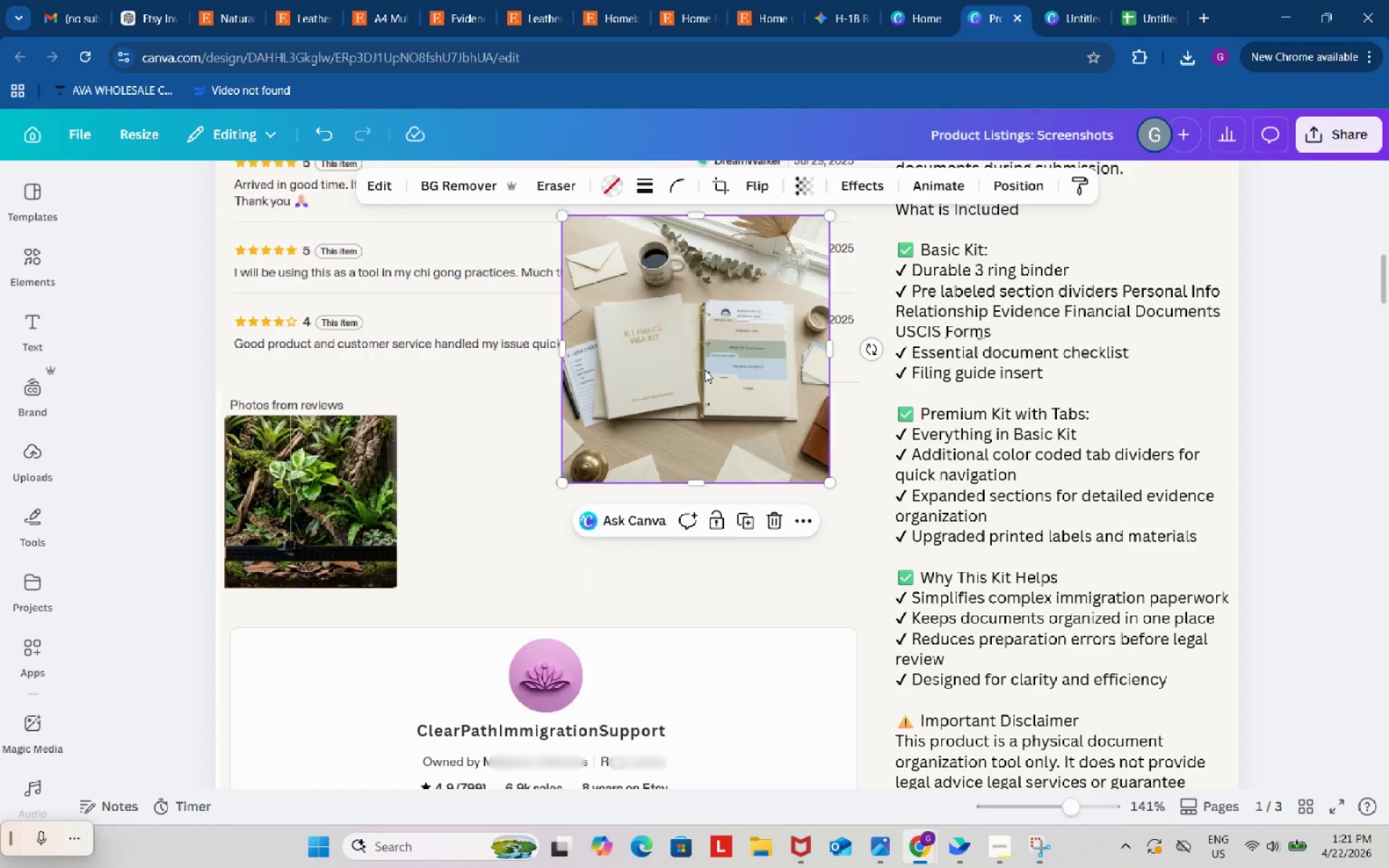 
left_click_drag(start_coordinate=[511, 357], to_coordinate=[608, 501])
 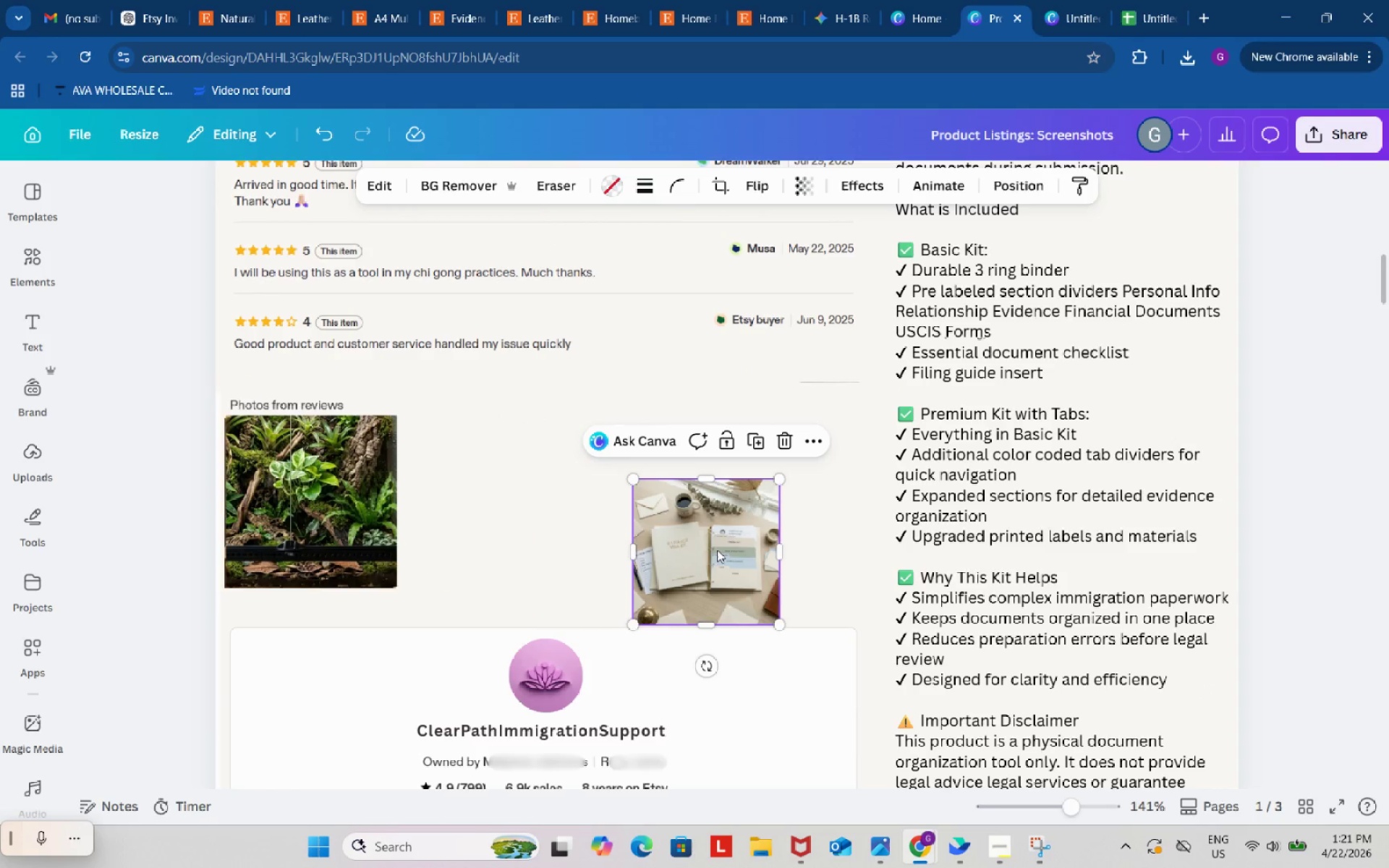 
left_click_drag(start_coordinate=[717, 550], to_coordinate=[309, 488])
 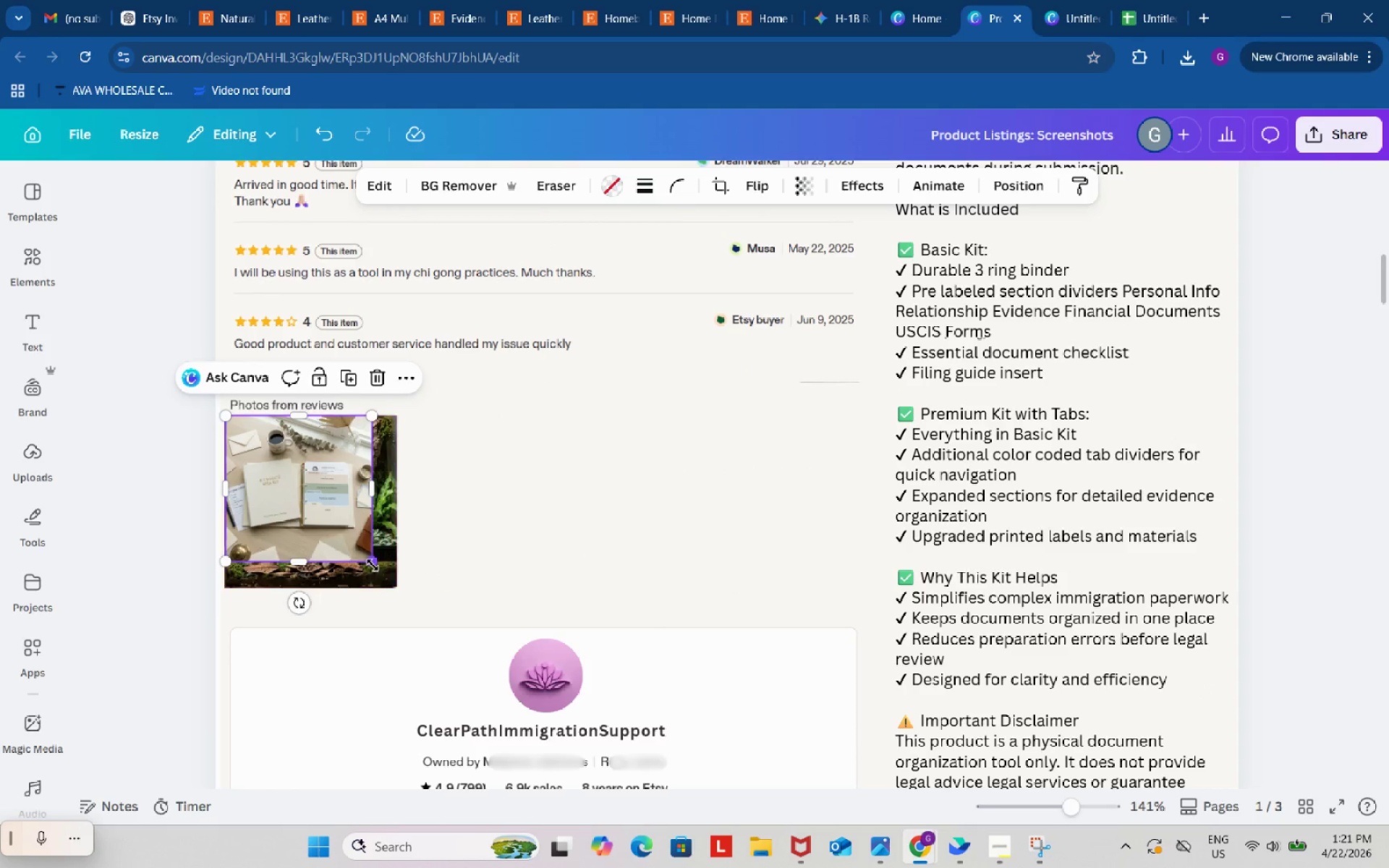 
left_click_drag(start_coordinate=[373, 562], to_coordinate=[399, 589])
 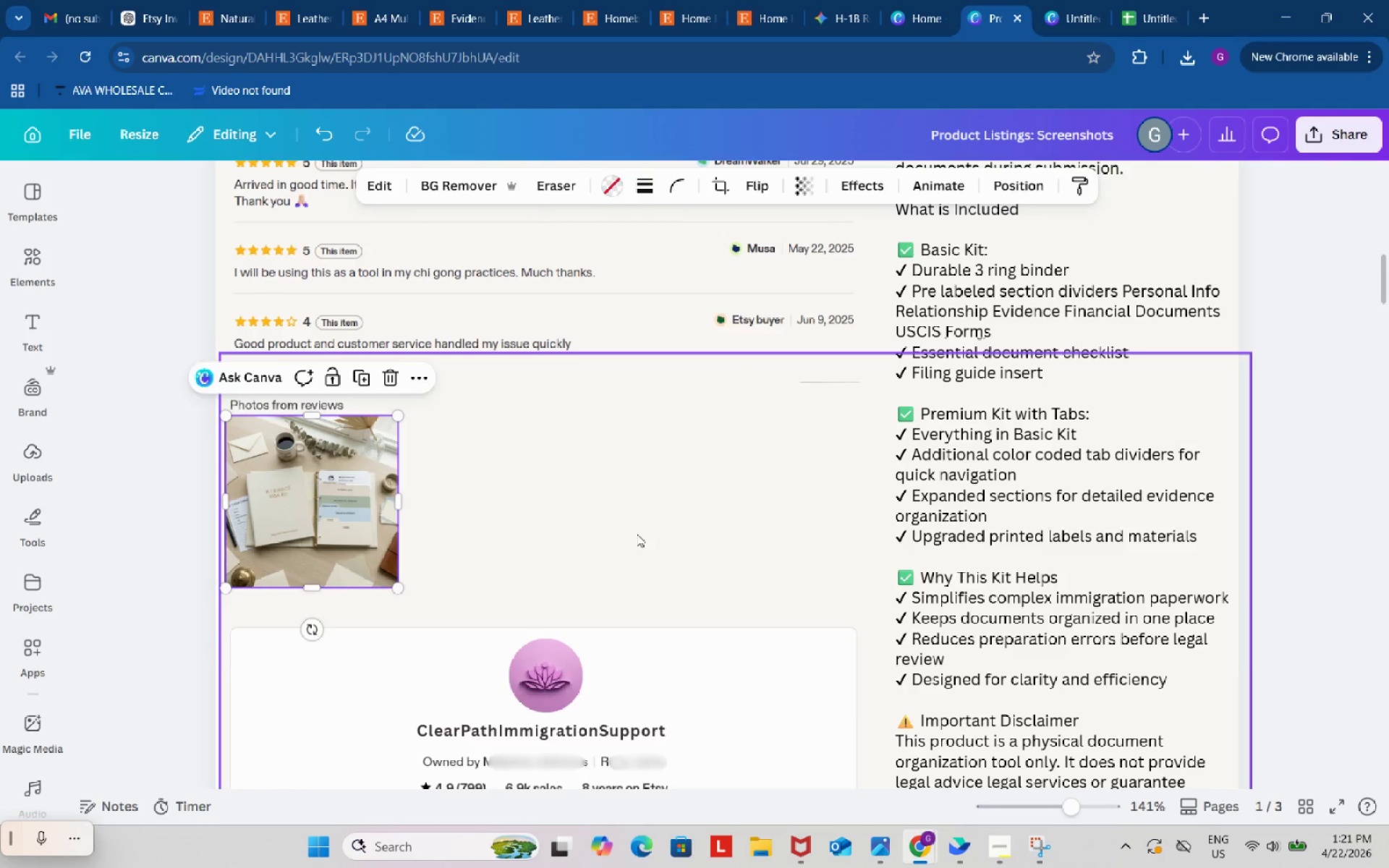 
left_click([637, 534])
 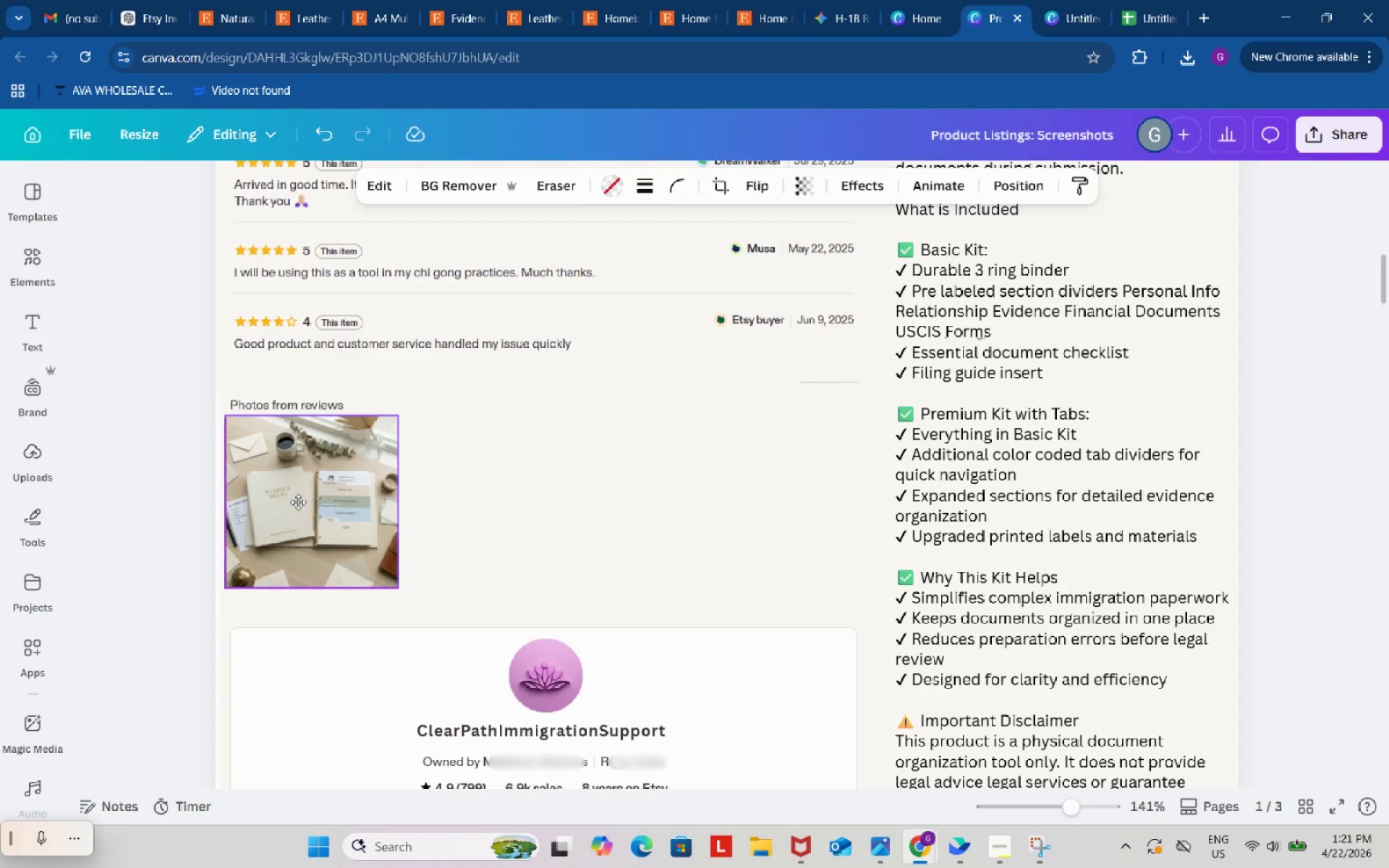 
left_click([298, 502])
 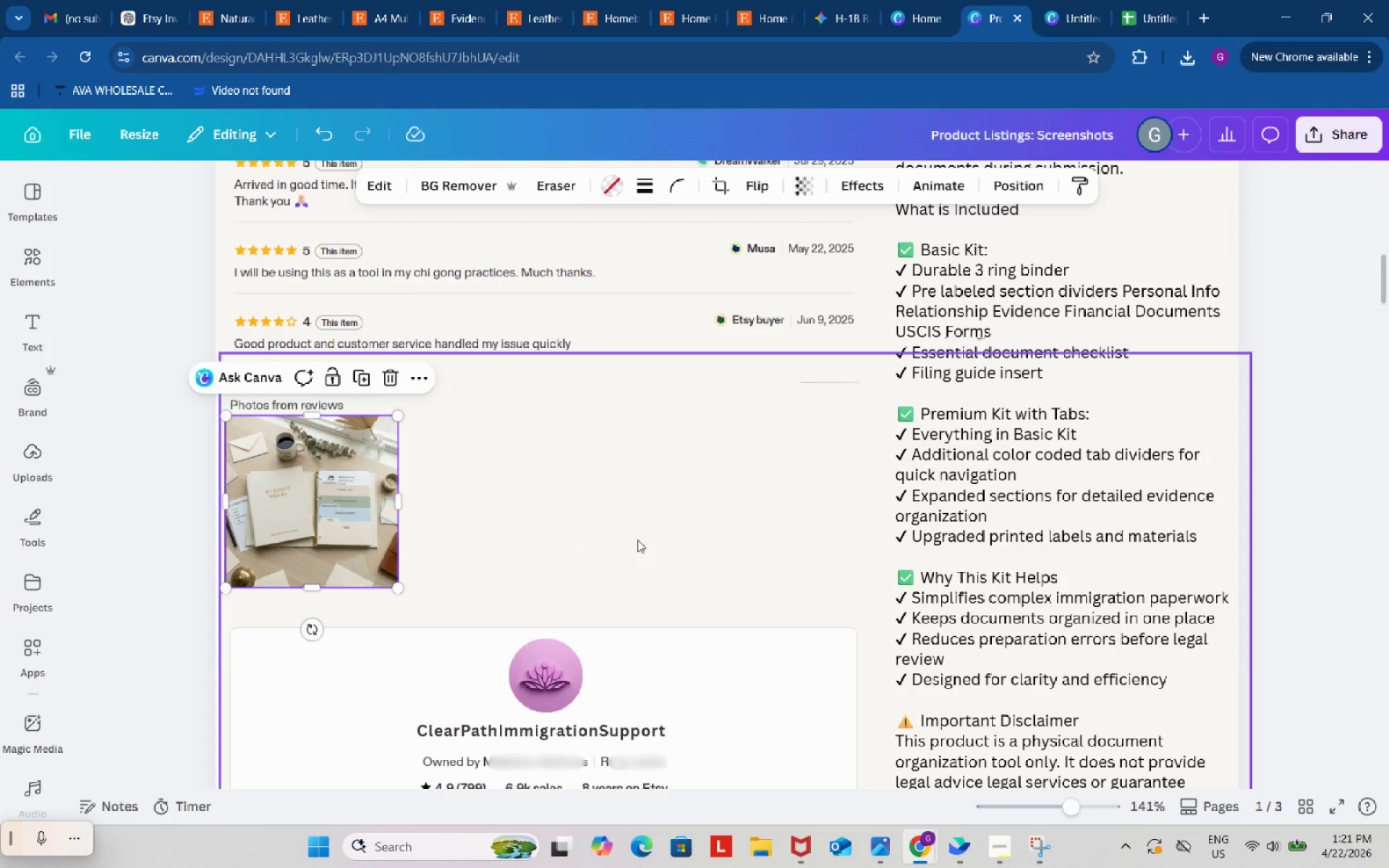 
left_click([637, 540])
 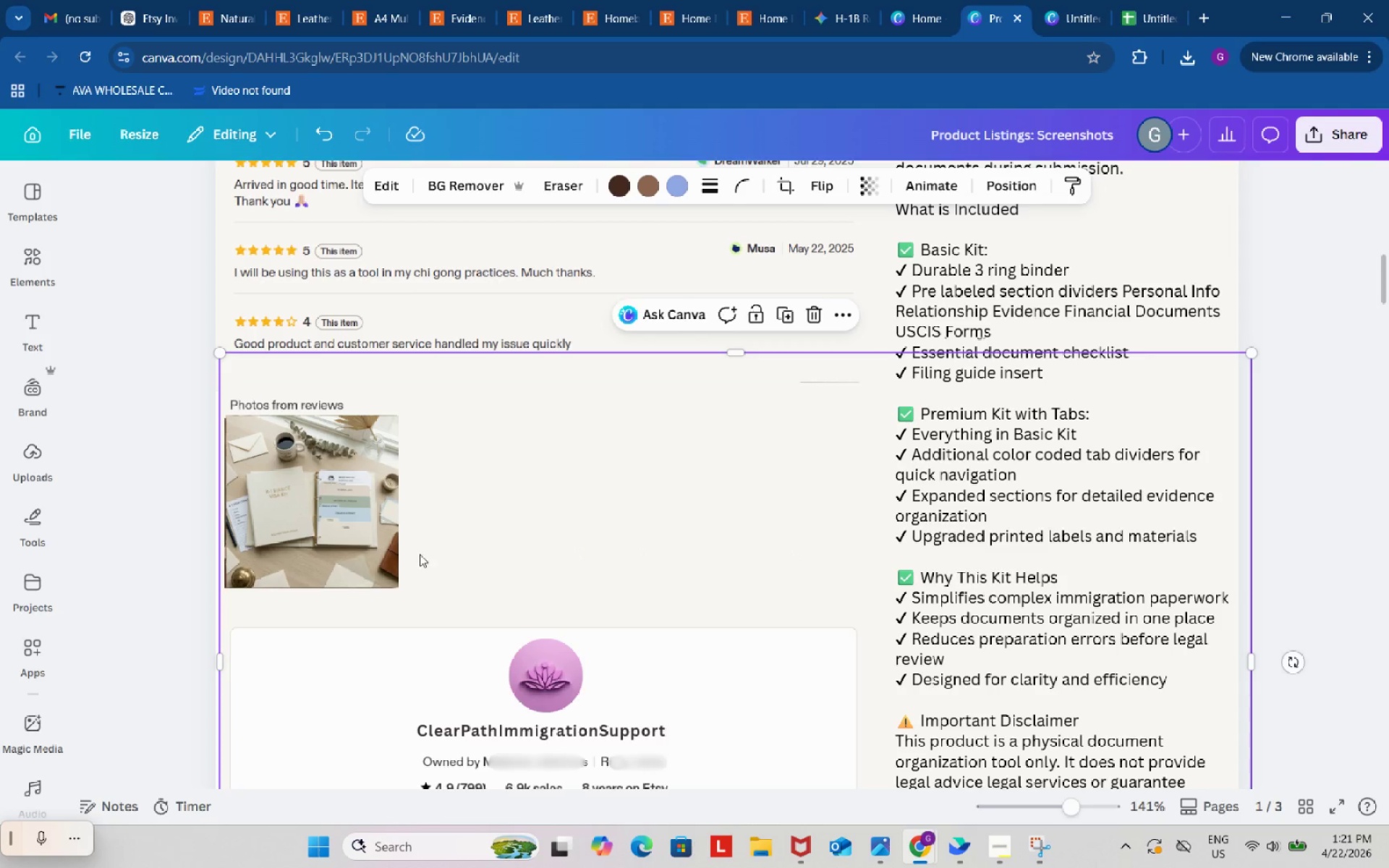 
left_click([370, 532])
 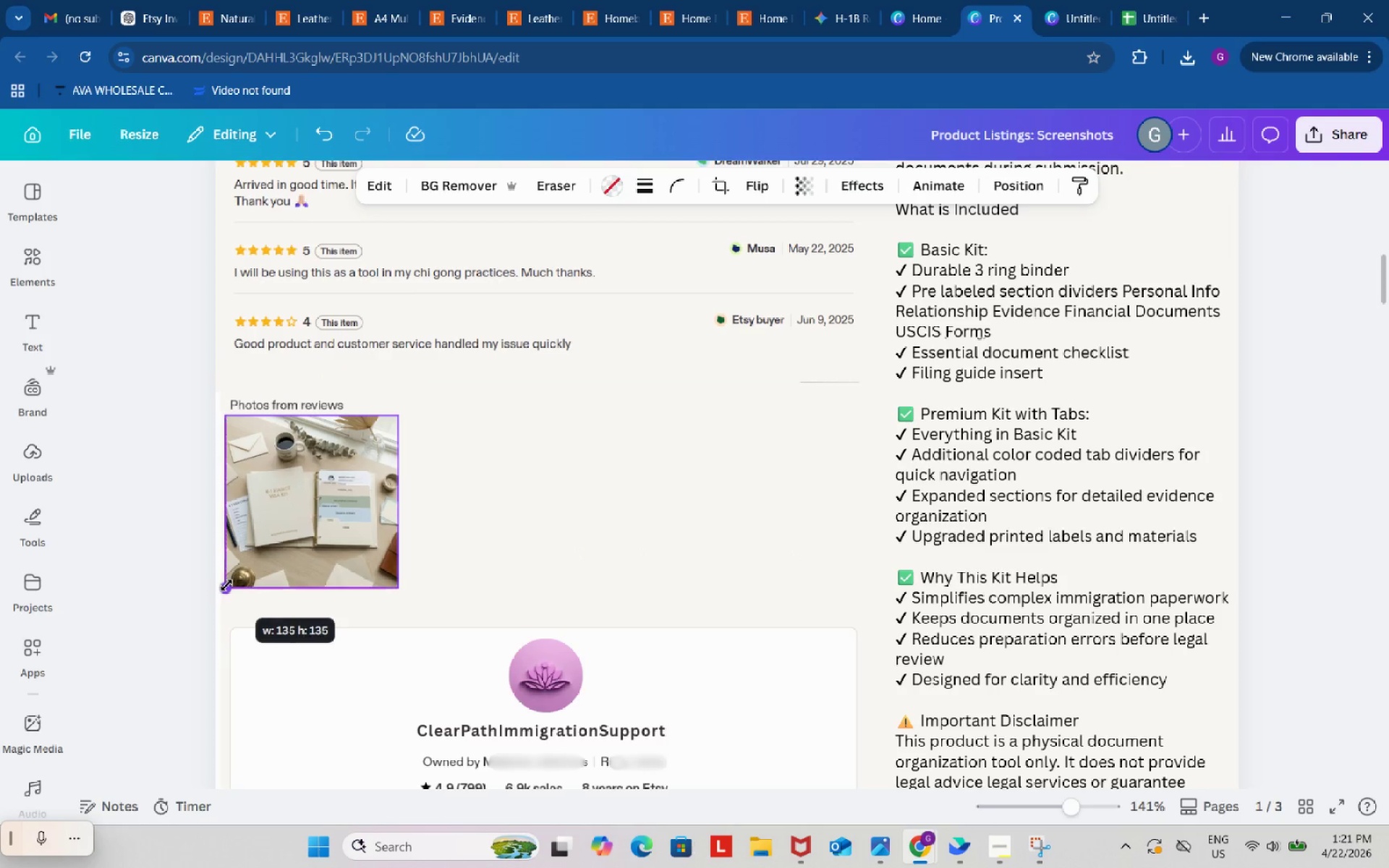 
left_click([164, 557])
 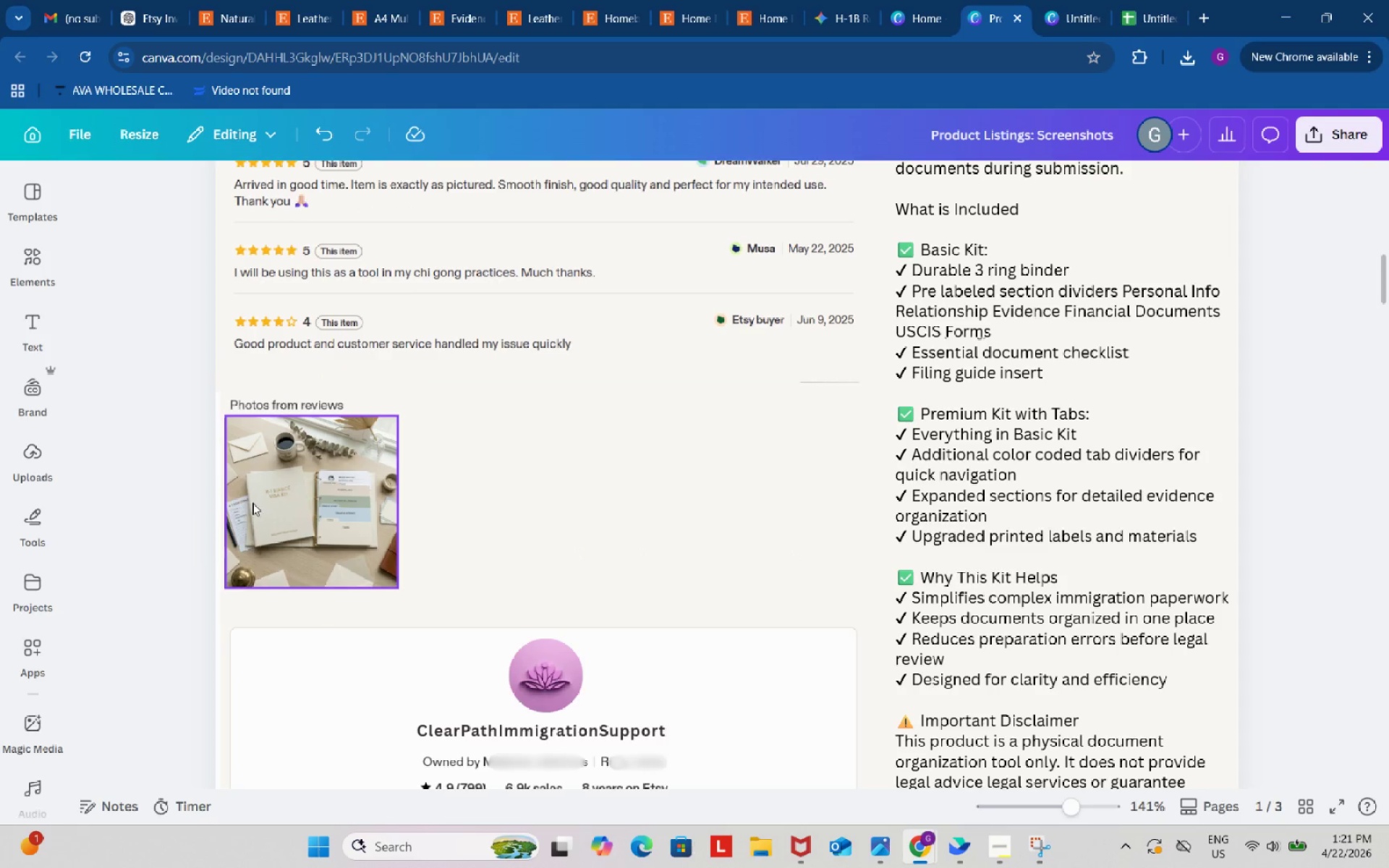 
left_click([263, 503])
 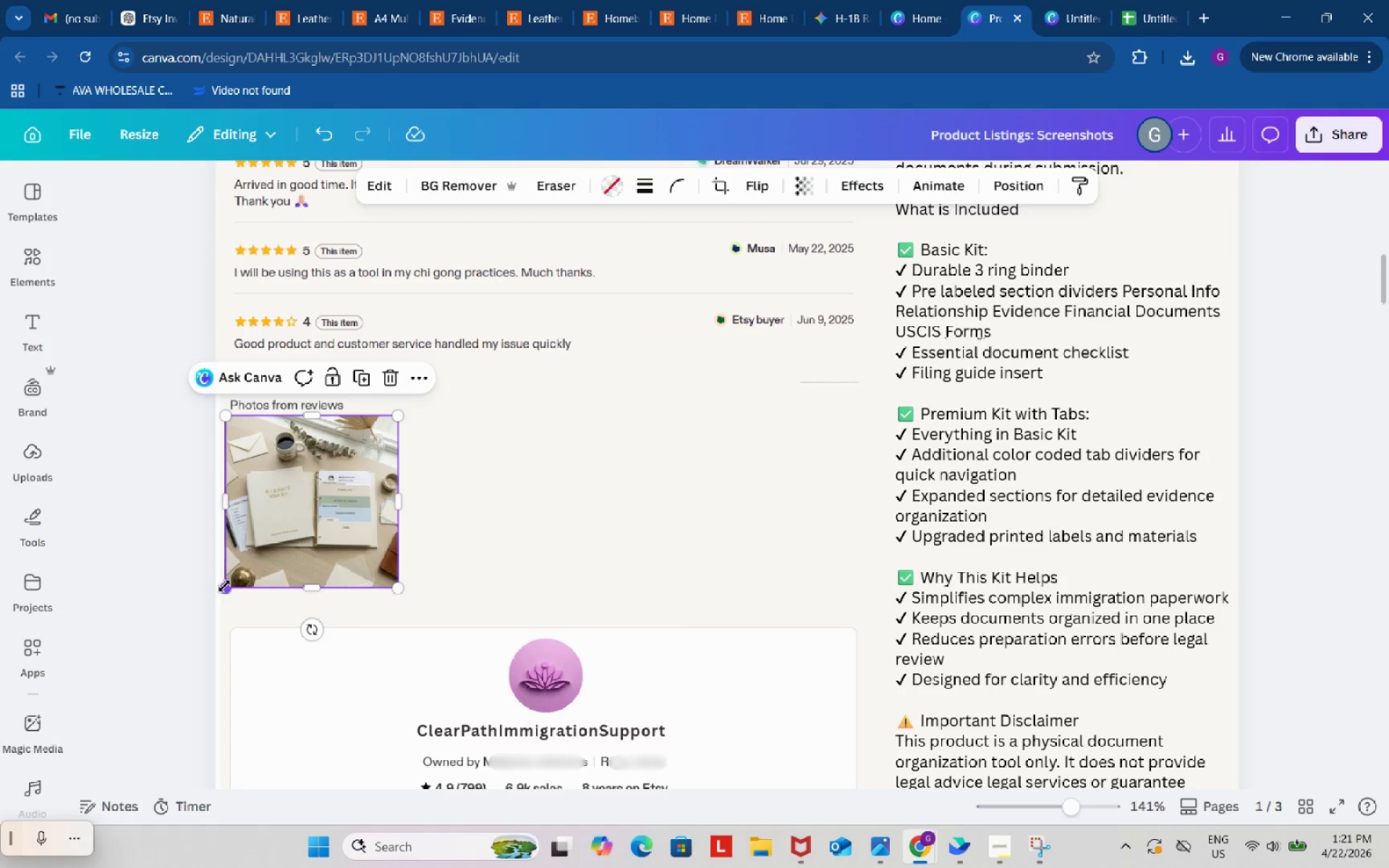 
left_click_drag(start_coordinate=[224, 588], to_coordinate=[220, 588])
 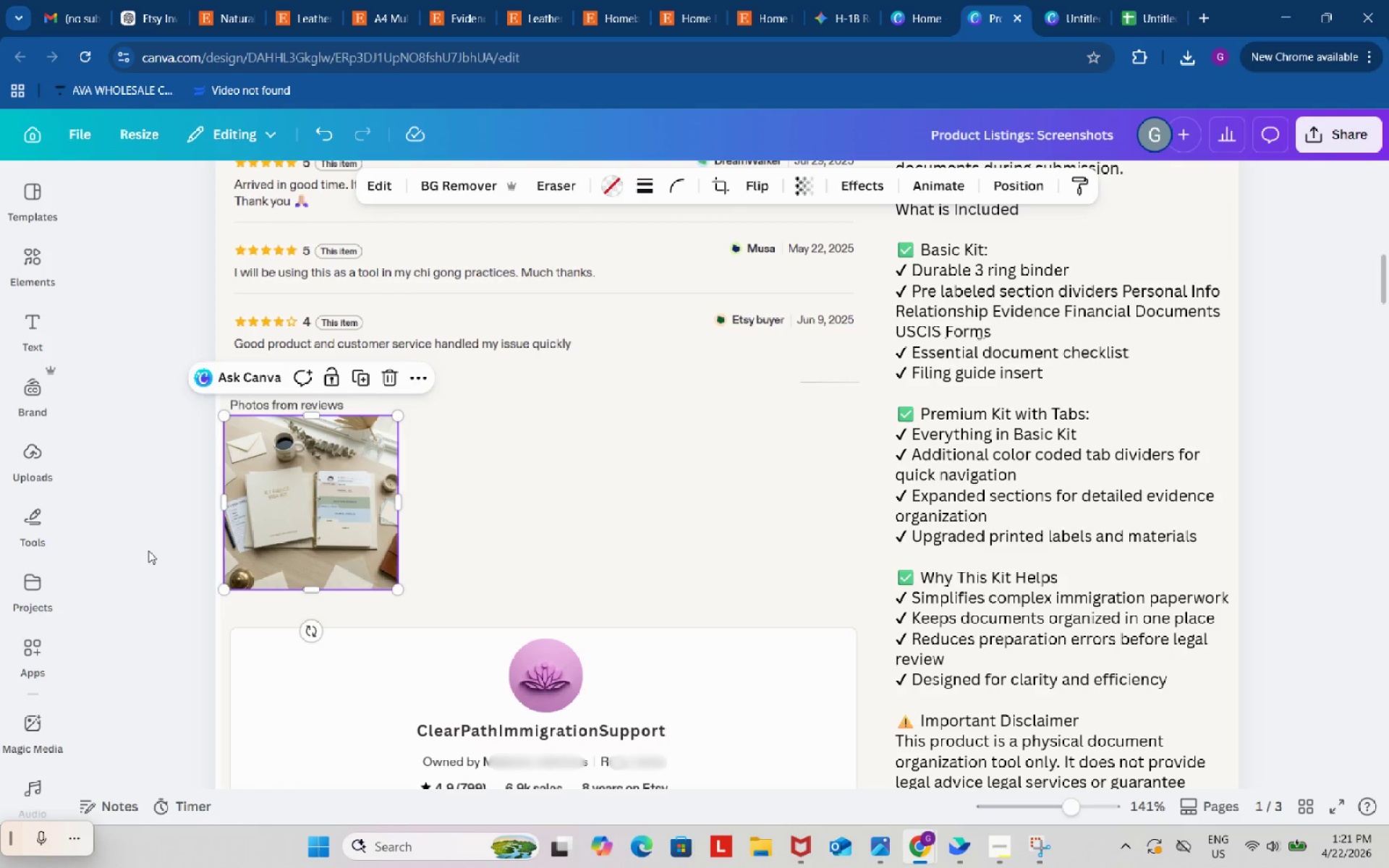 
left_click([148, 550])
 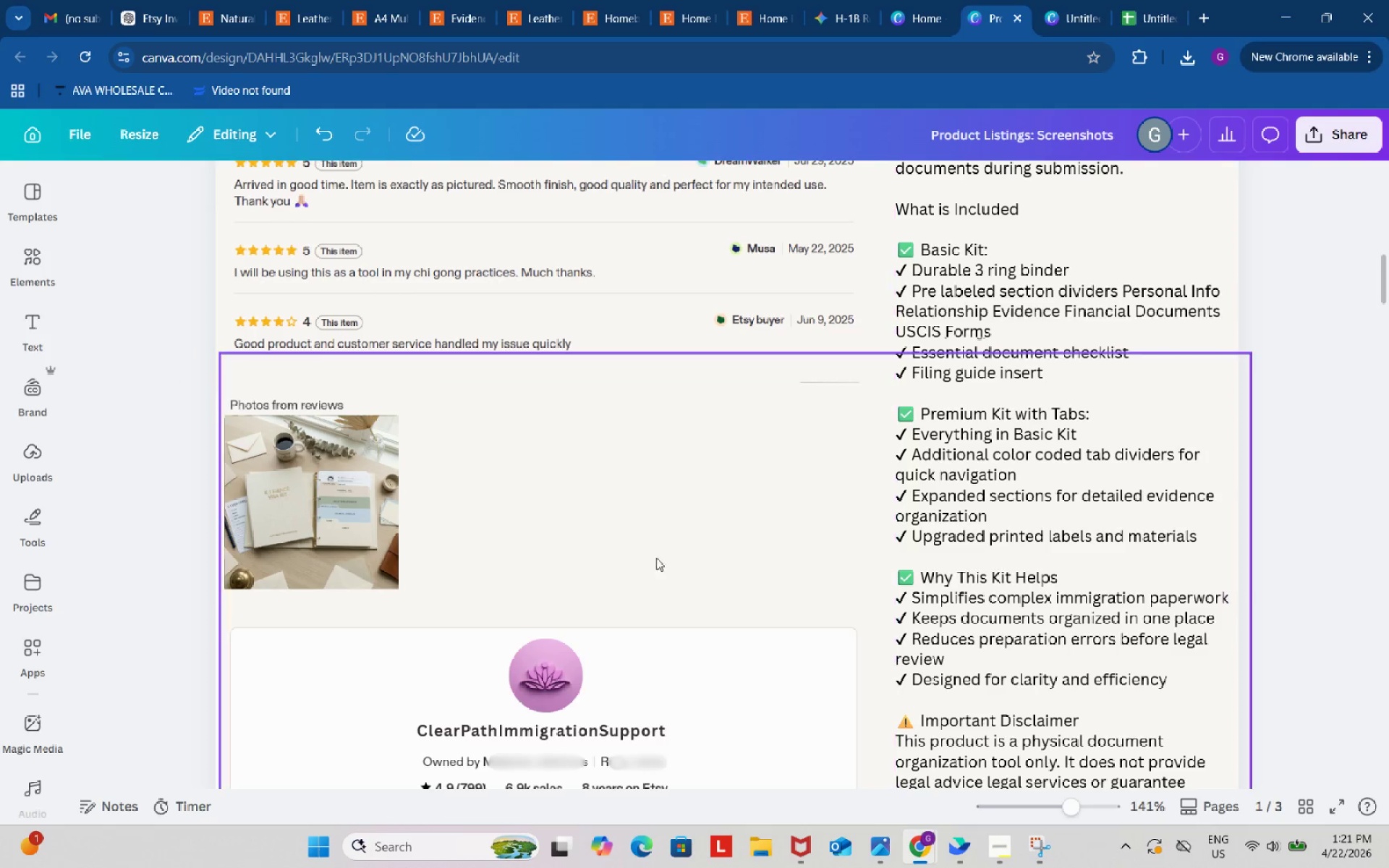 
left_click([1304, 482])
 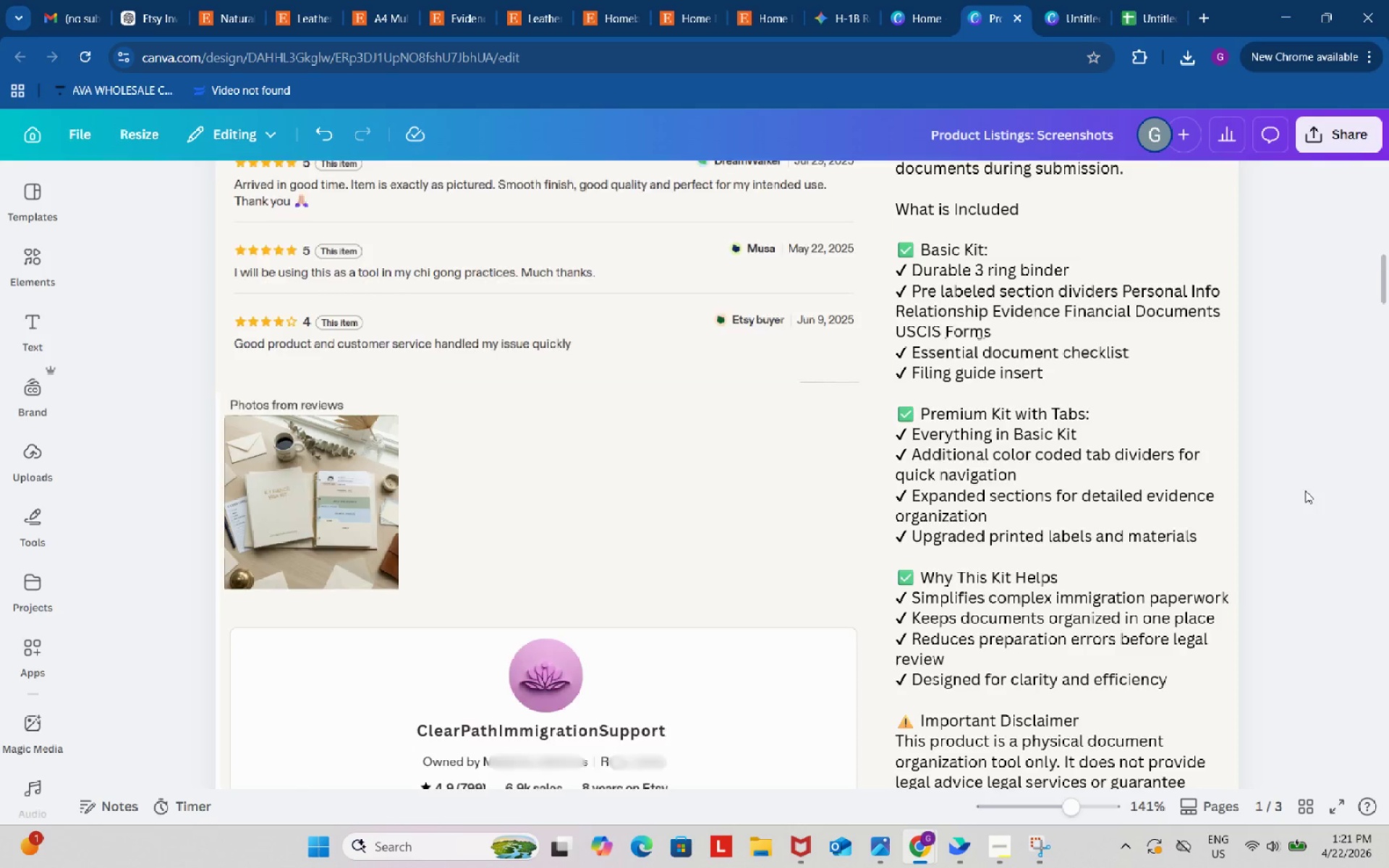 
scroll: coordinate [1306, 509], scroll_direction: down, amount: 9.0
 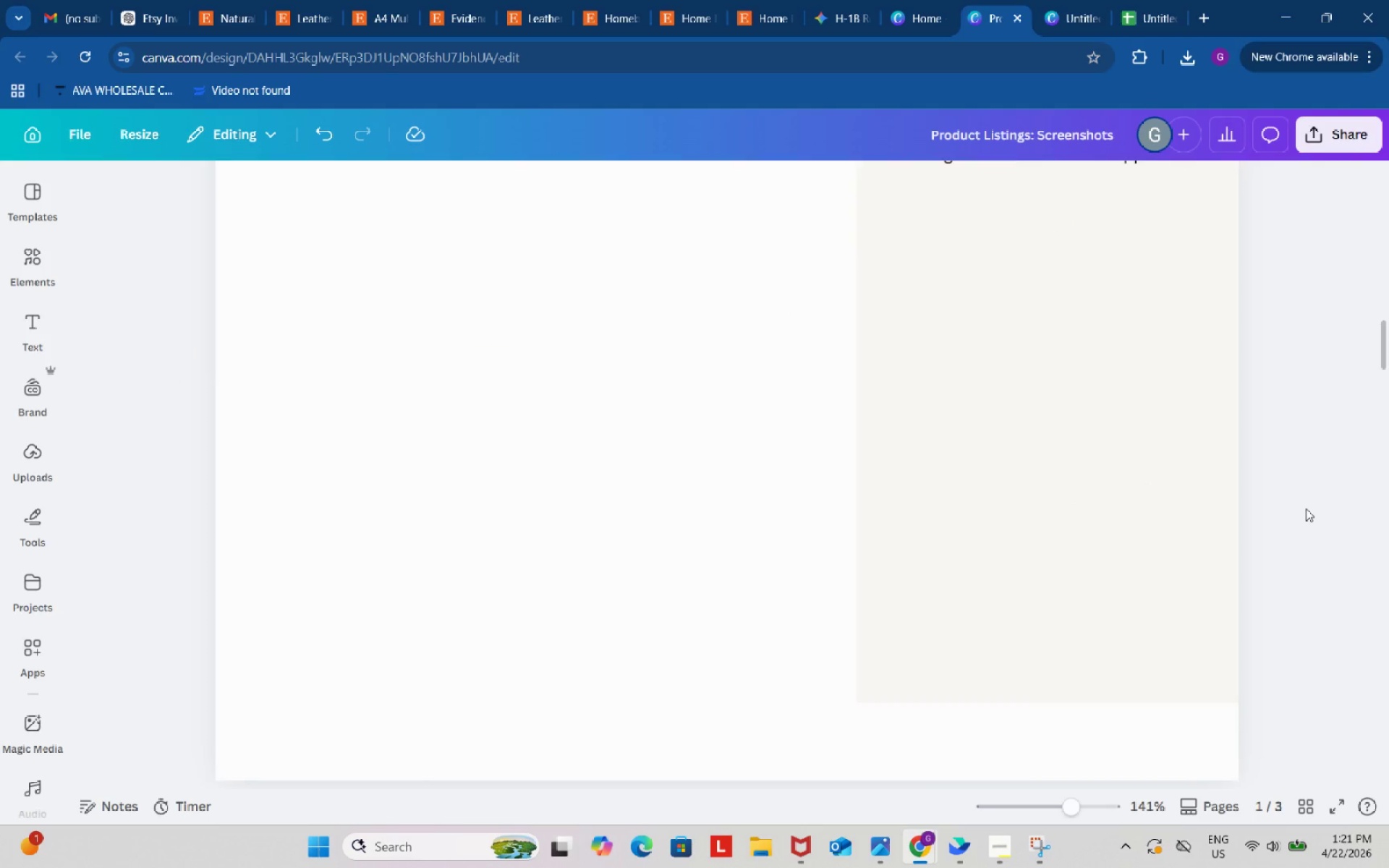 
scroll: coordinate [1306, 509], scroll_direction: up, amount: 30.0
 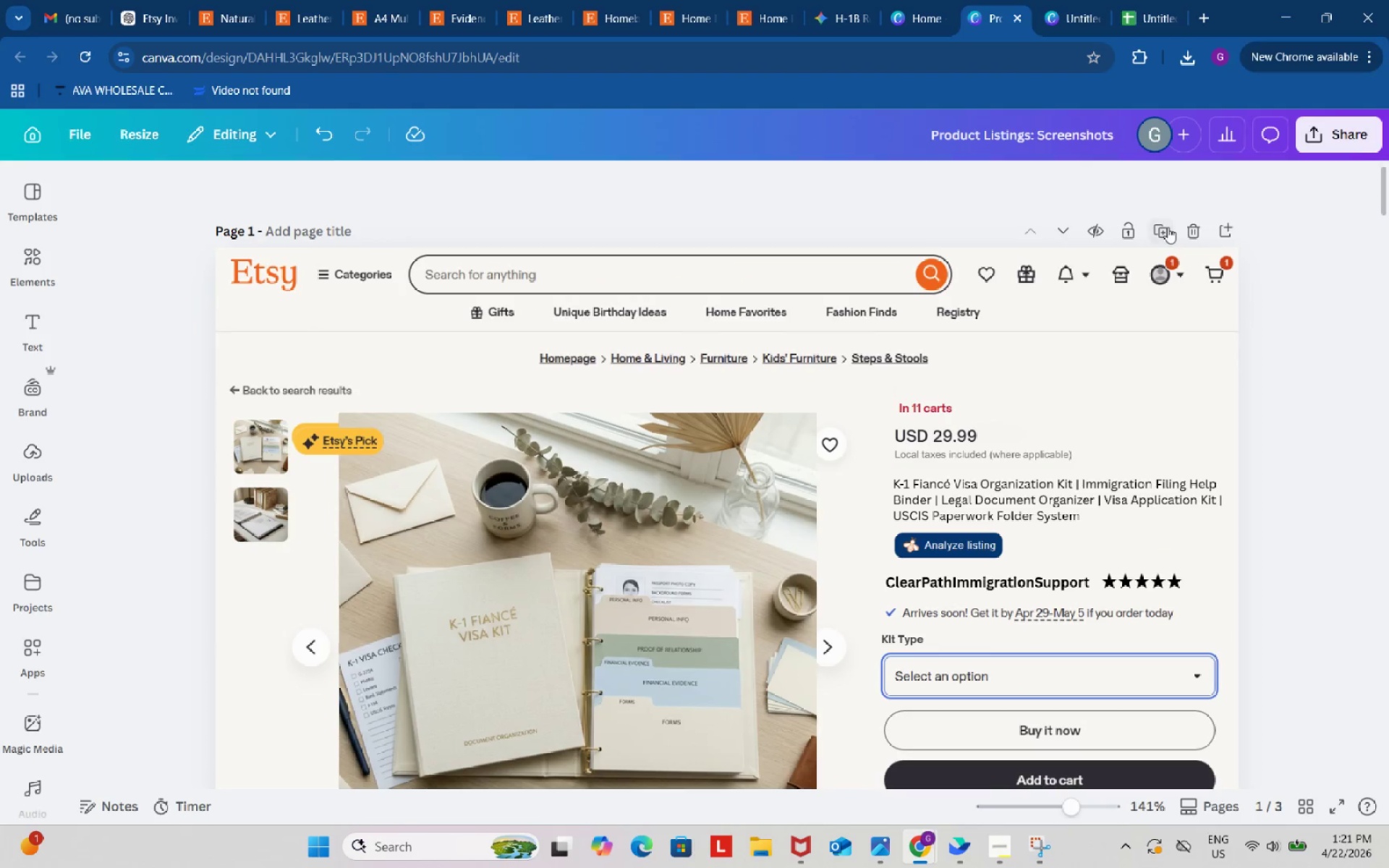 
left_click([1167, 227])
 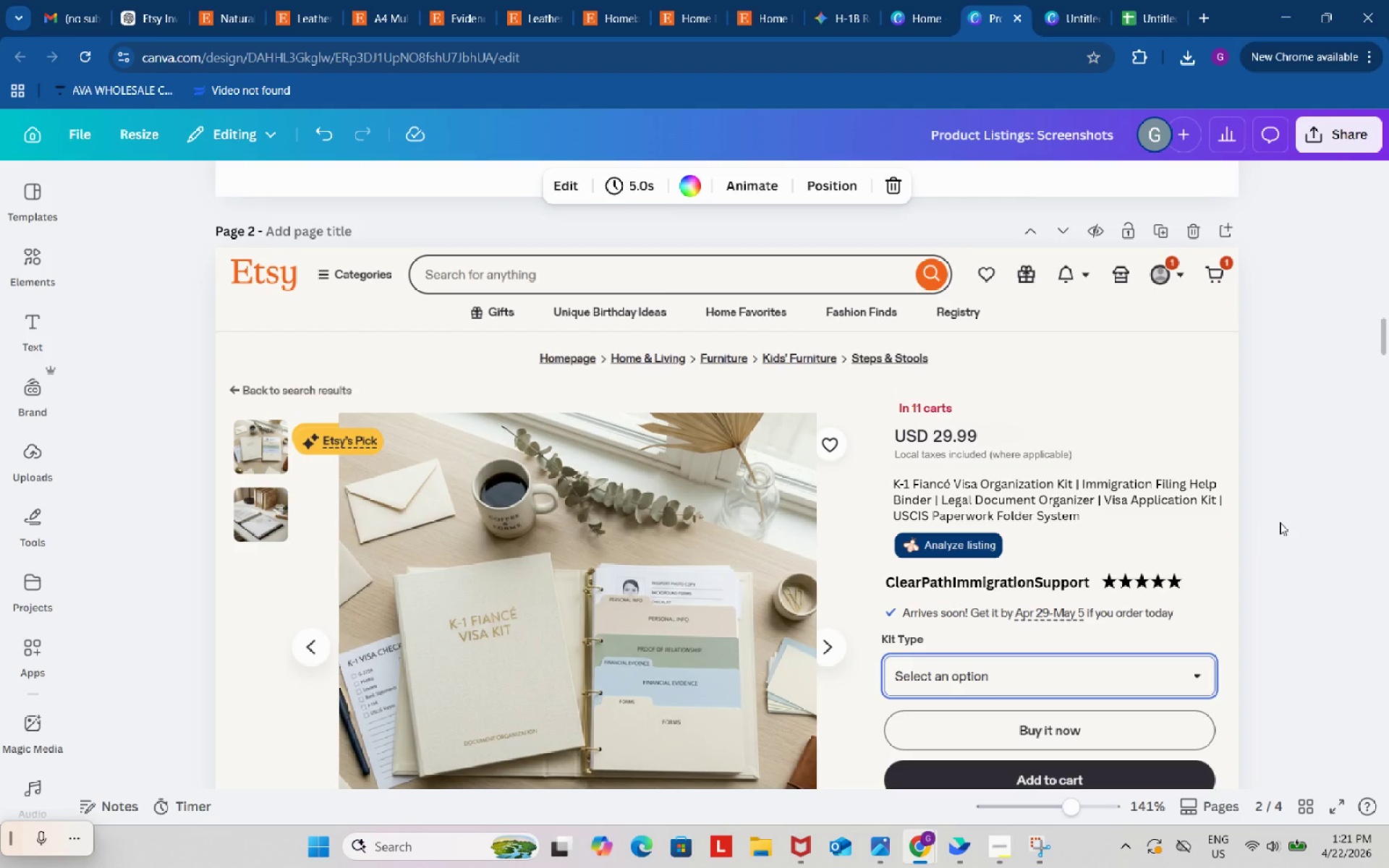 
left_click([1130, 0])
 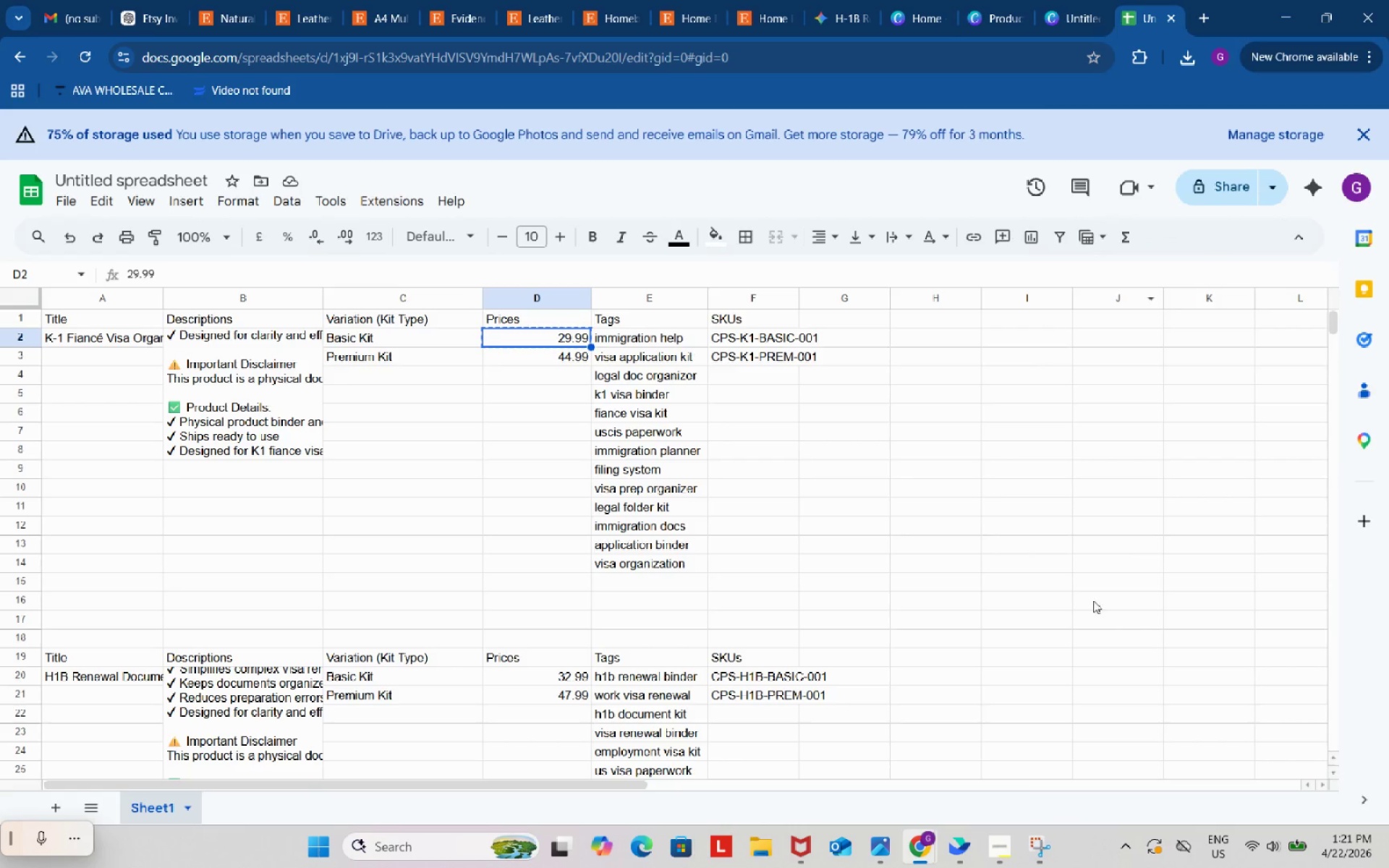 
scroll: coordinate [1087, 612], scroll_direction: down, amount: 1.0
 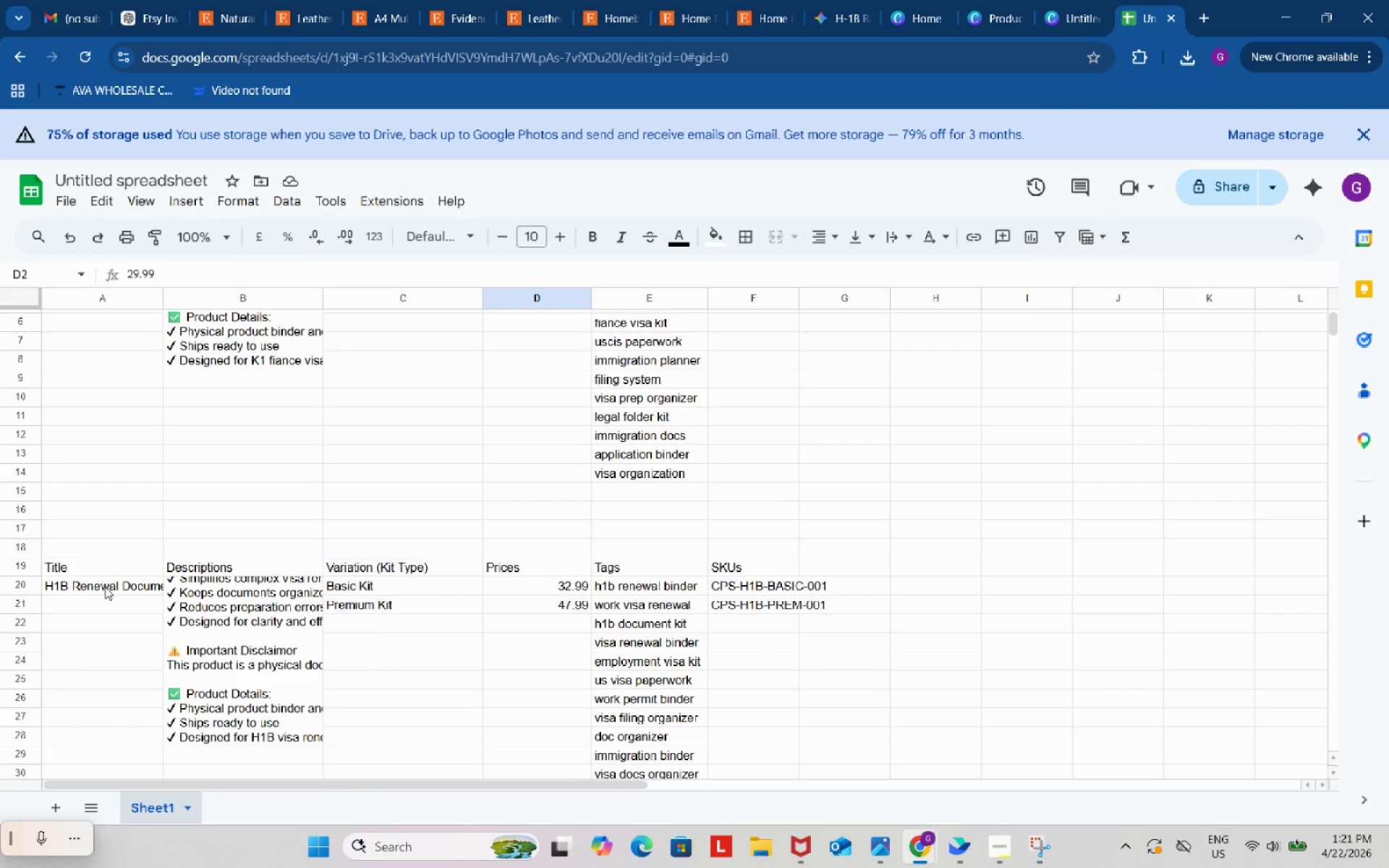 
left_click([106, 587])
 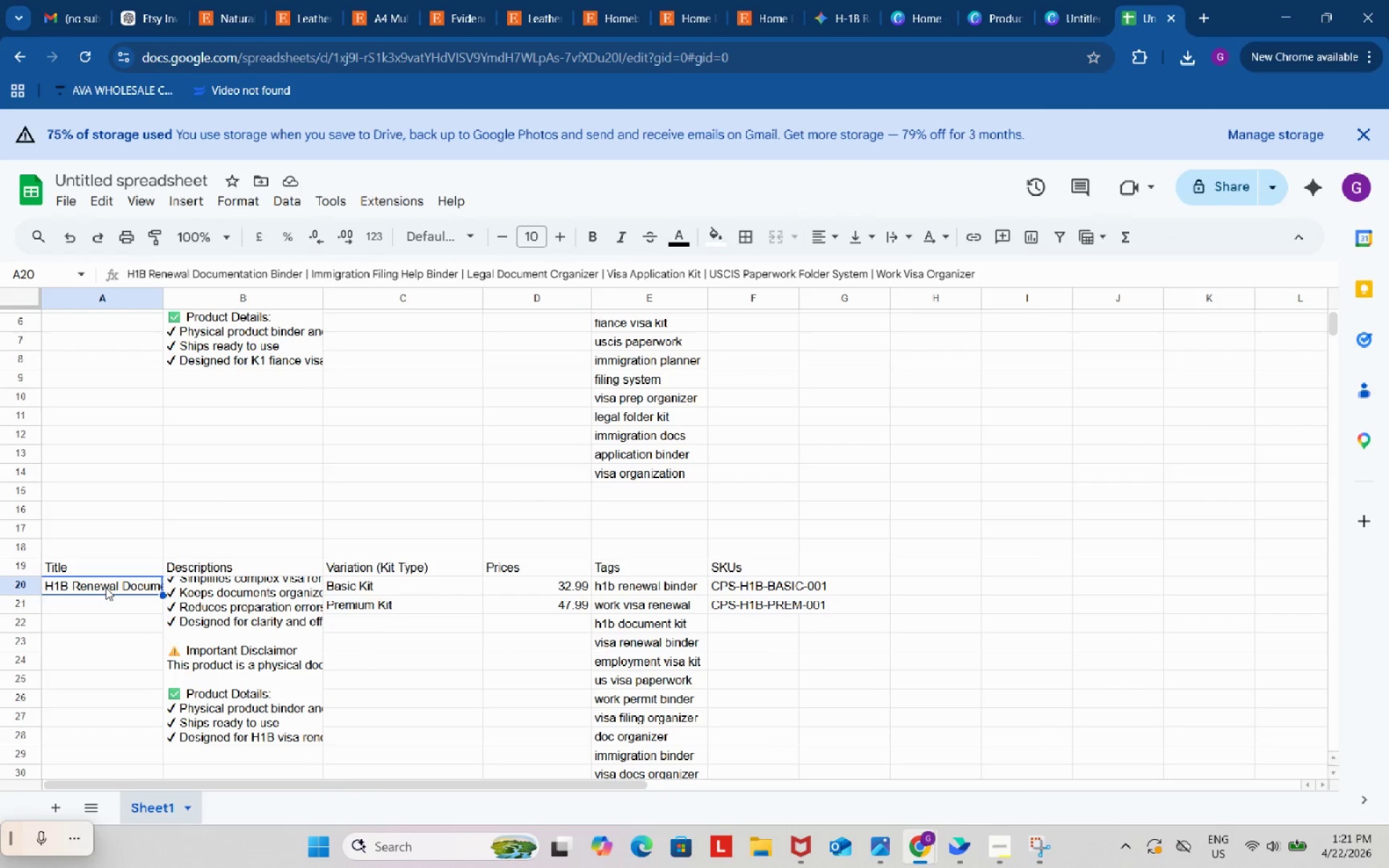 
key(Control+ControlLeft)
 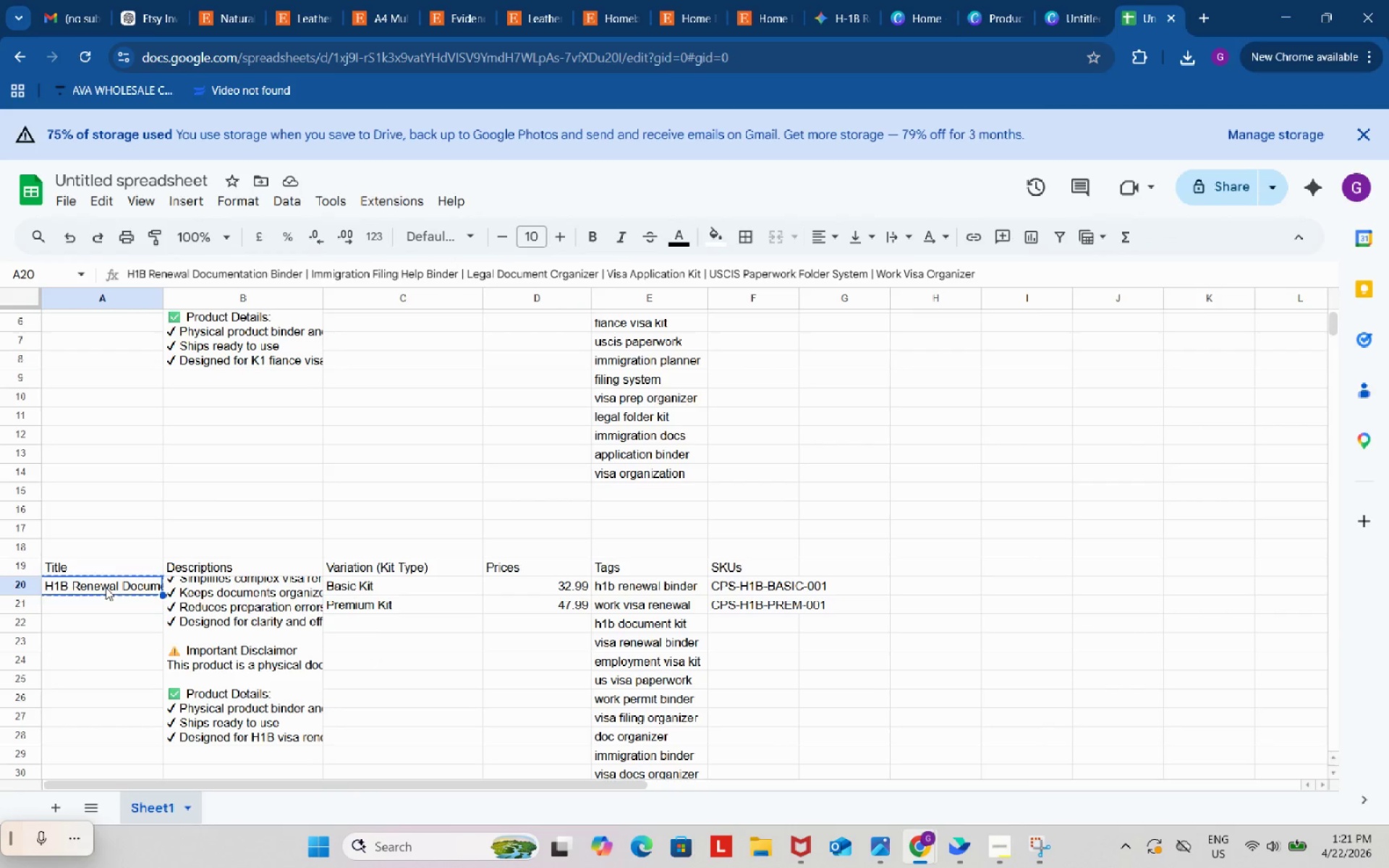 
key(Control+C)
 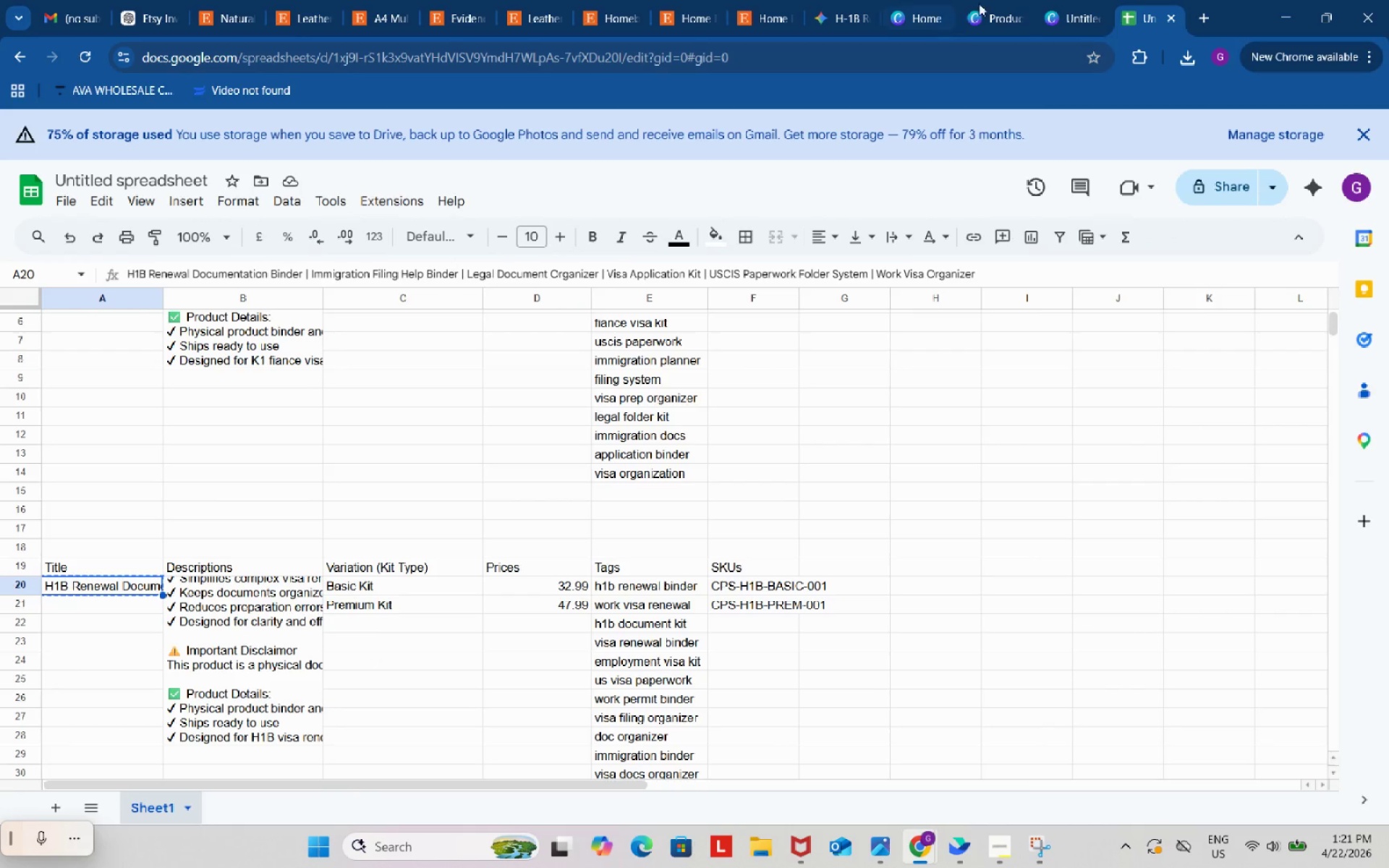 
left_click([1009, 0])
 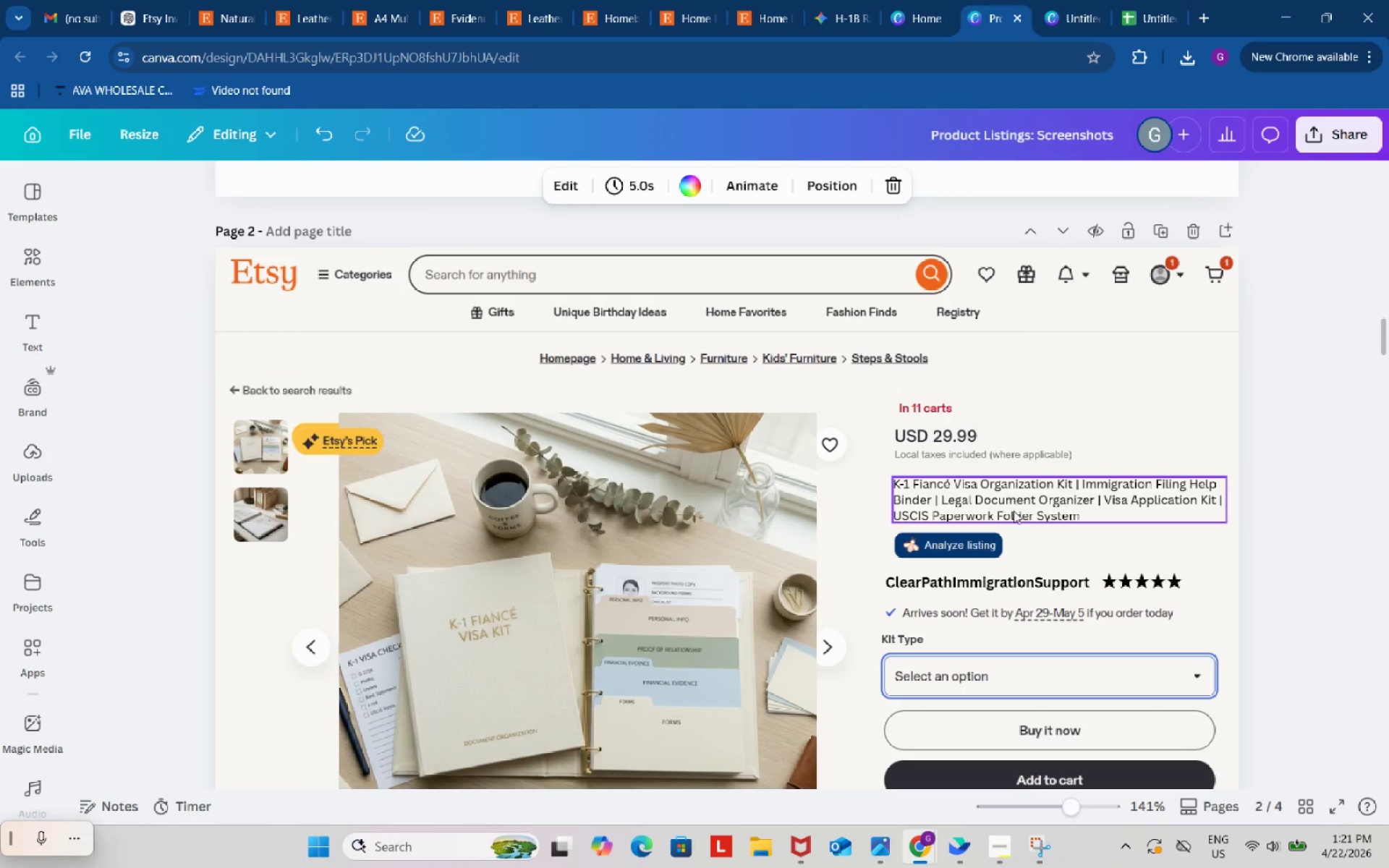 
double_click([1015, 498])
 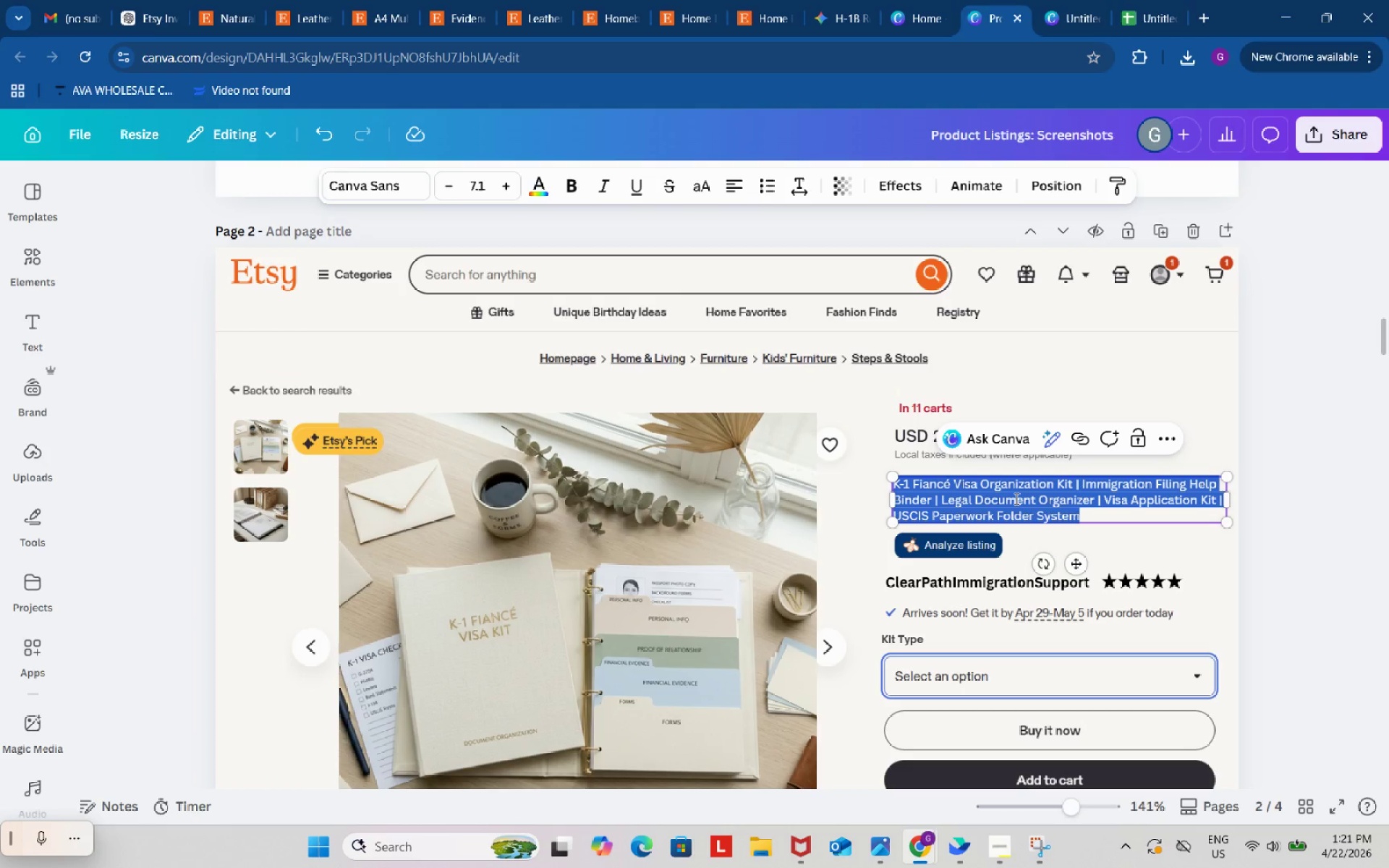 
key(Control+ControlLeft)
 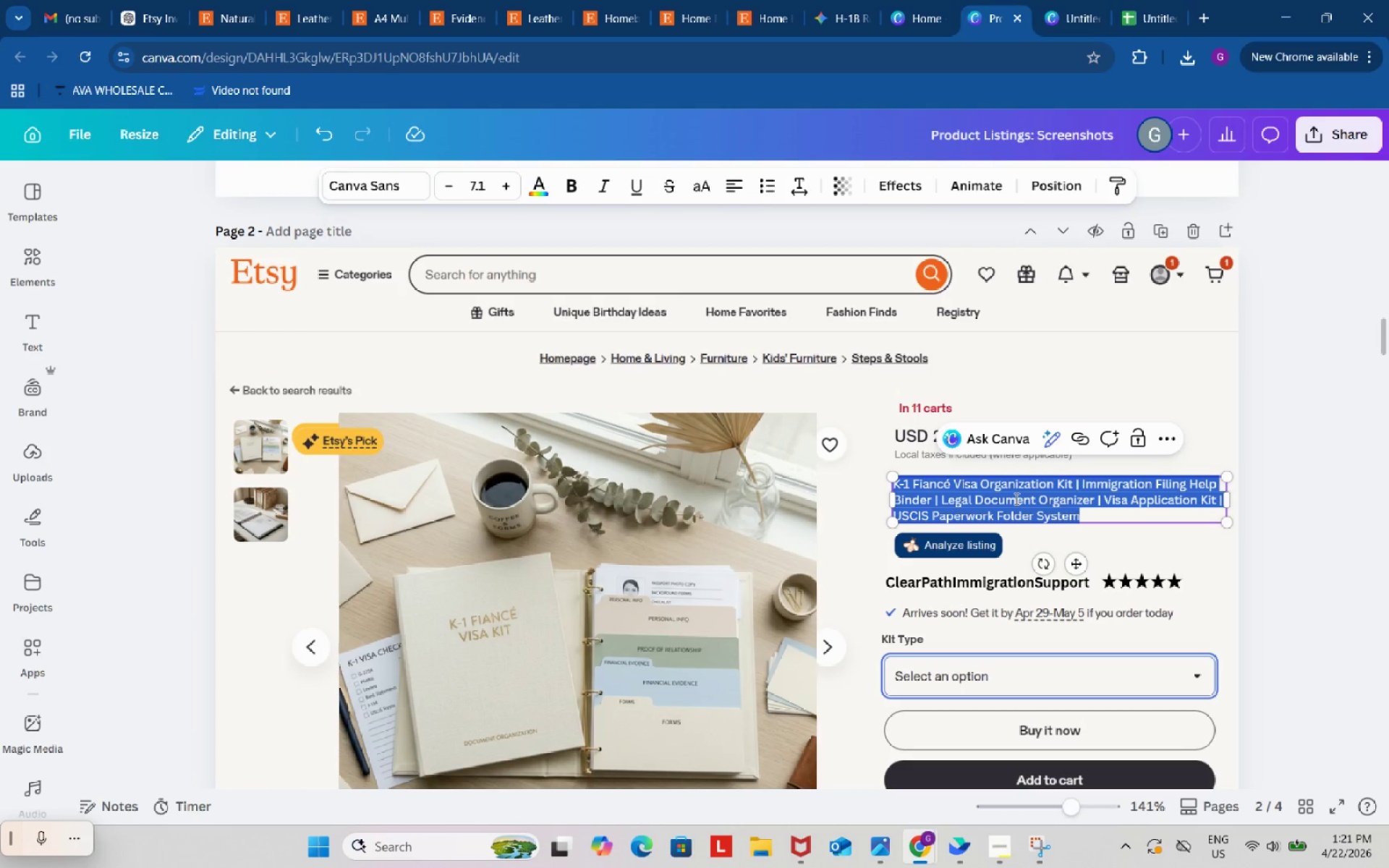 
key(Control+A)
 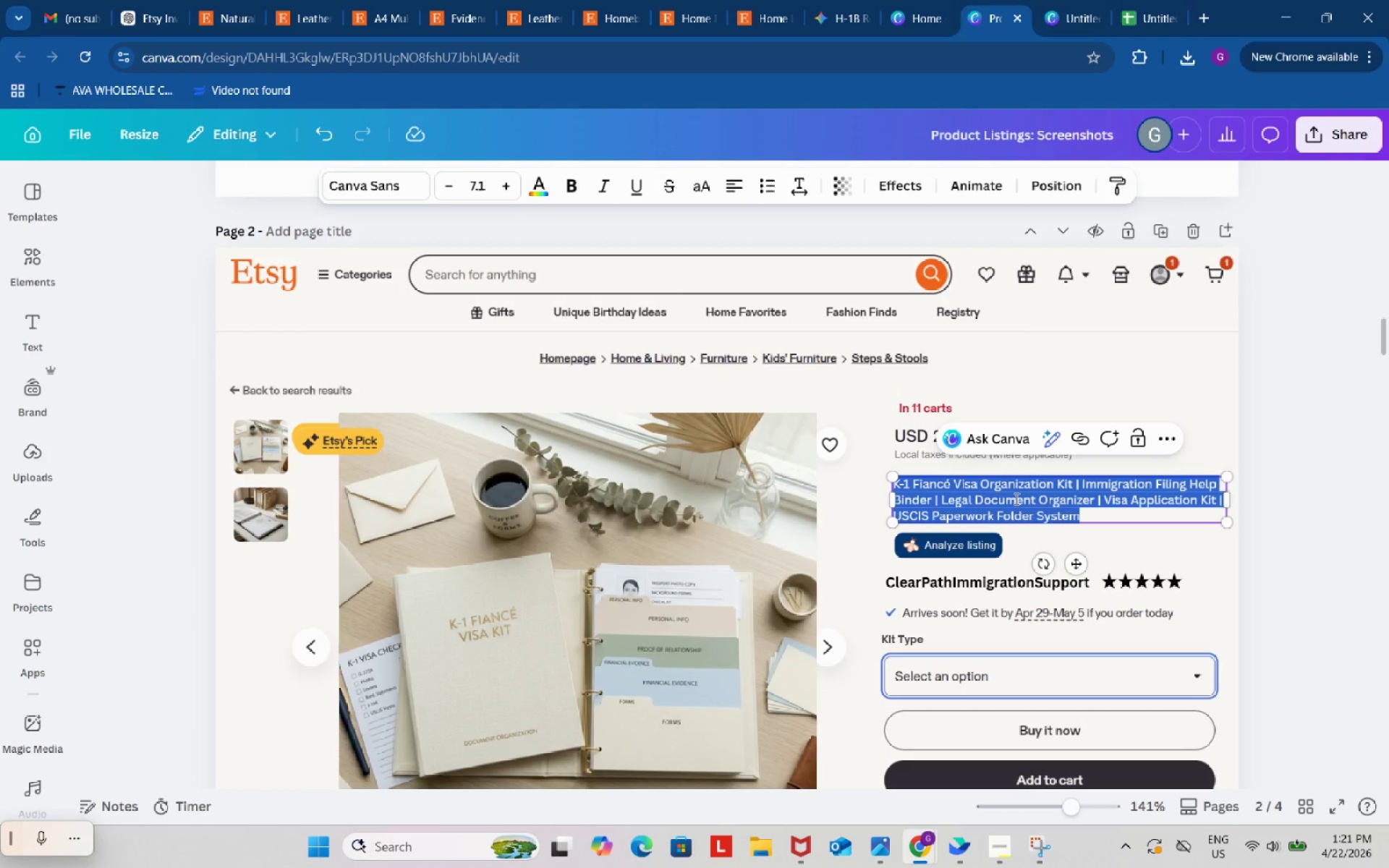 
key(Control+V)
 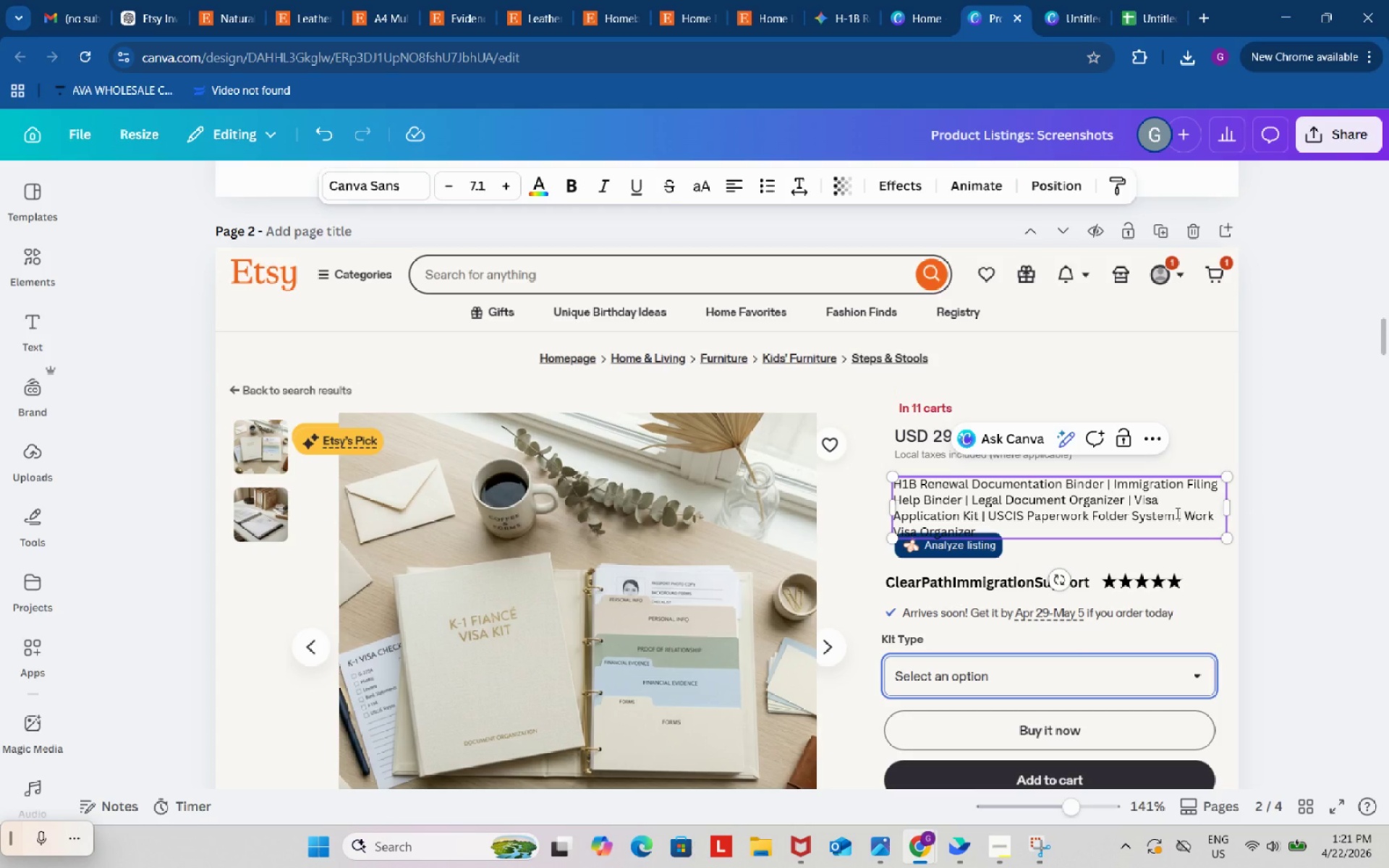 
wait(10.23)
 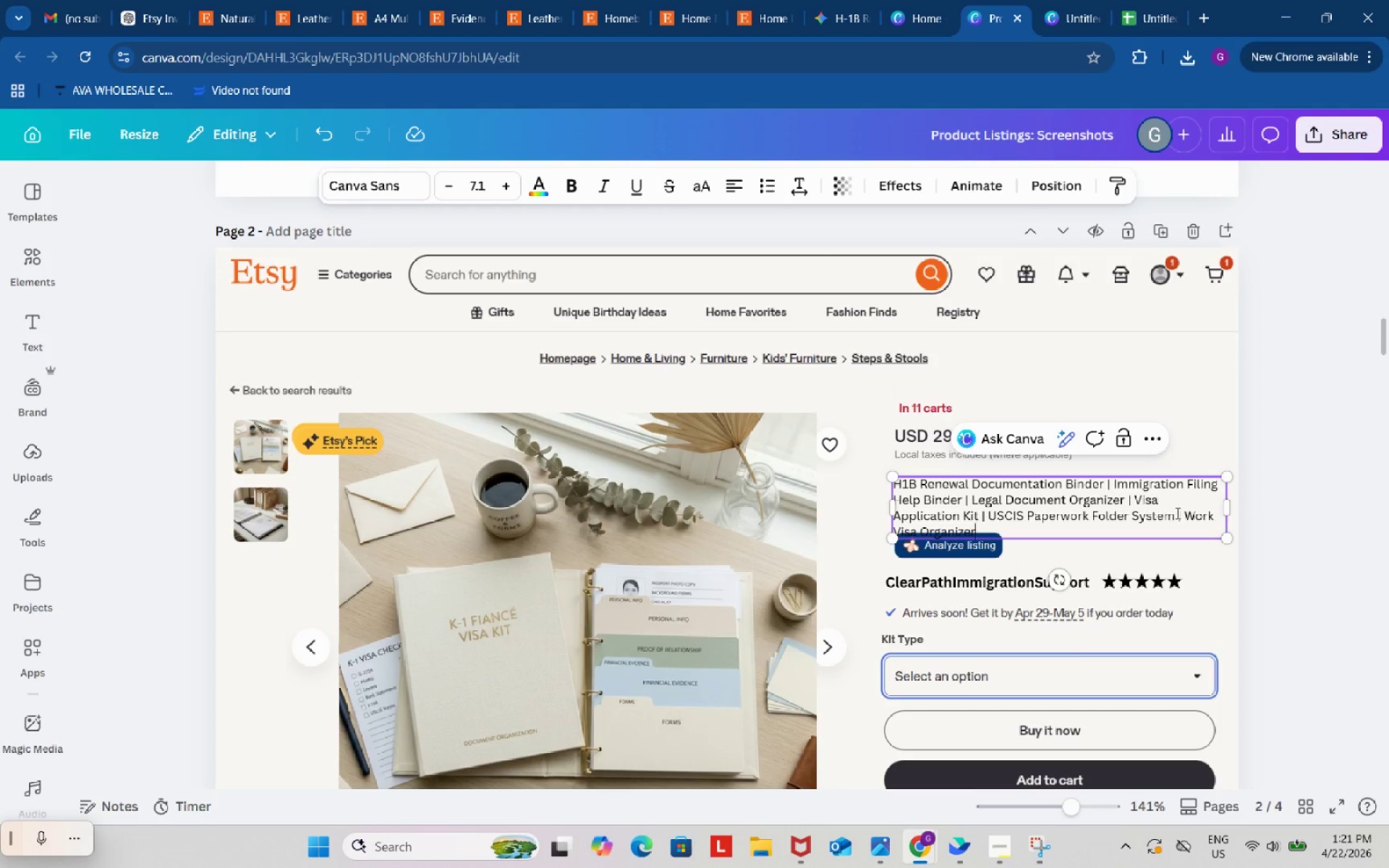 
key(Control+C)
 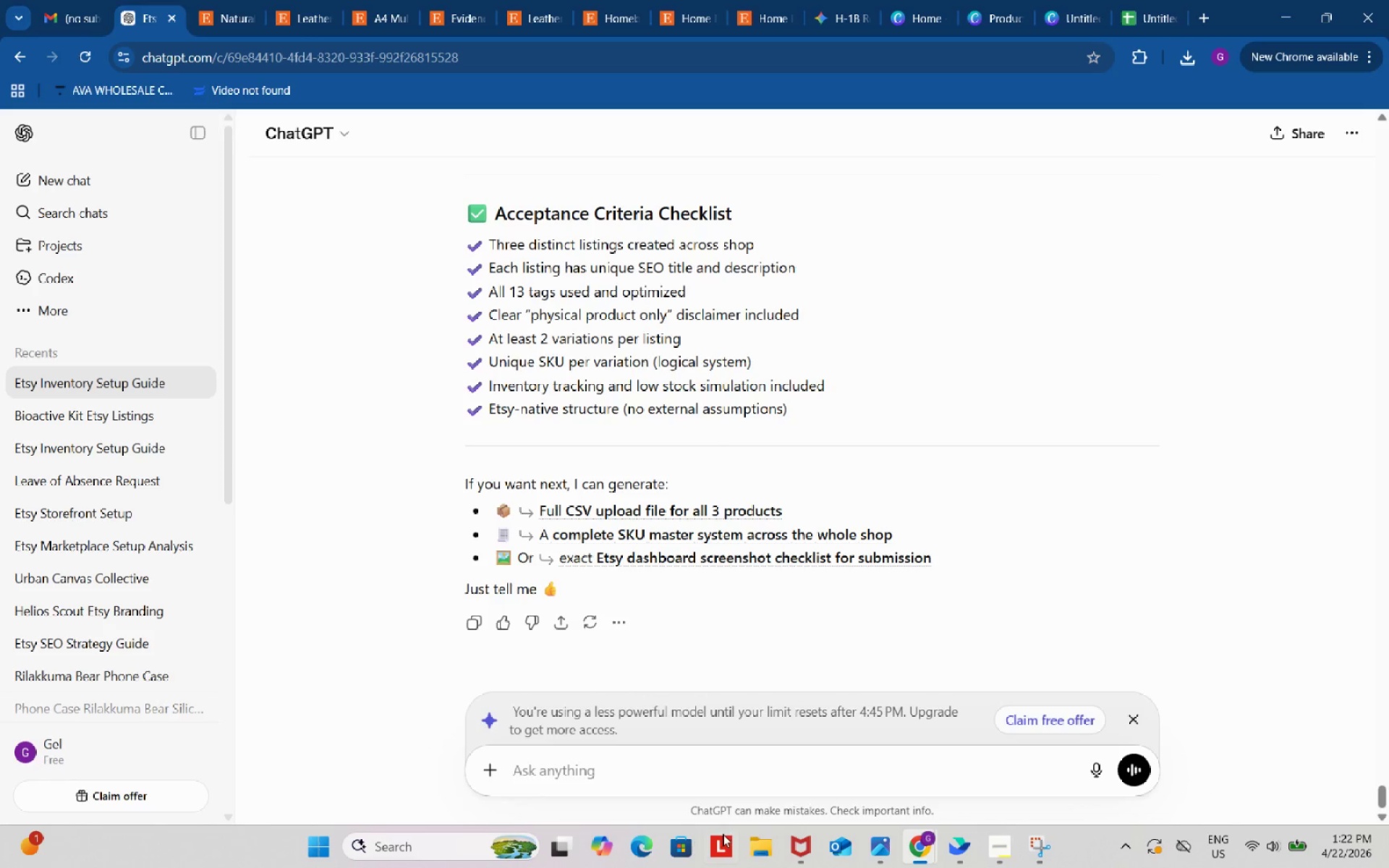 
left_click_drag(start_coordinate=[718, 756], to_coordinate=[714, 765])
 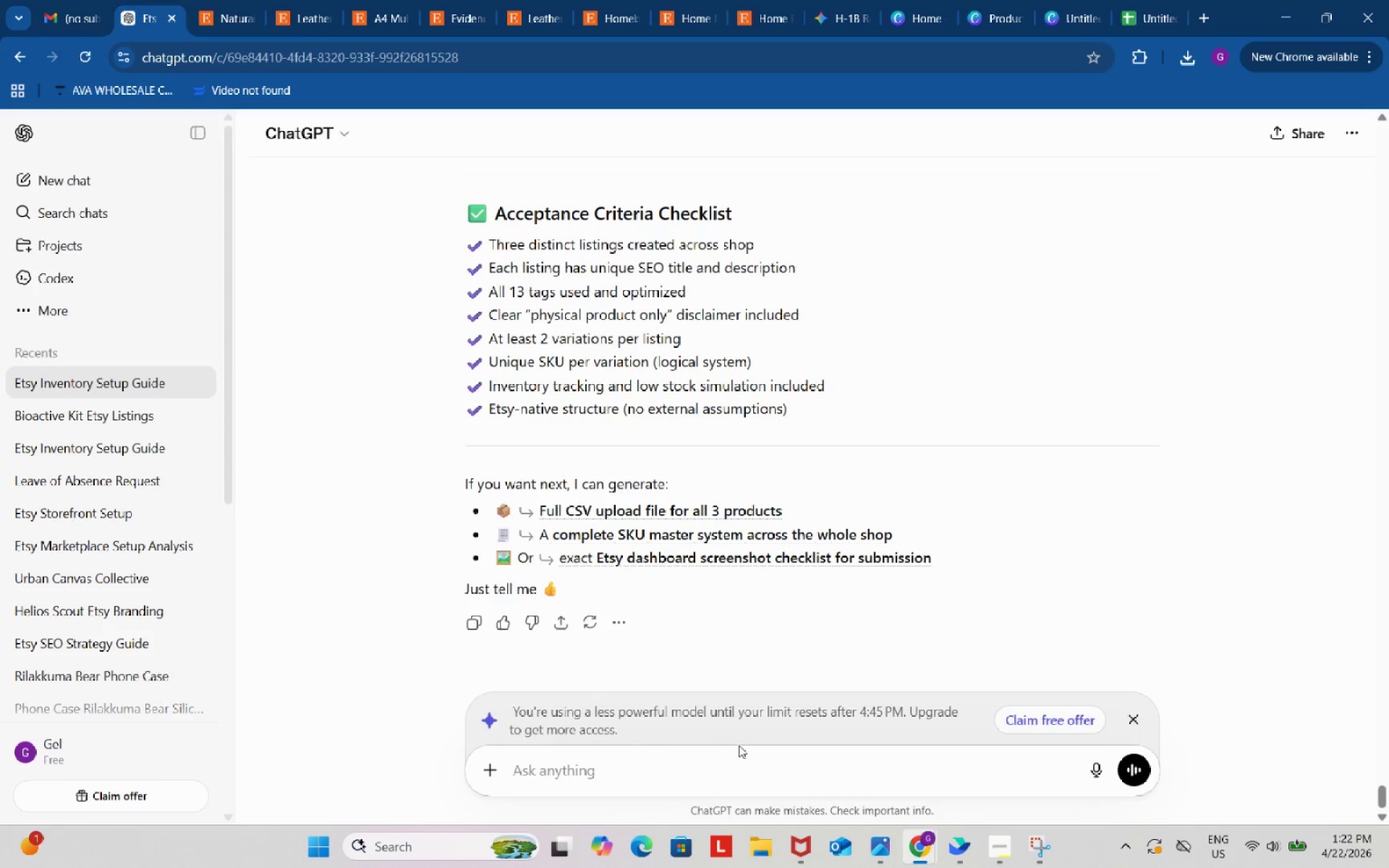 
key(Control+ControlLeft)
 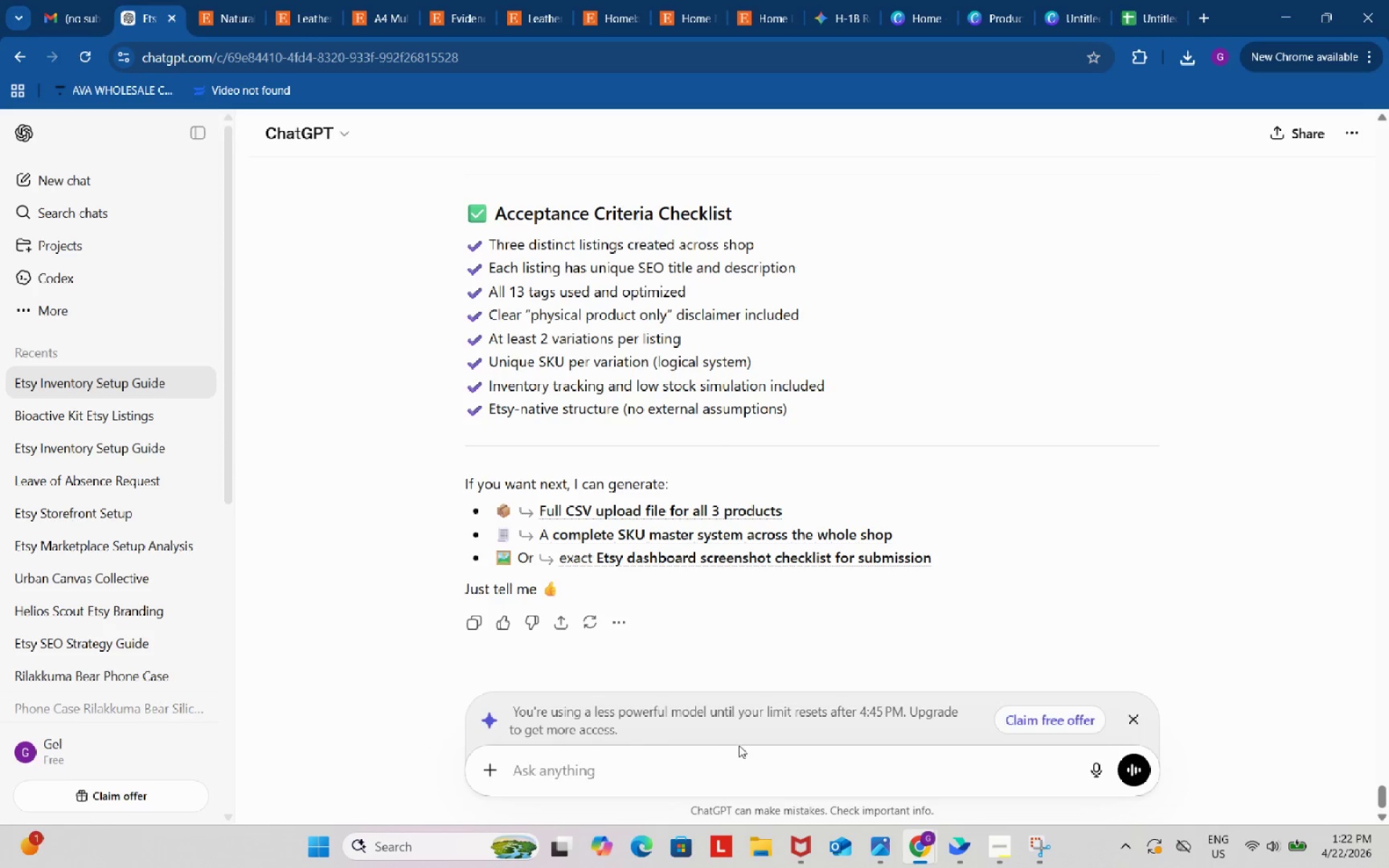 
key(Control+V)
 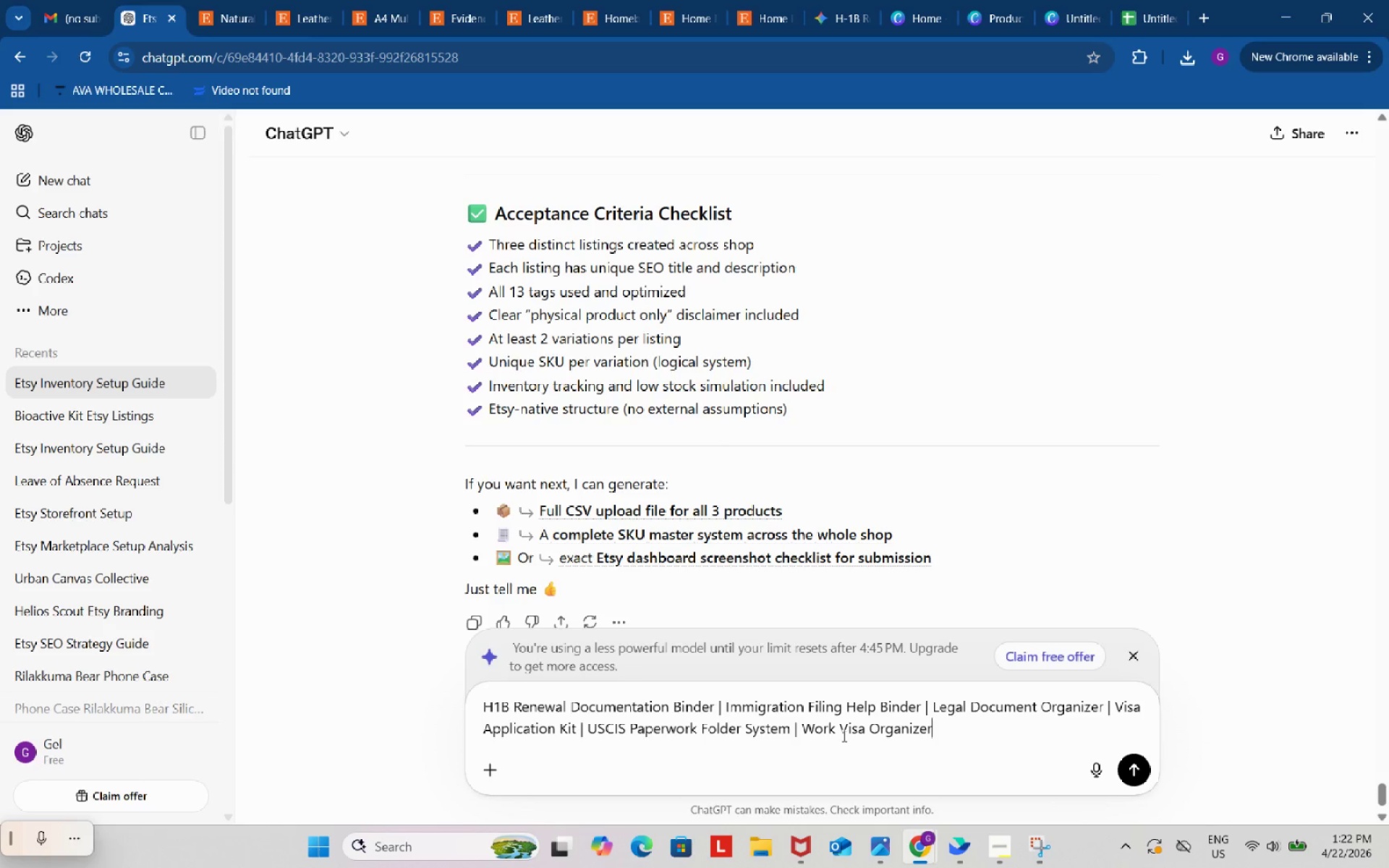 
type(. make this tiel maximum of 140 characters only inluding the spacs)
key(Backspace)
type(es)
 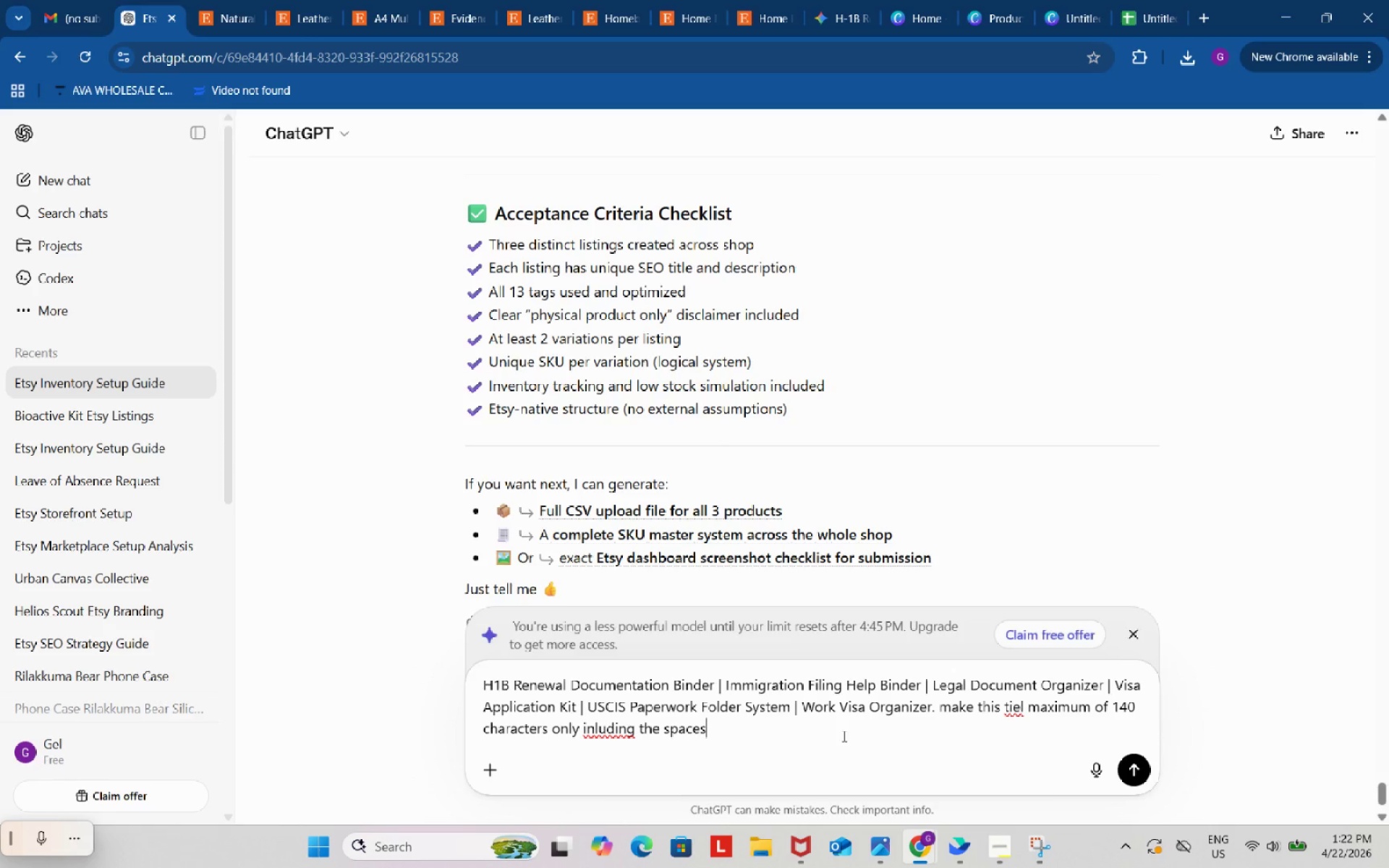 
key(Enter)
 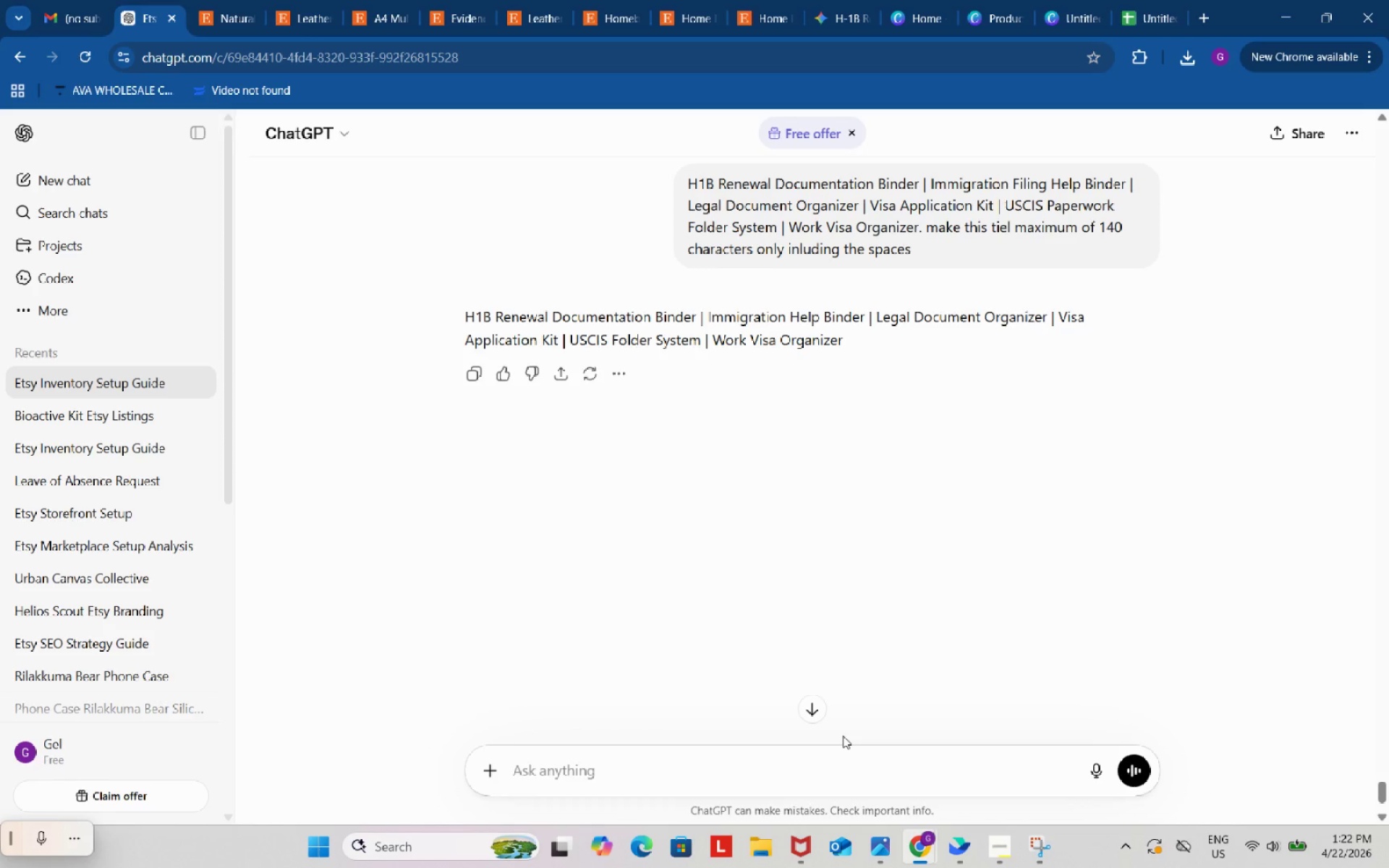 
wait(15.36)
 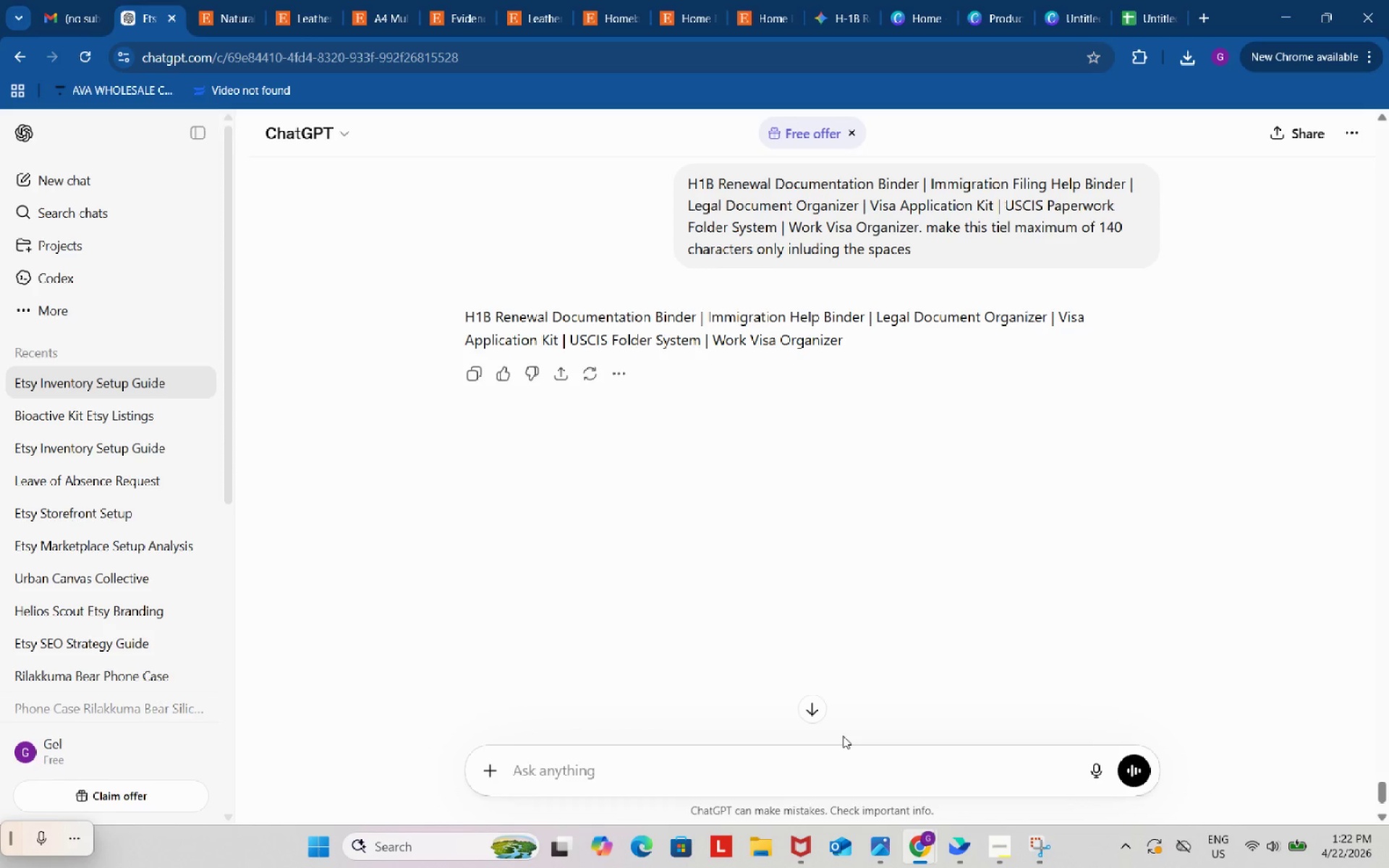 
left_click_drag(start_coordinate=[458, 311], to_coordinate=[865, 349])
 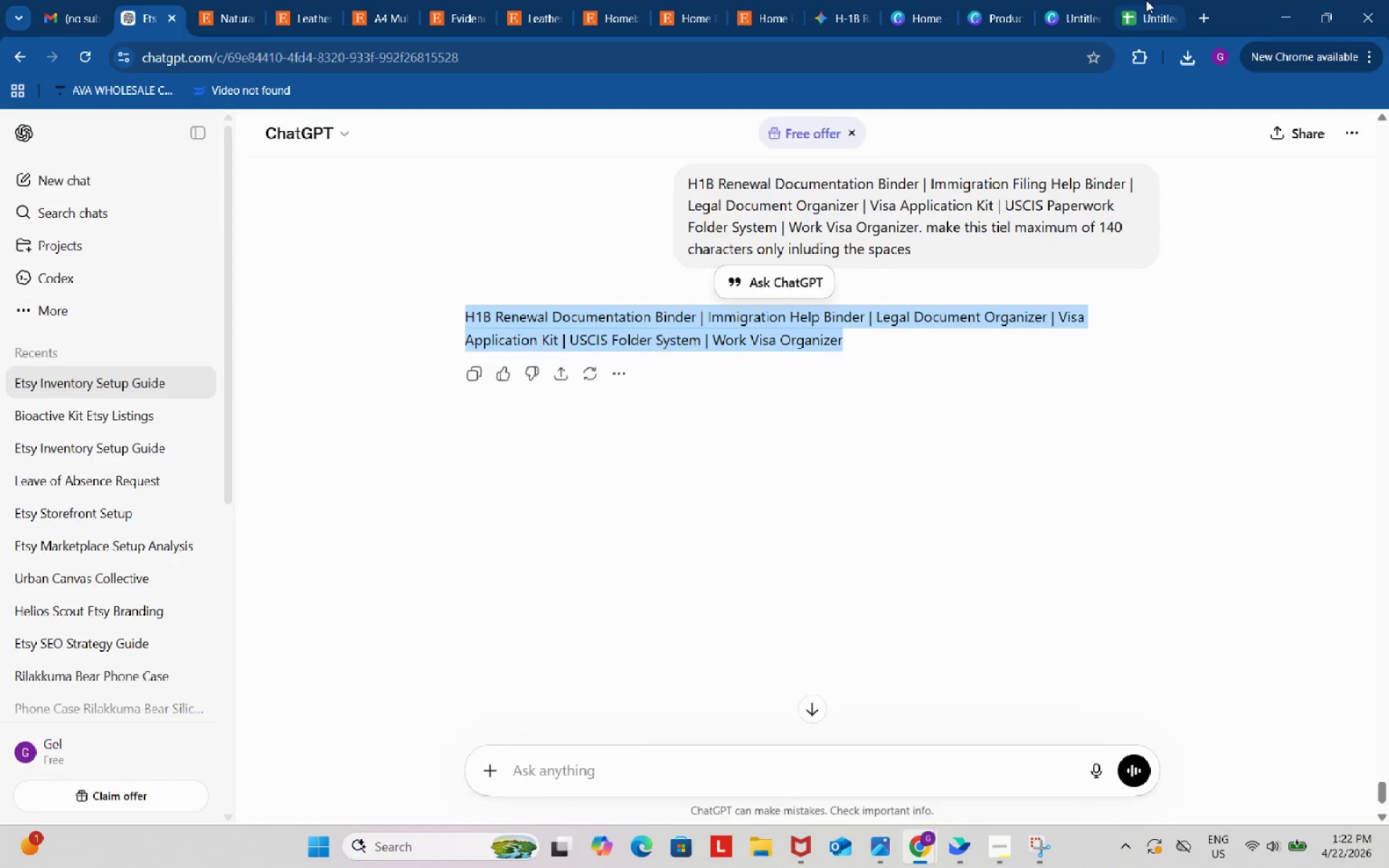 
key(Control+ControlLeft)
 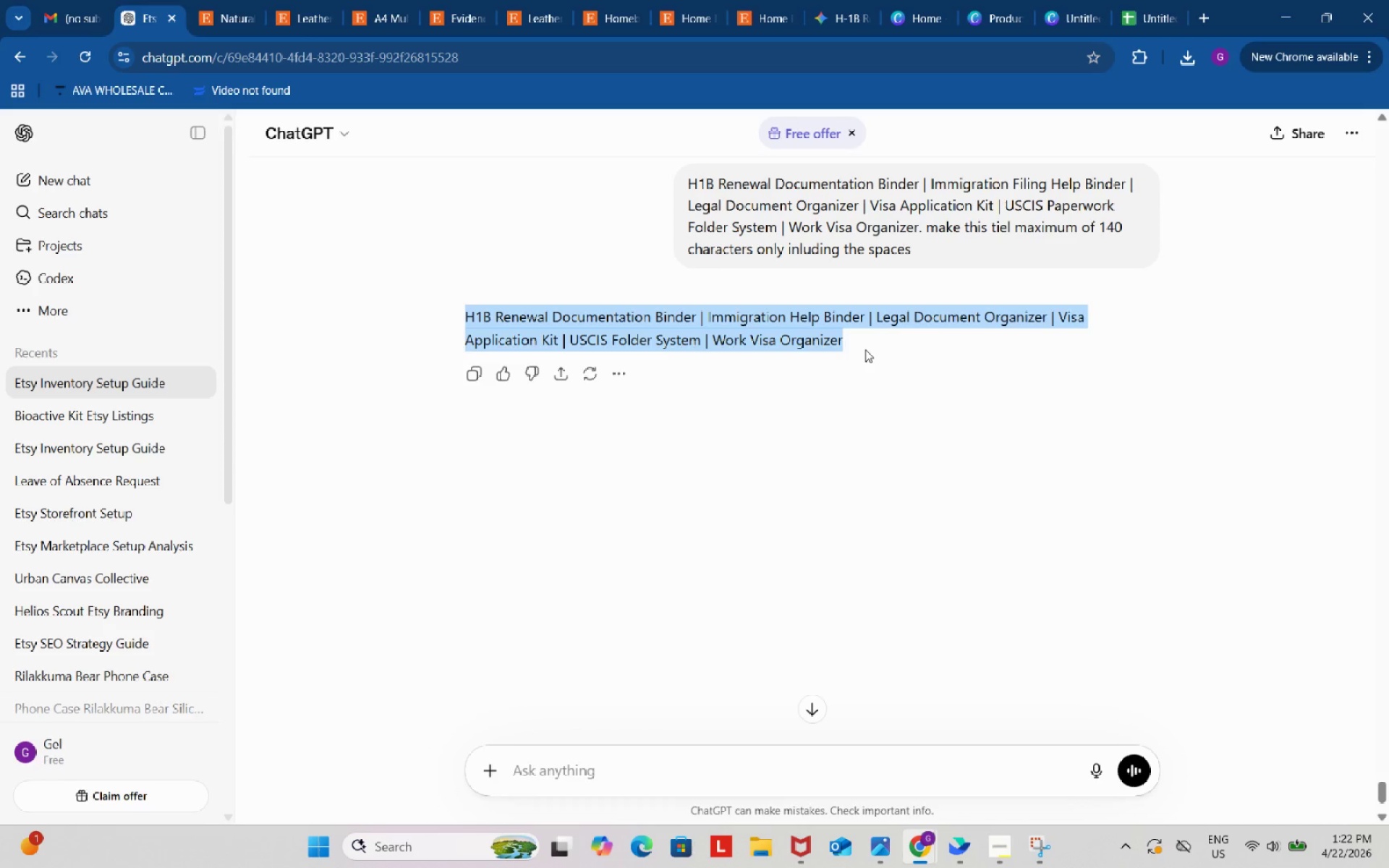 
key(Control+C)
 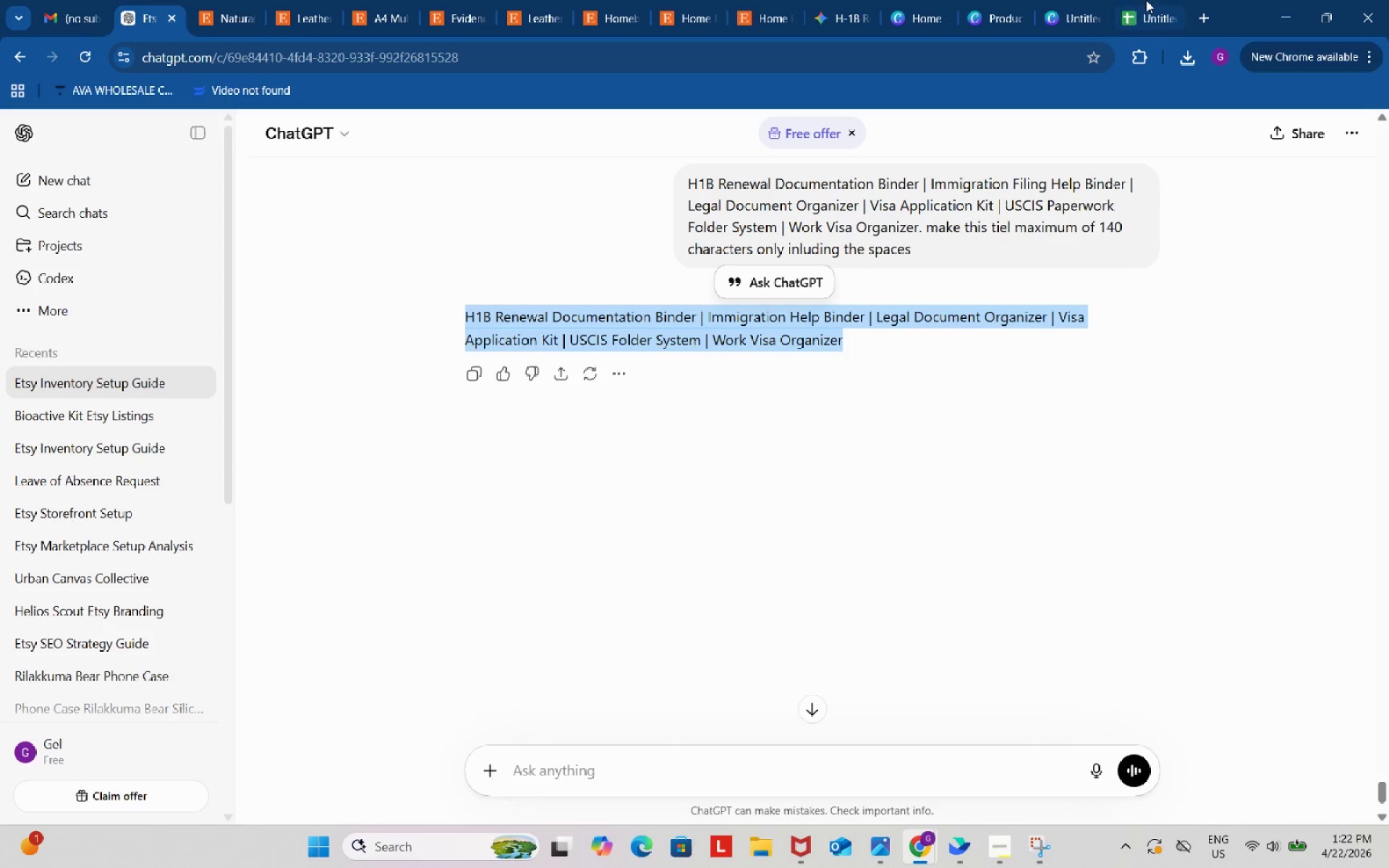 
left_click([1146, 0])
 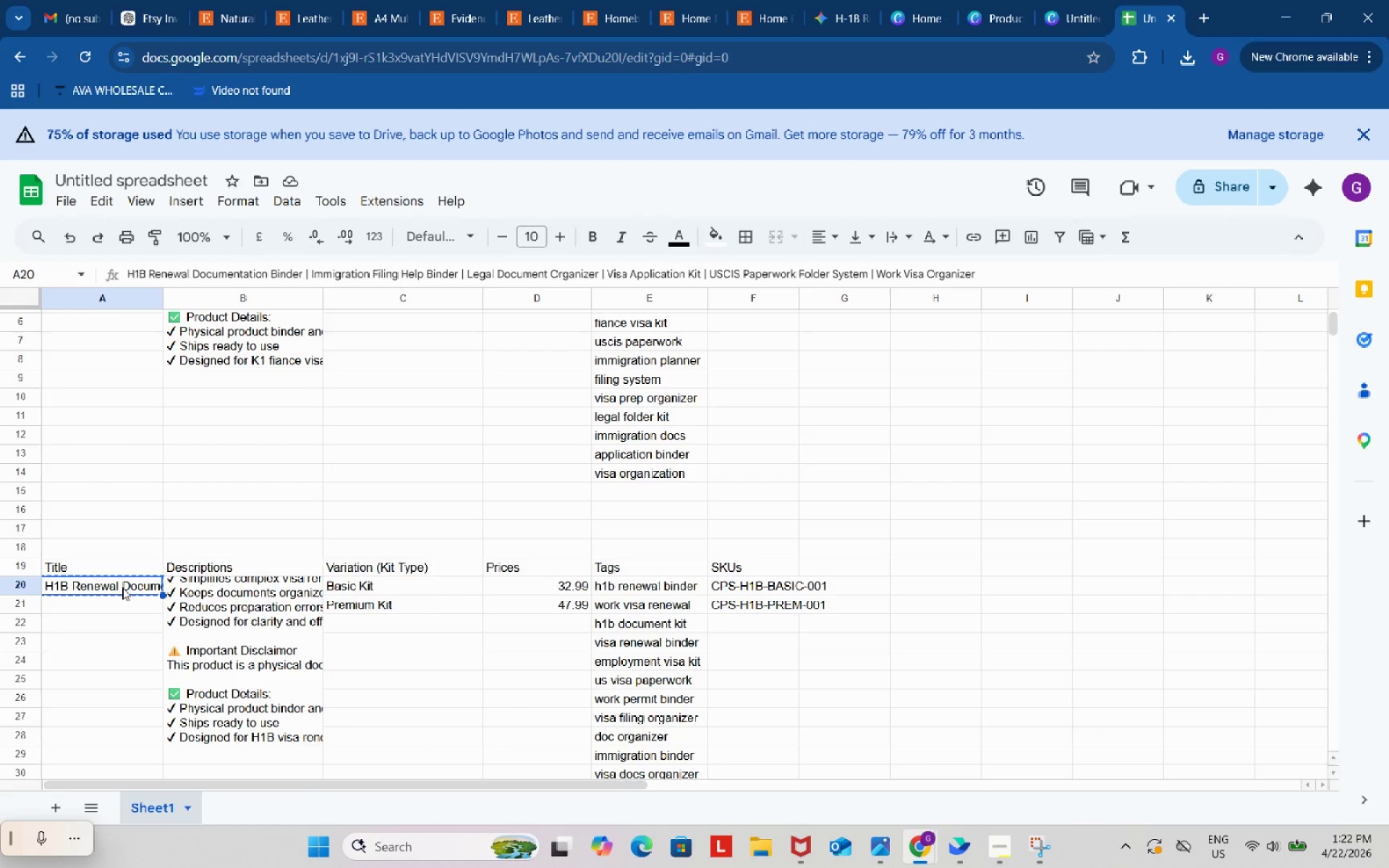 
left_click([122, 587])
 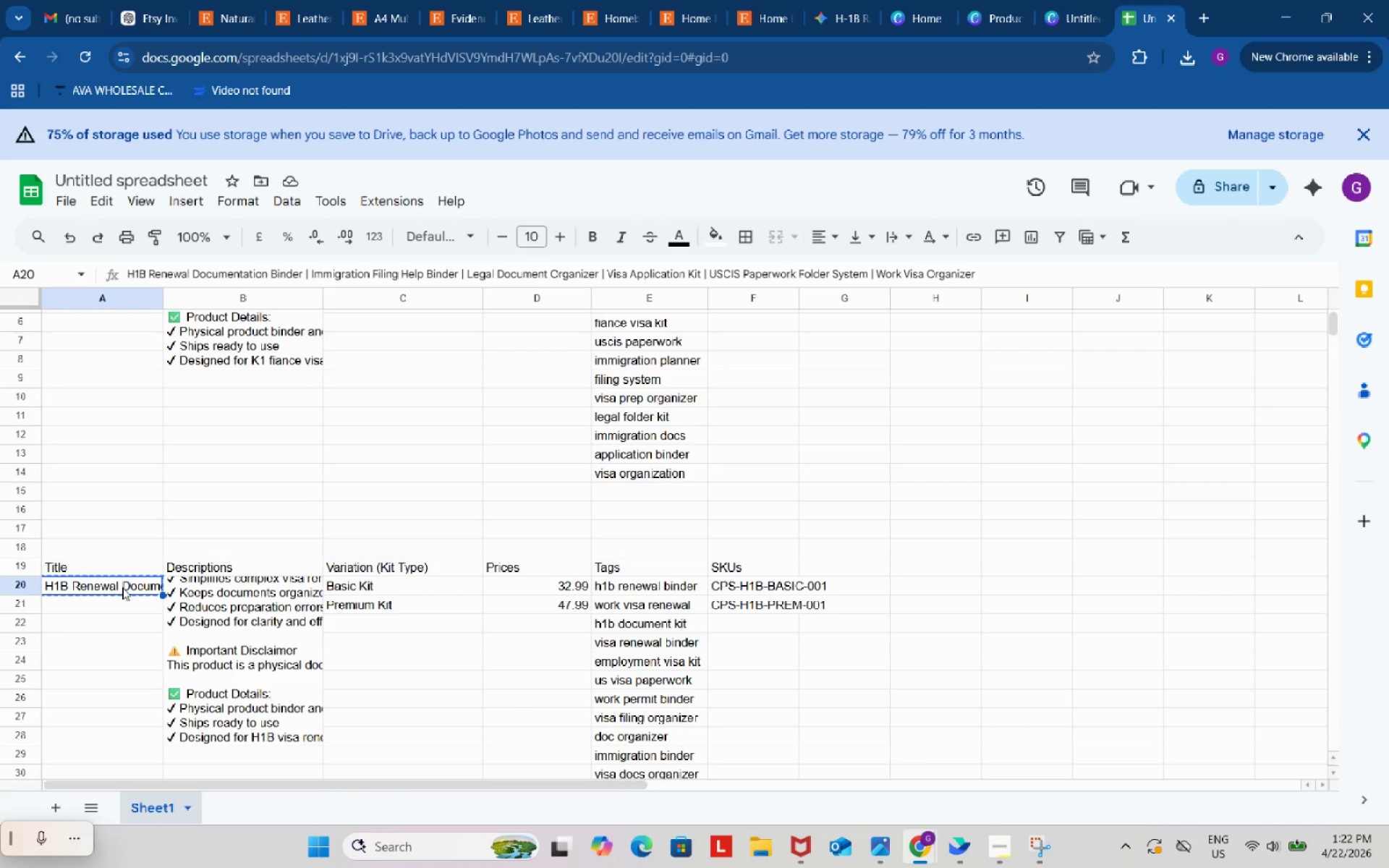 
key(Control+ControlLeft)
 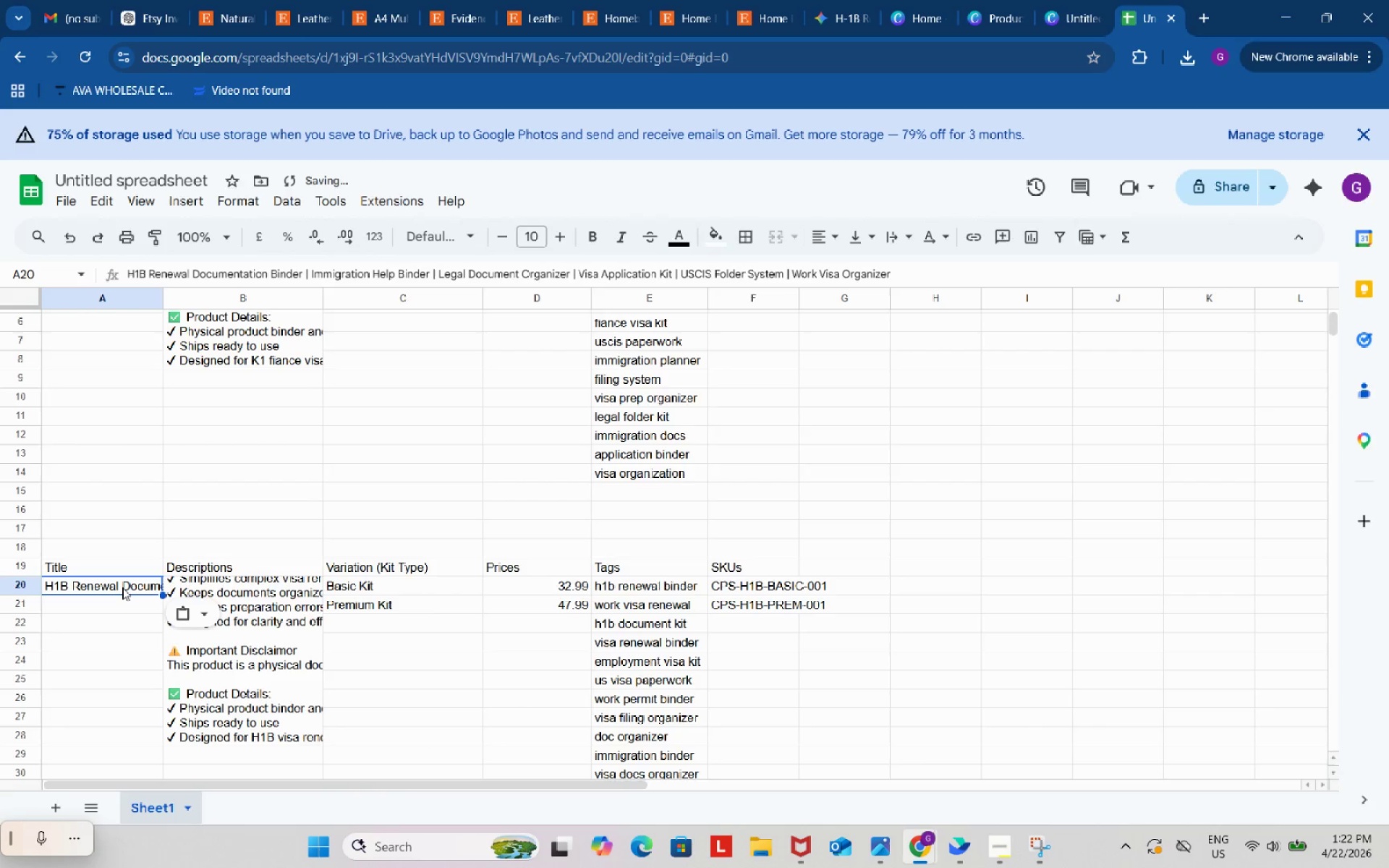 
key(Control+V)
 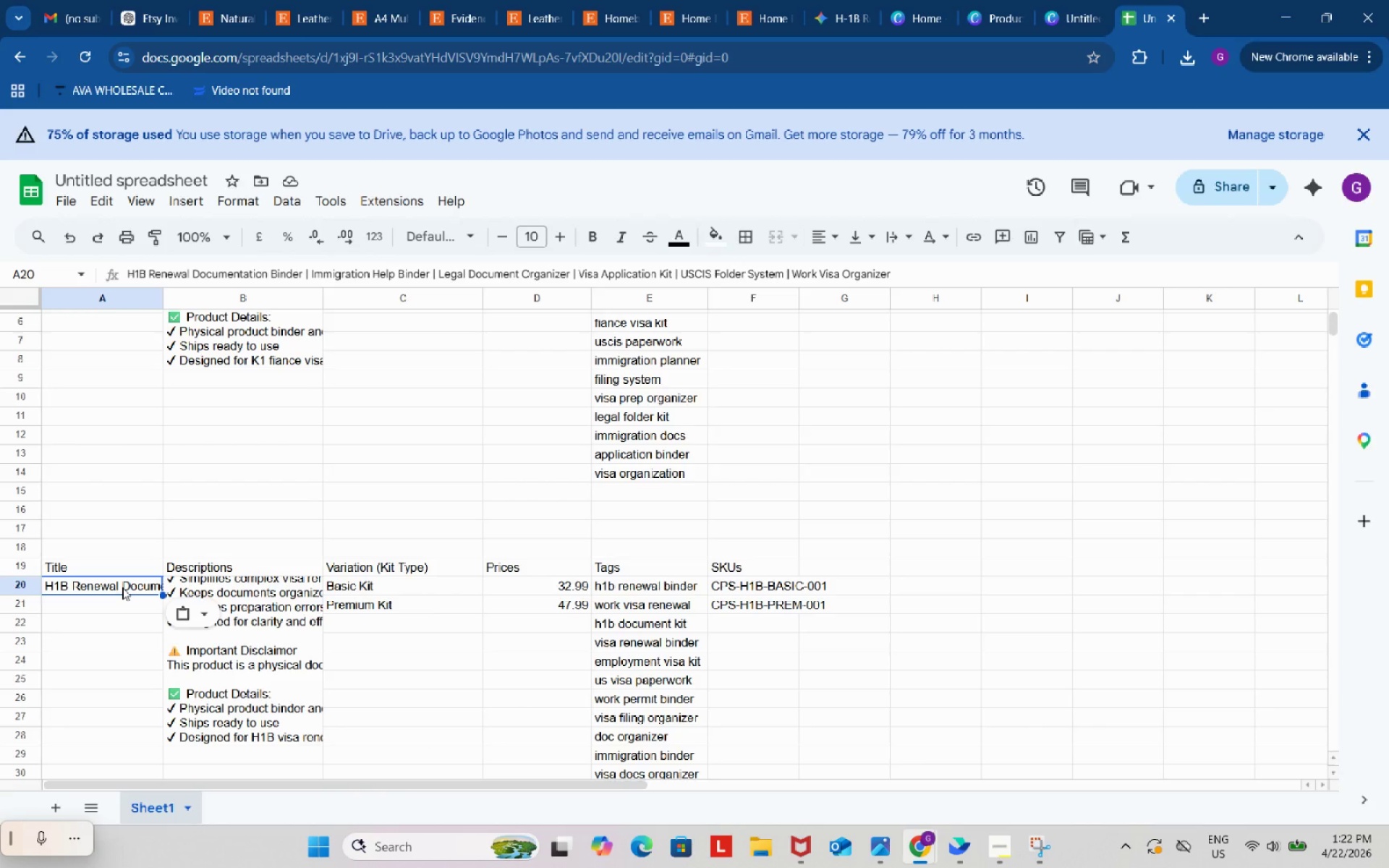 
wait(7.88)
 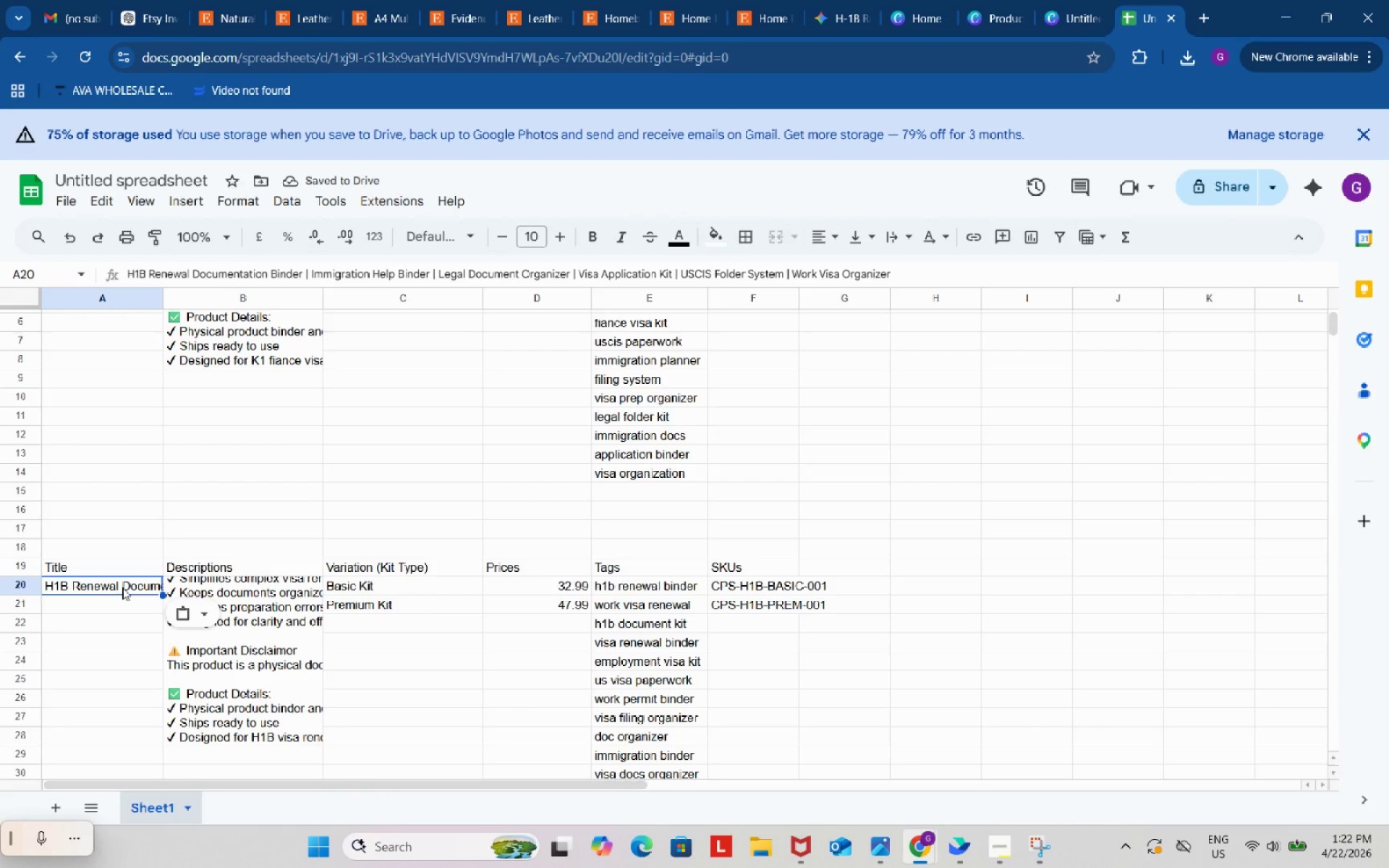 
left_click([1016, 2])
 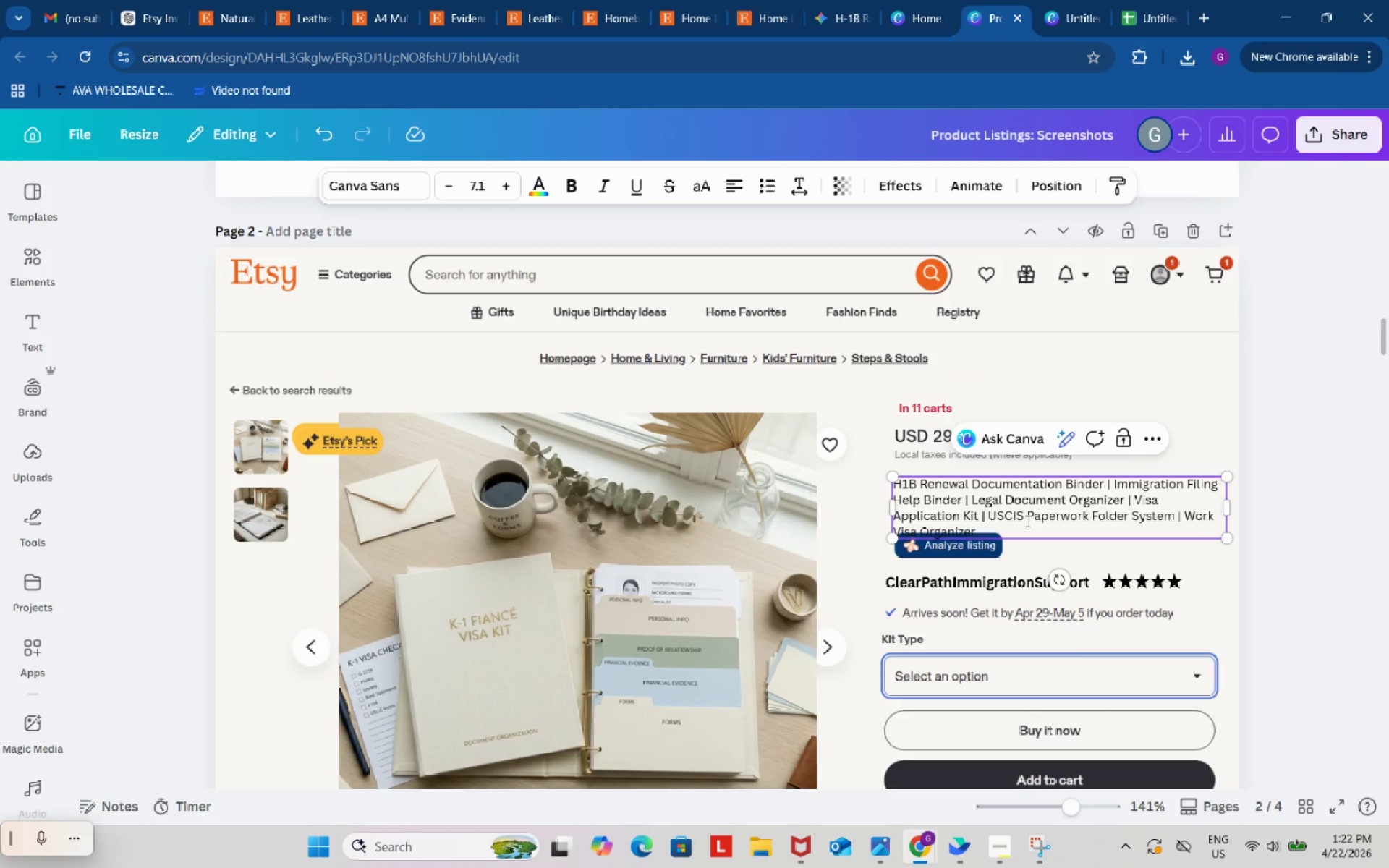 
left_click([1030, 509])
 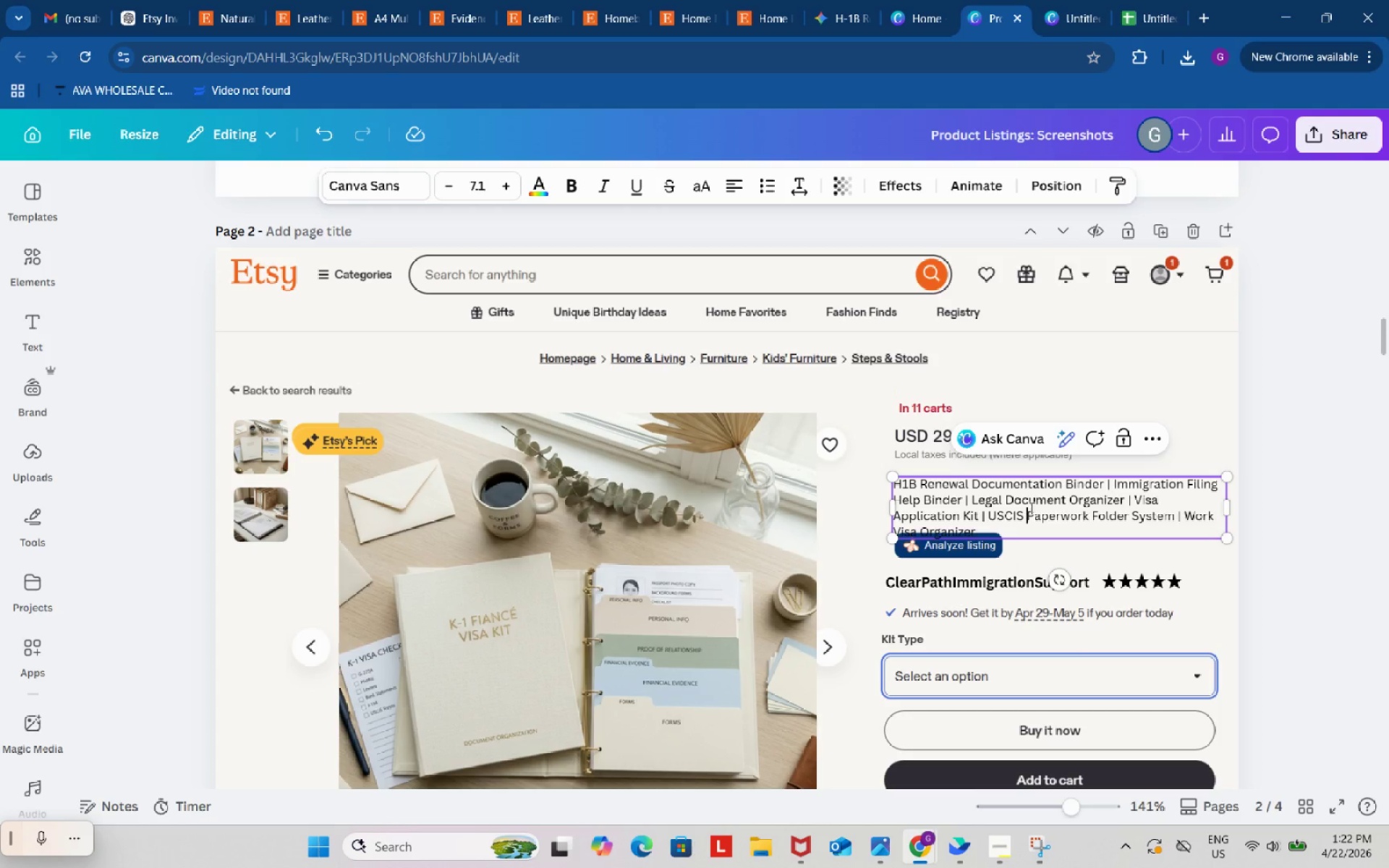 
key(Control+ControlLeft)
 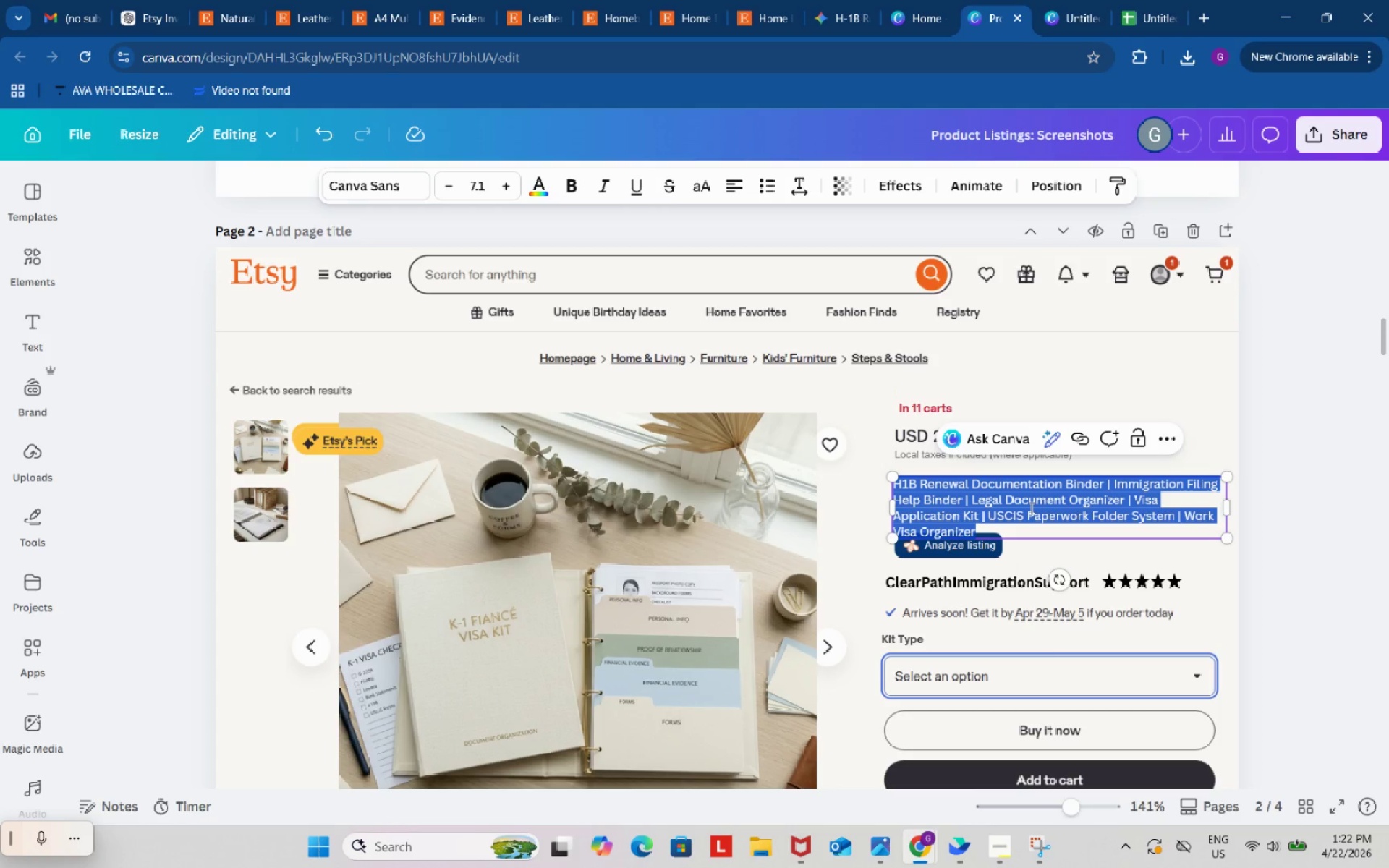 
key(Control+A)
 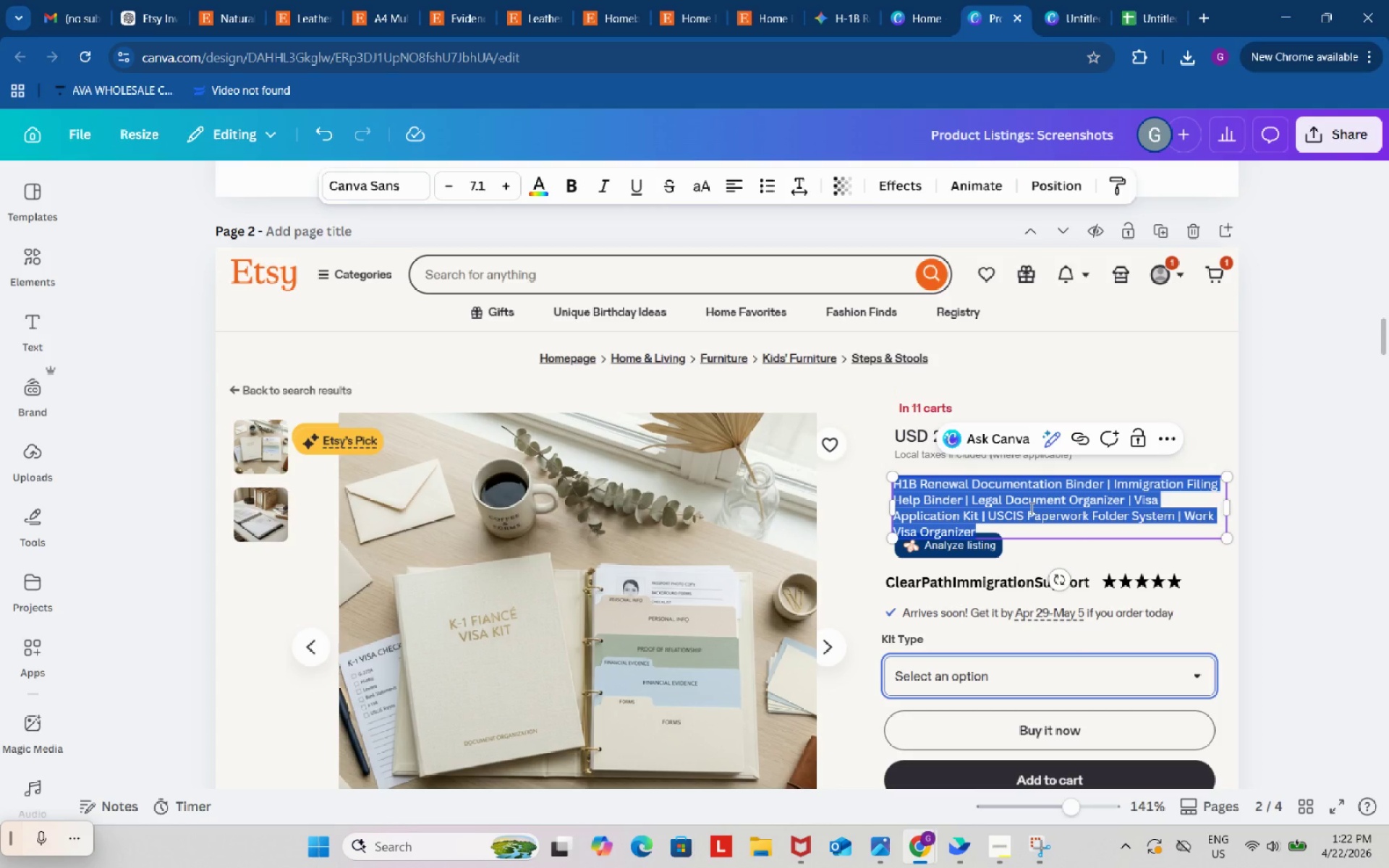 
key(Control+V)
 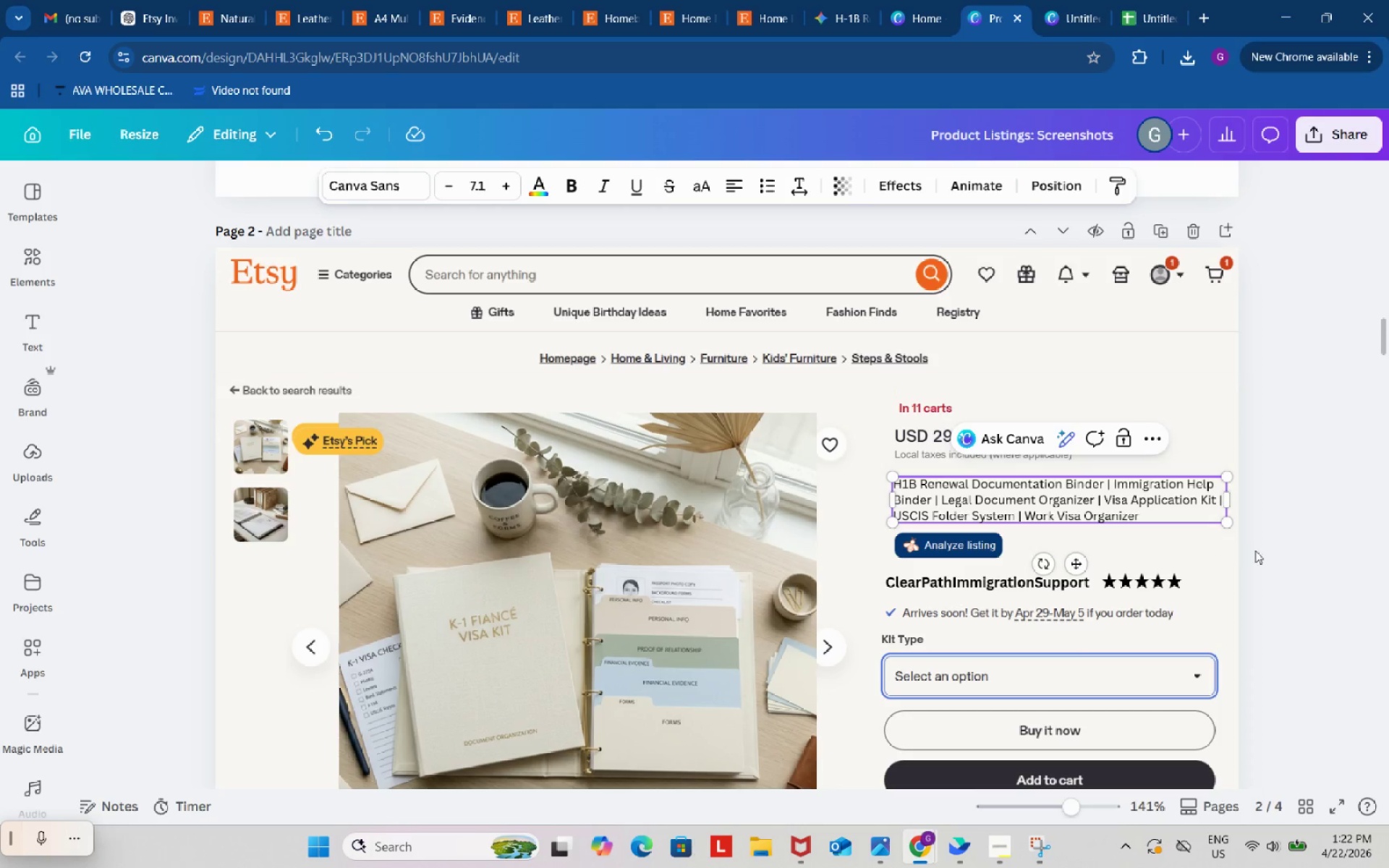 
left_click([1299, 558])
 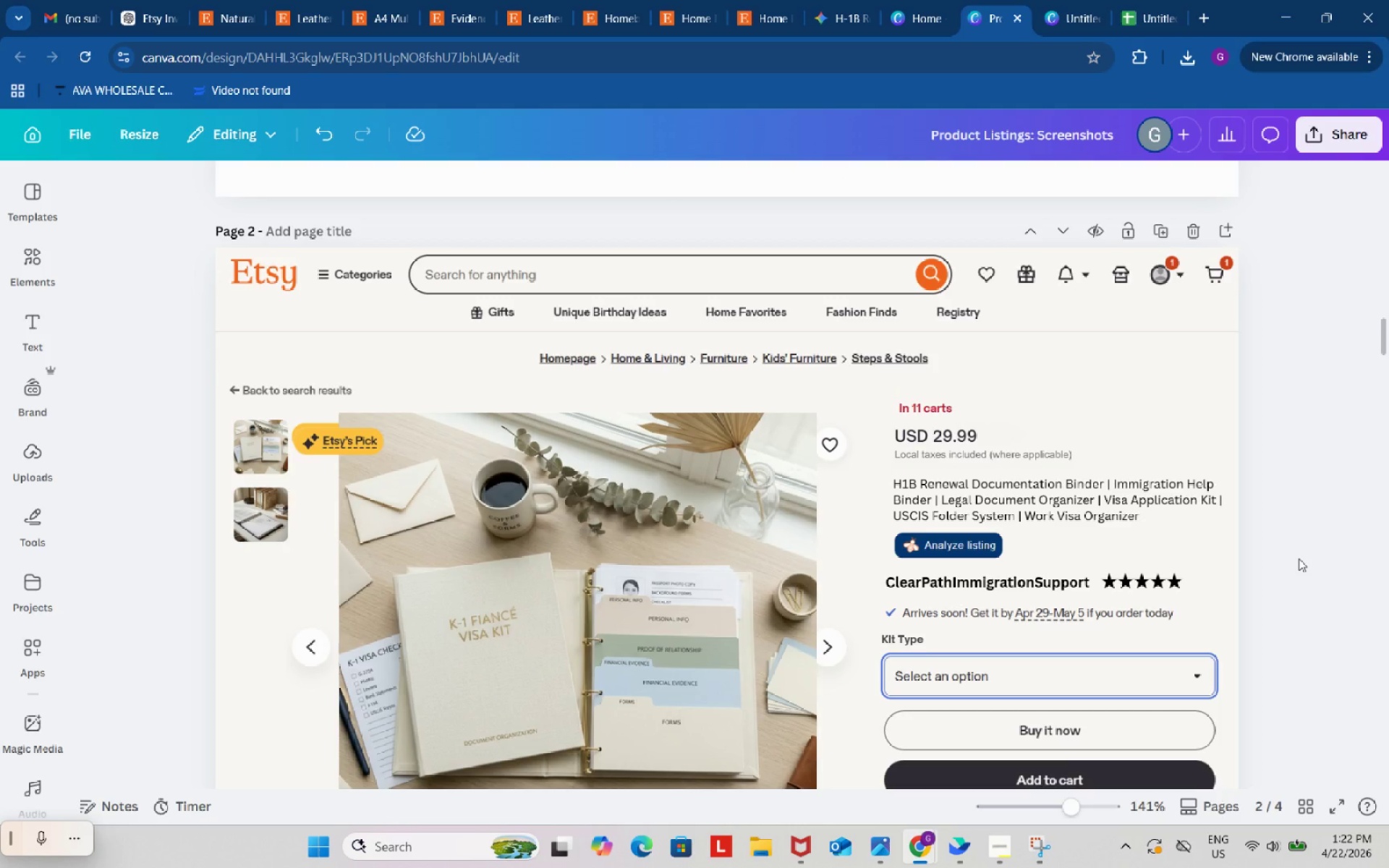 
scroll: coordinate [1299, 557], scroll_direction: down, amount: 8.0
 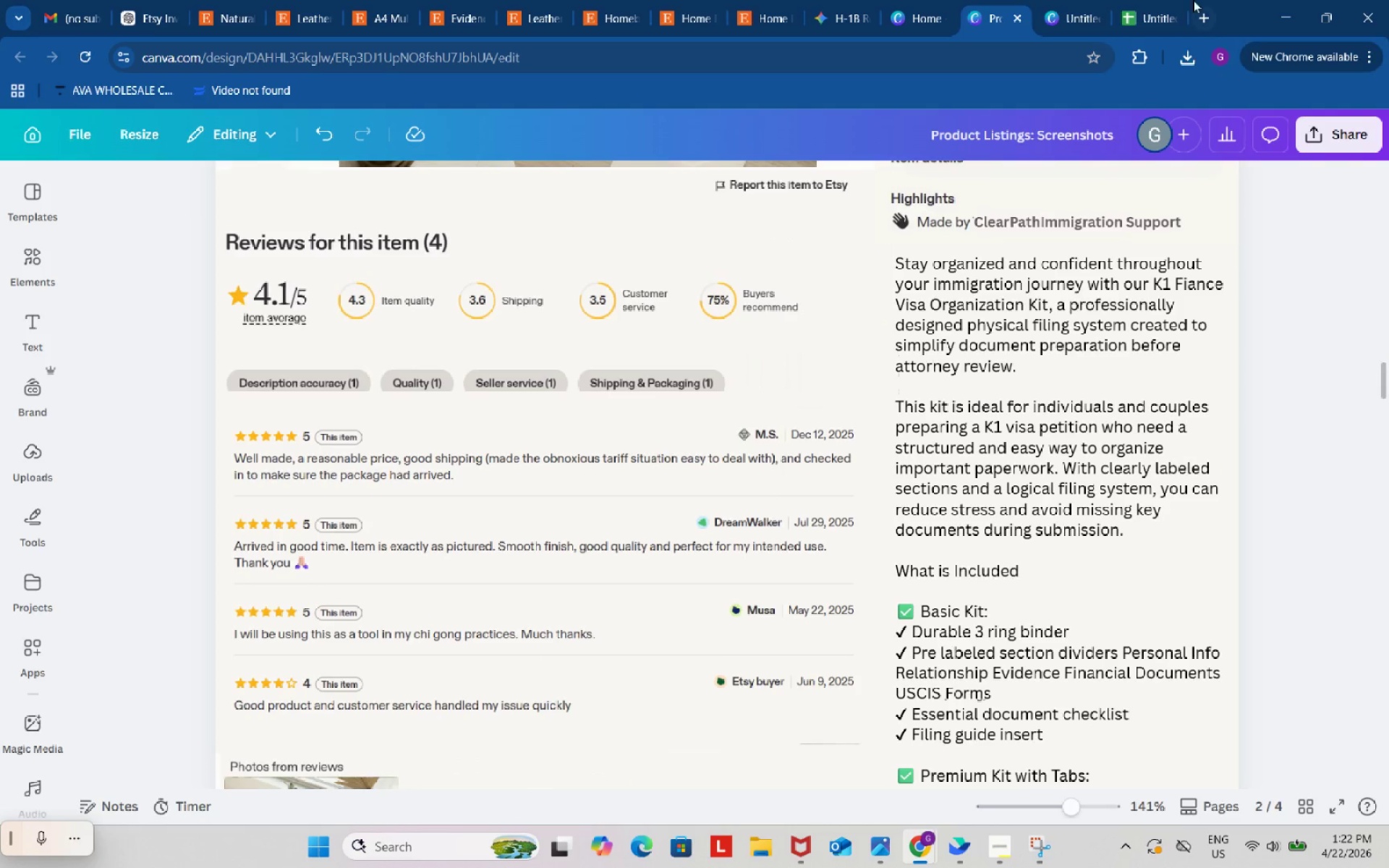 
left_click([1179, 0])
 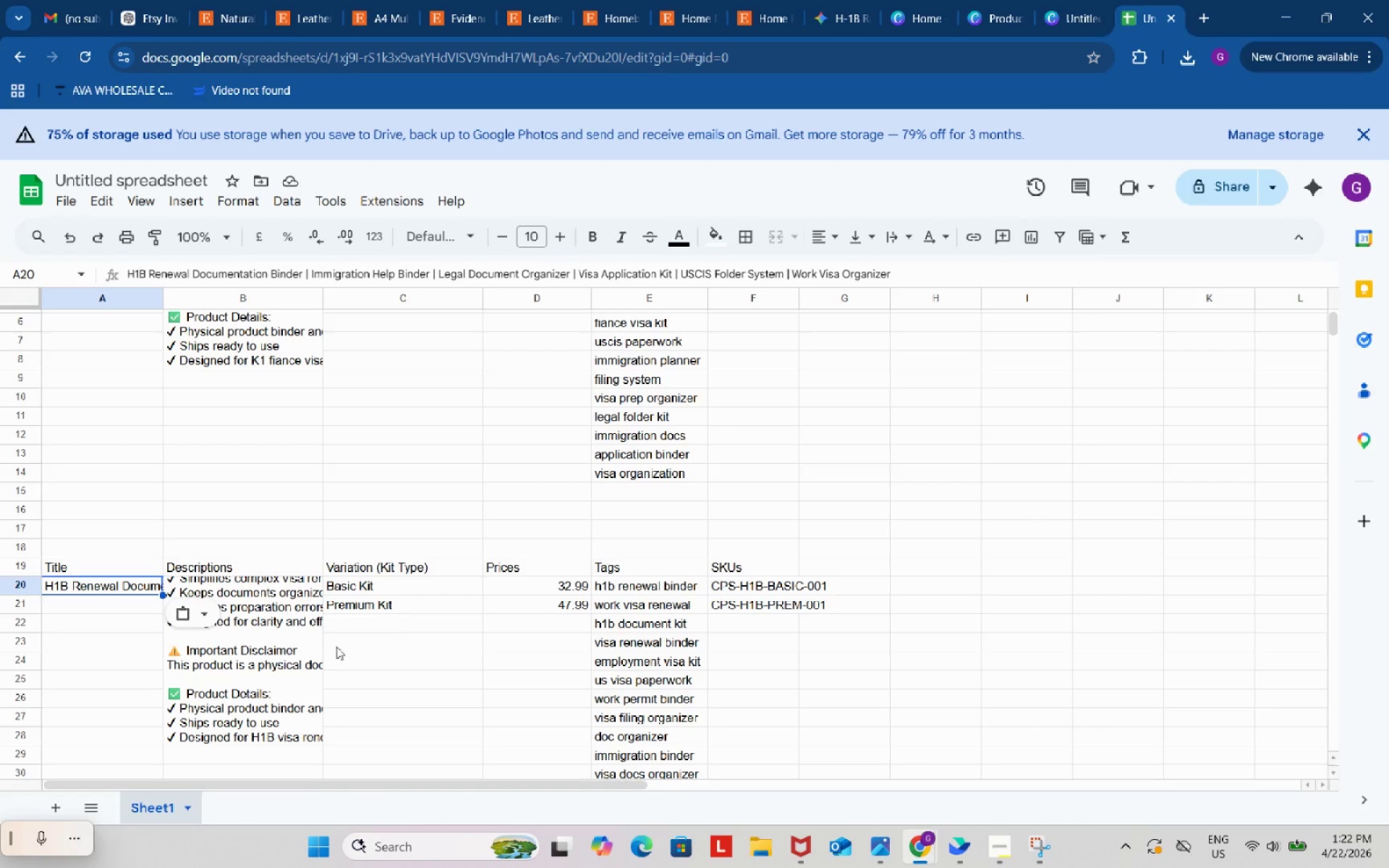 
left_click([252, 644])
 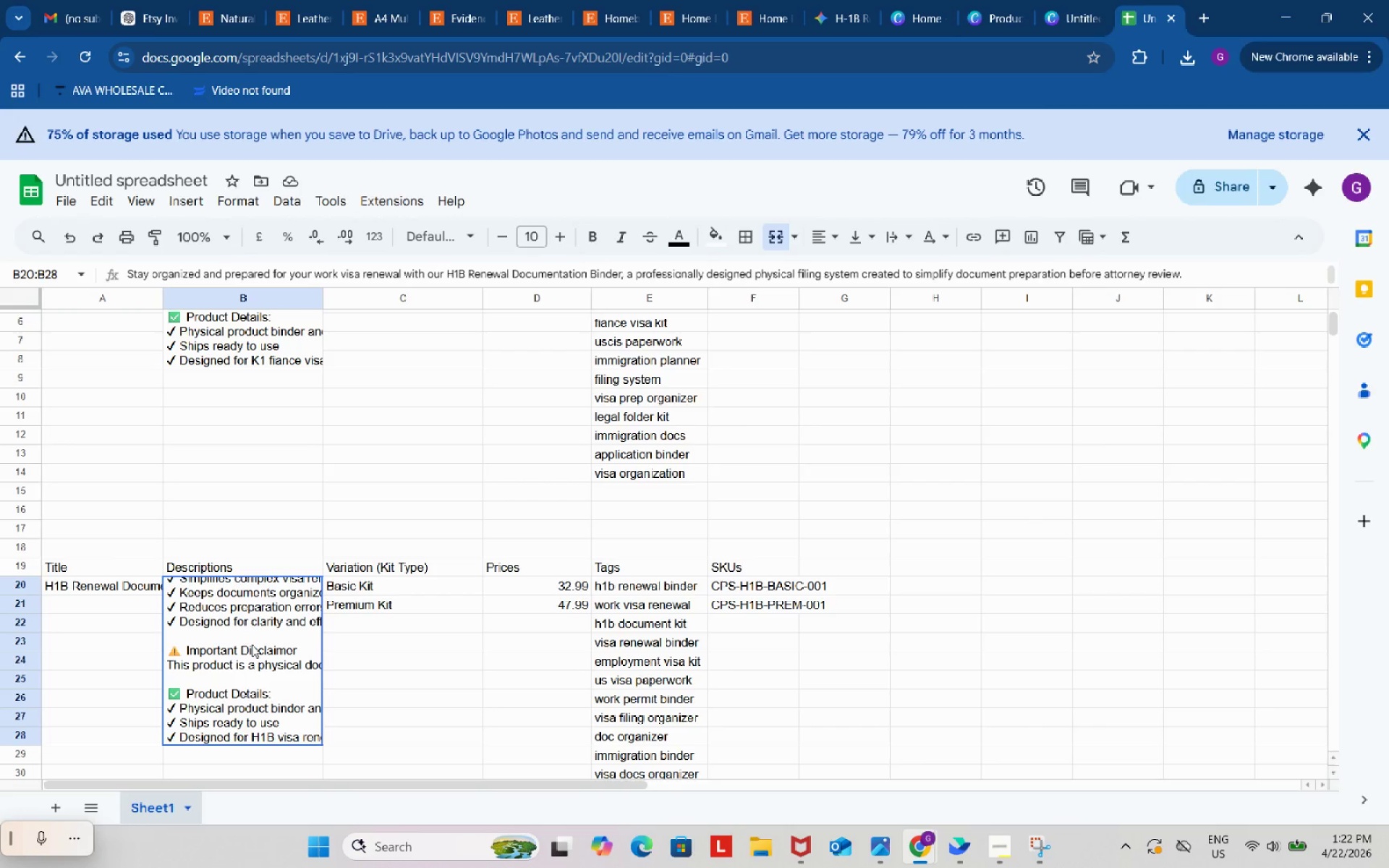 
key(Control+ControlLeft)
 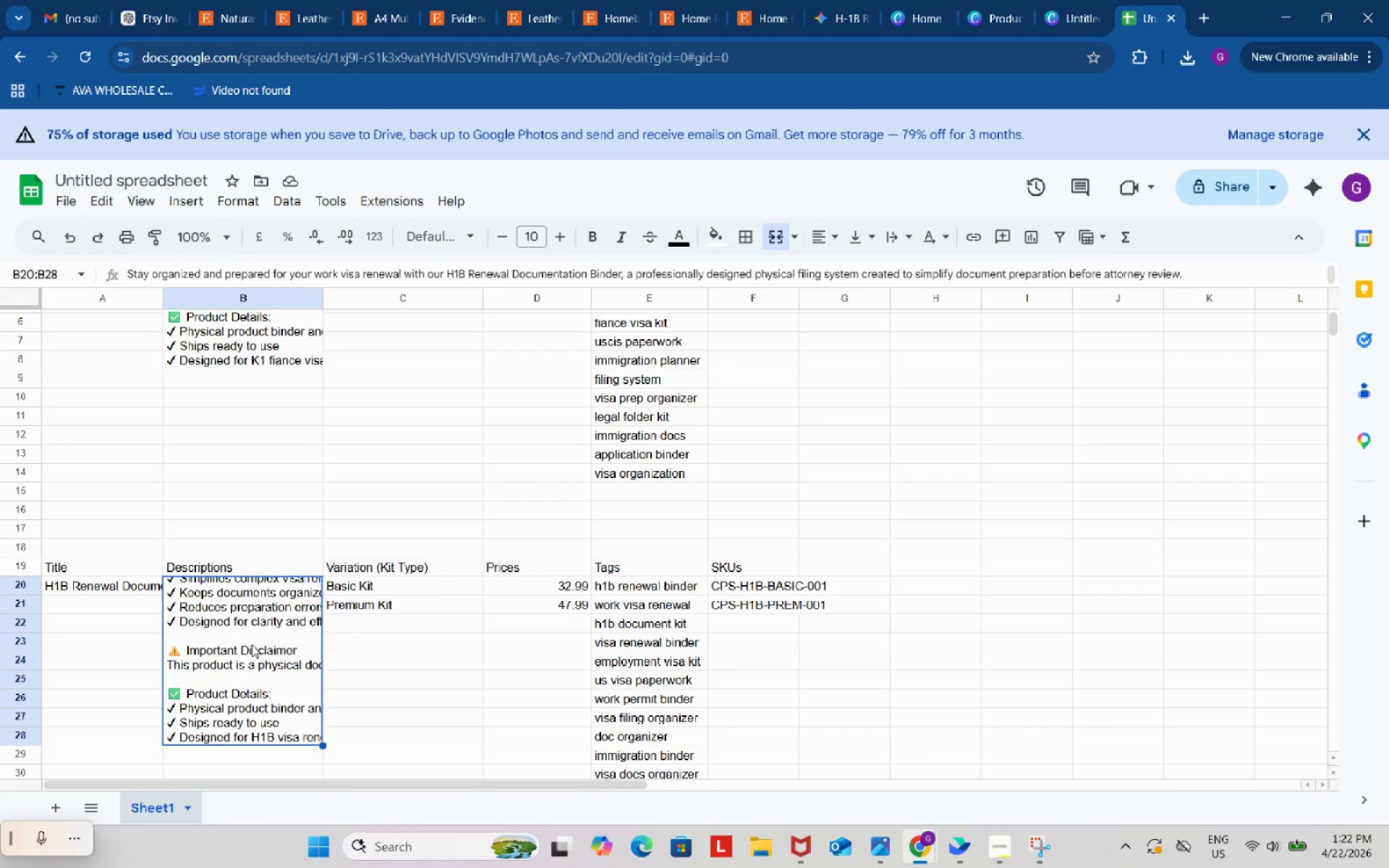 
key(Control+C)
 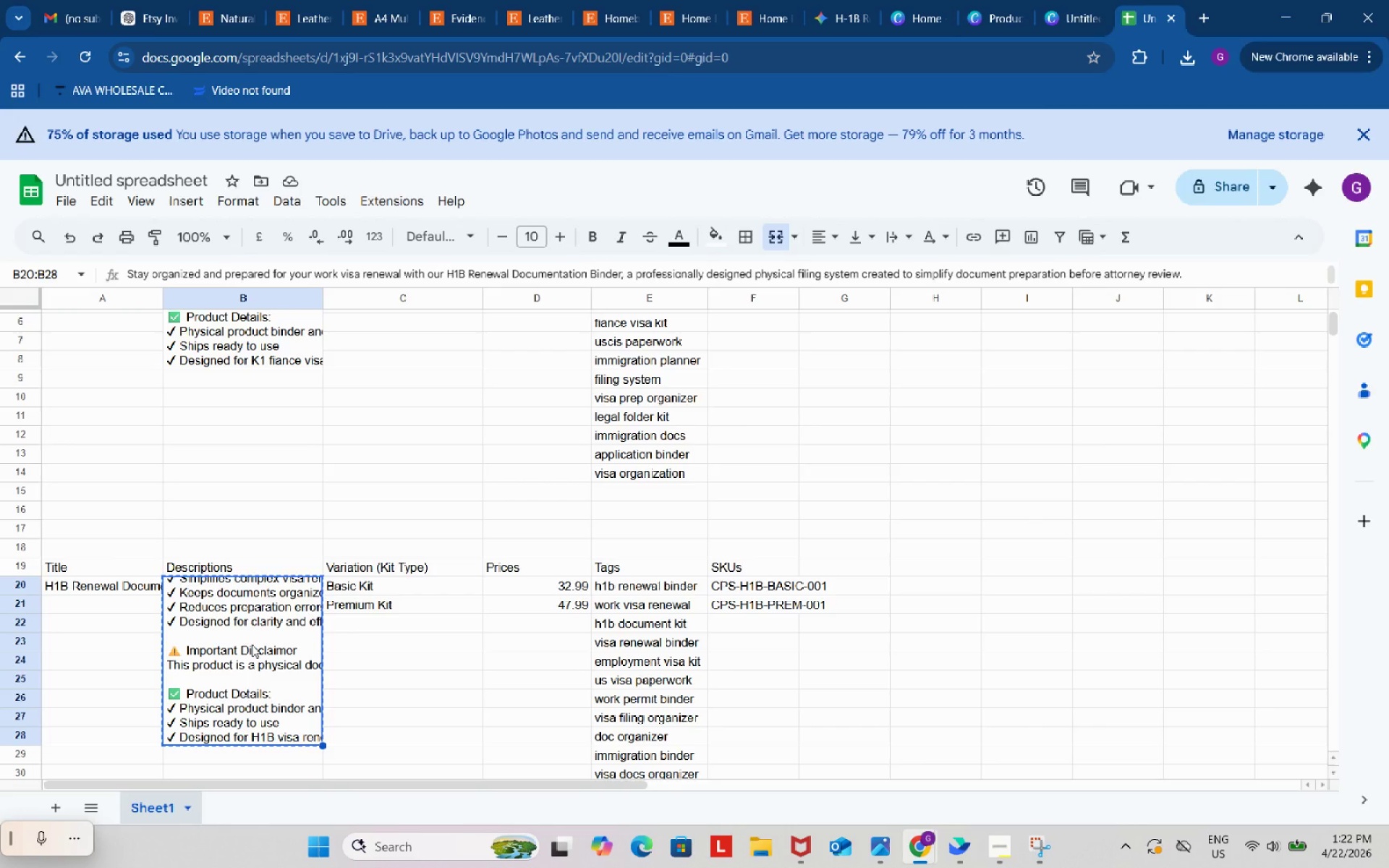 
wait(7.61)
 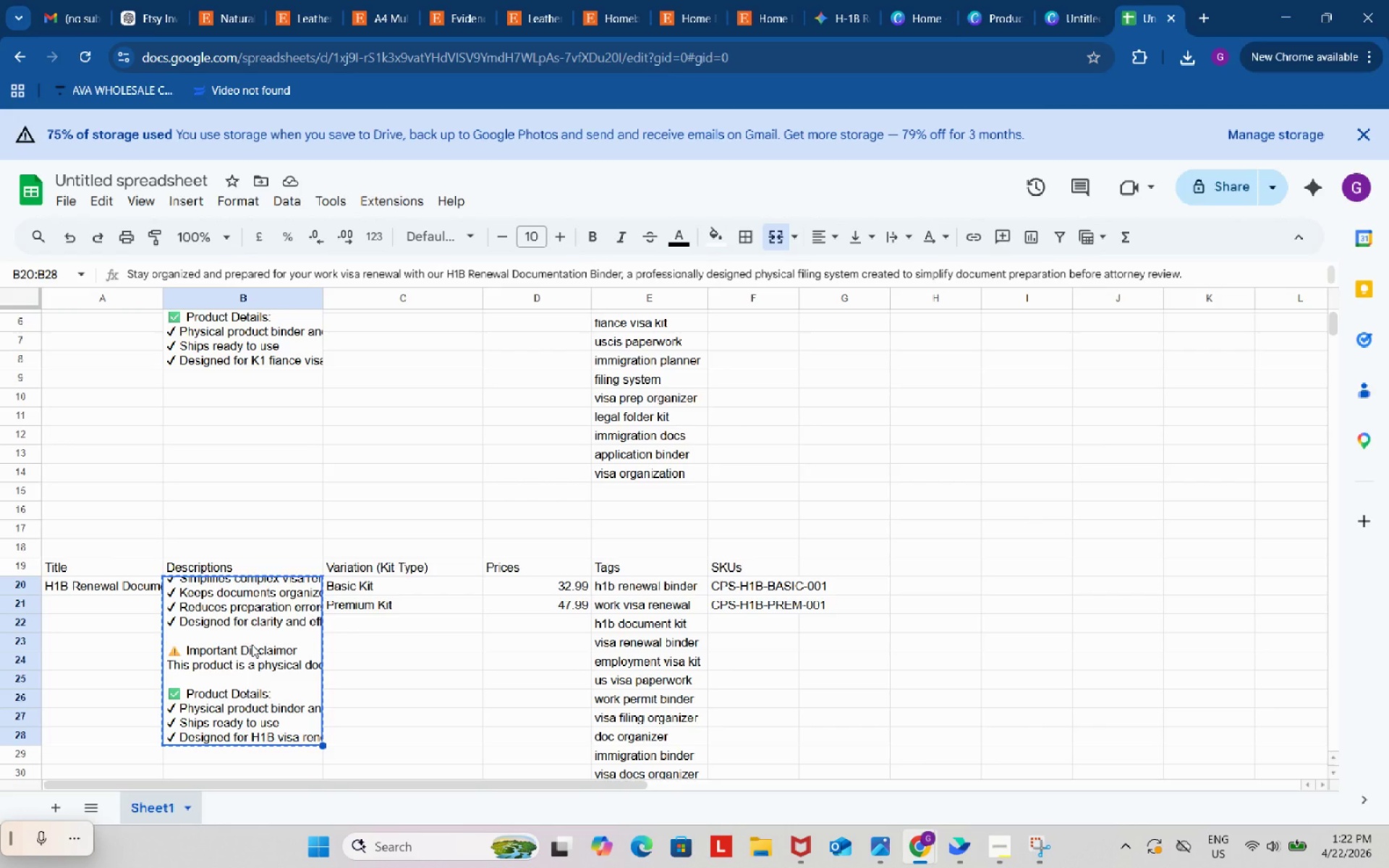 
left_click([990, 0])
 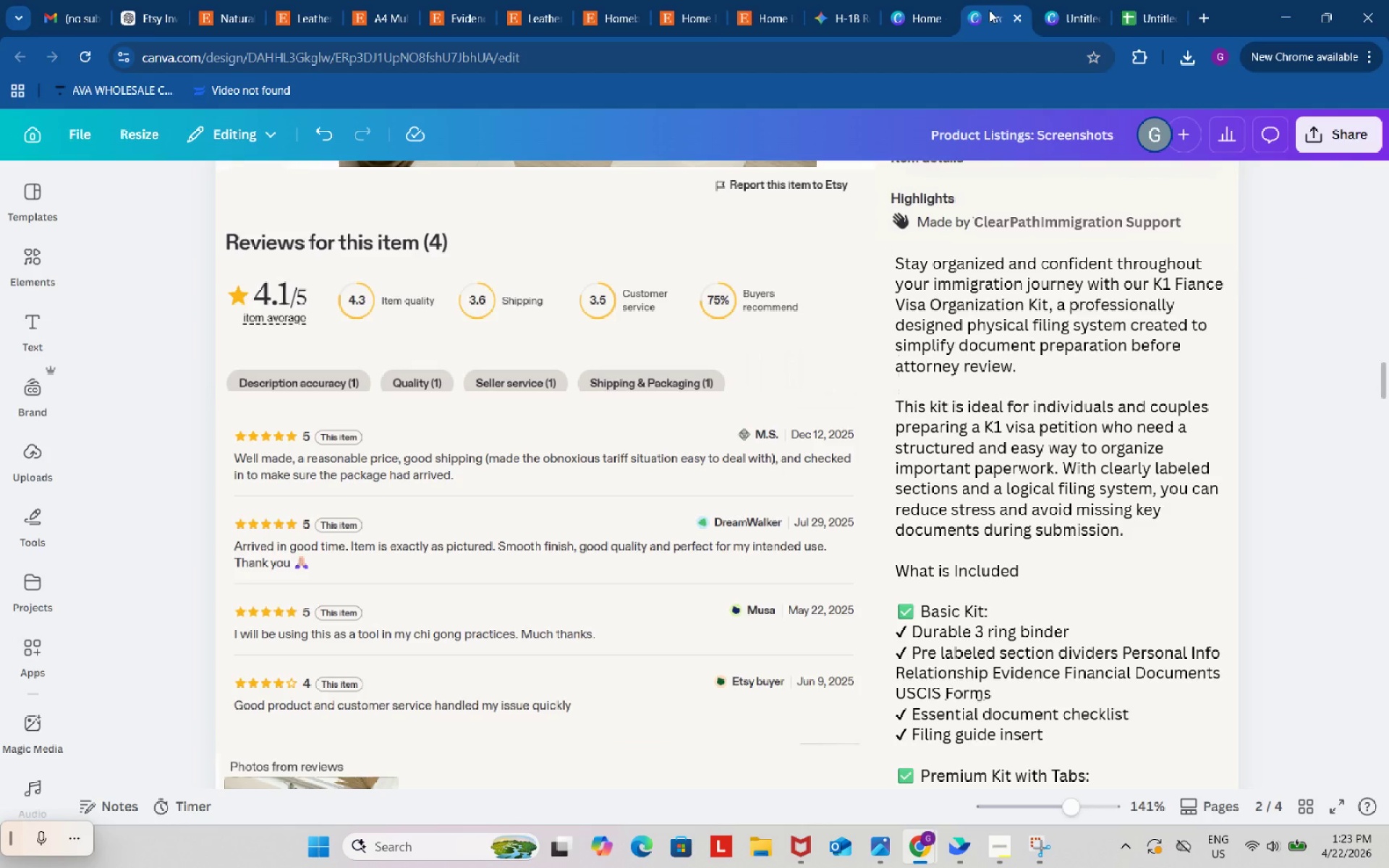 
double_click([1009, 409])
 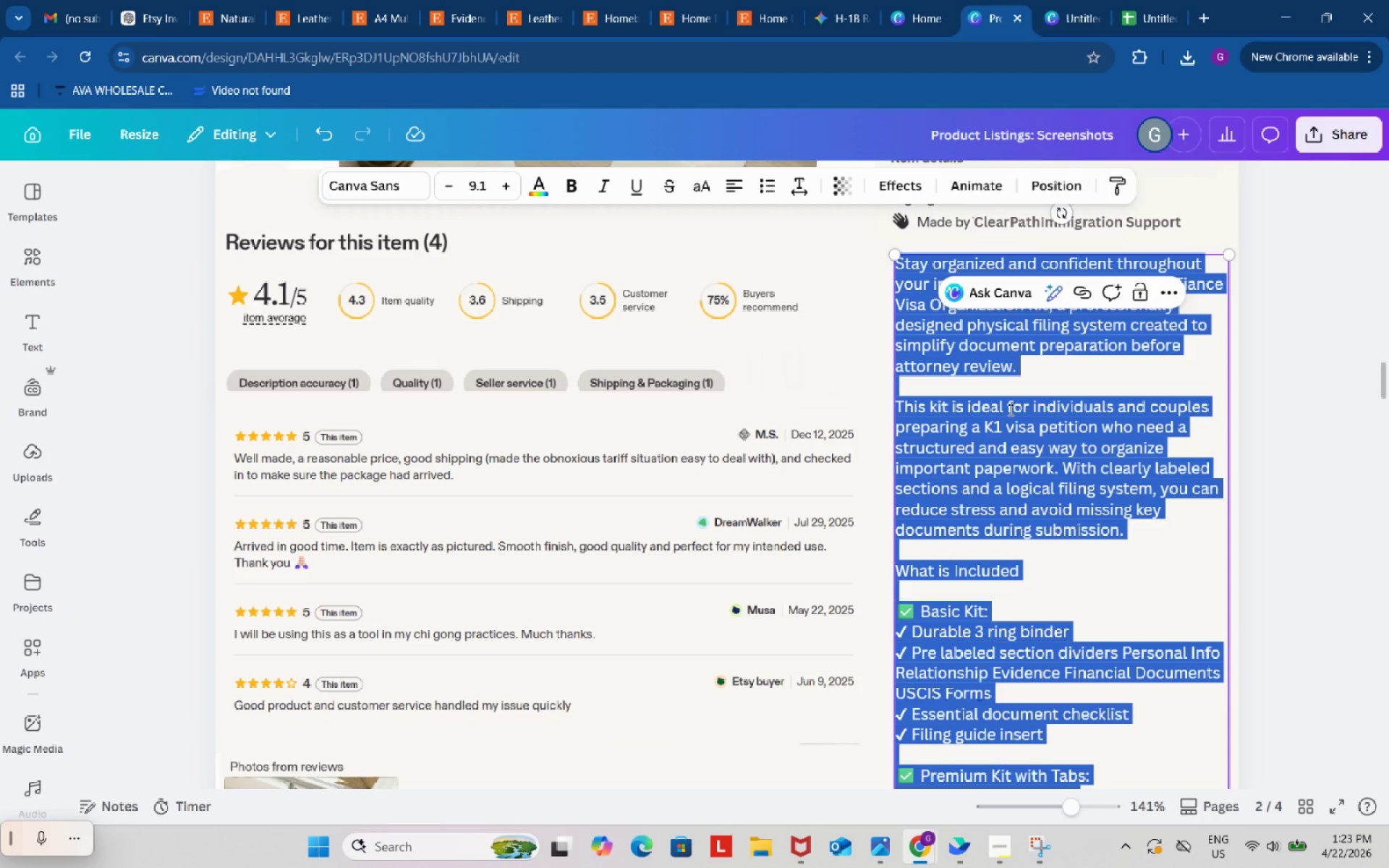 
key(Control+ControlLeft)
 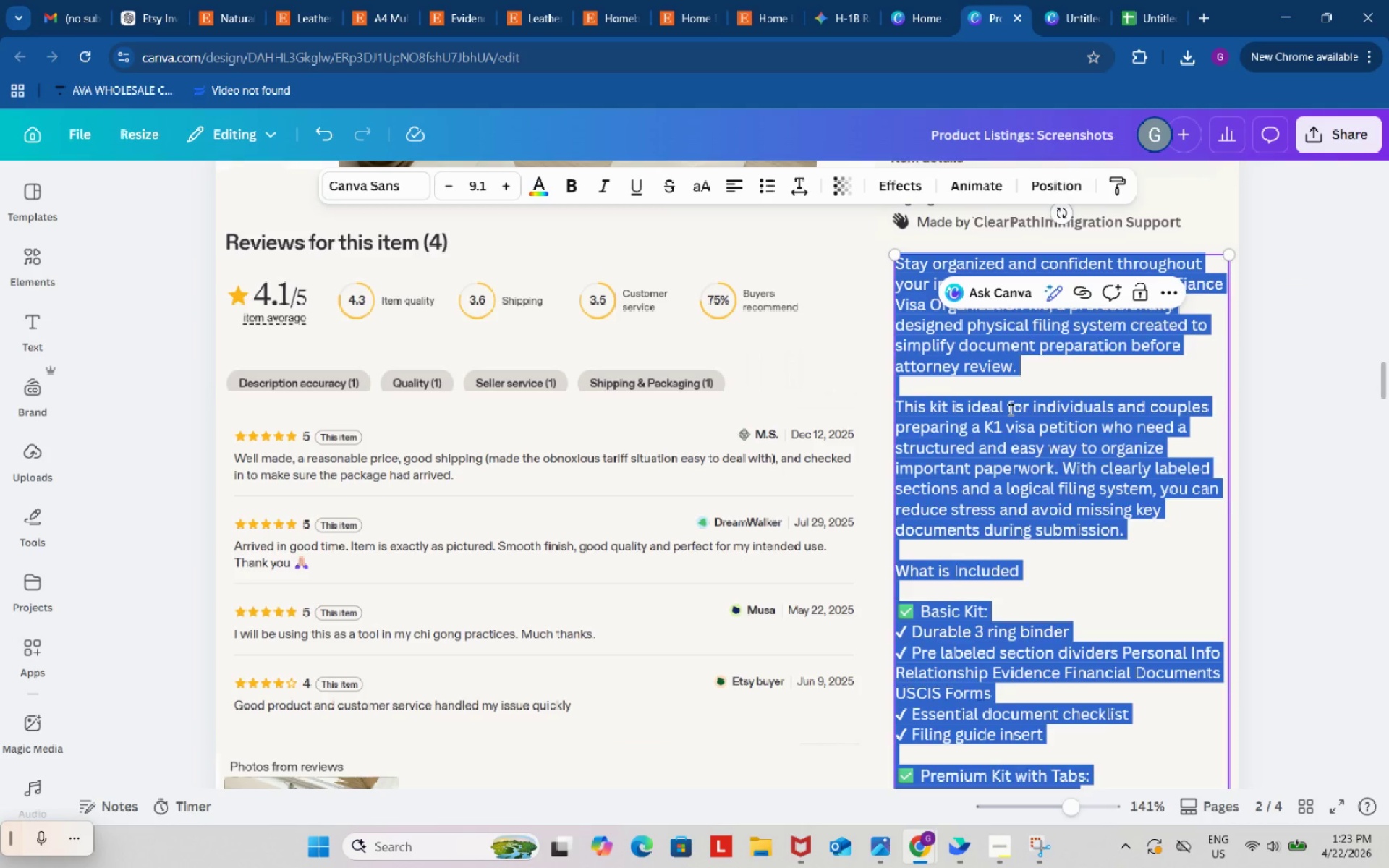 
key(Control+V)
 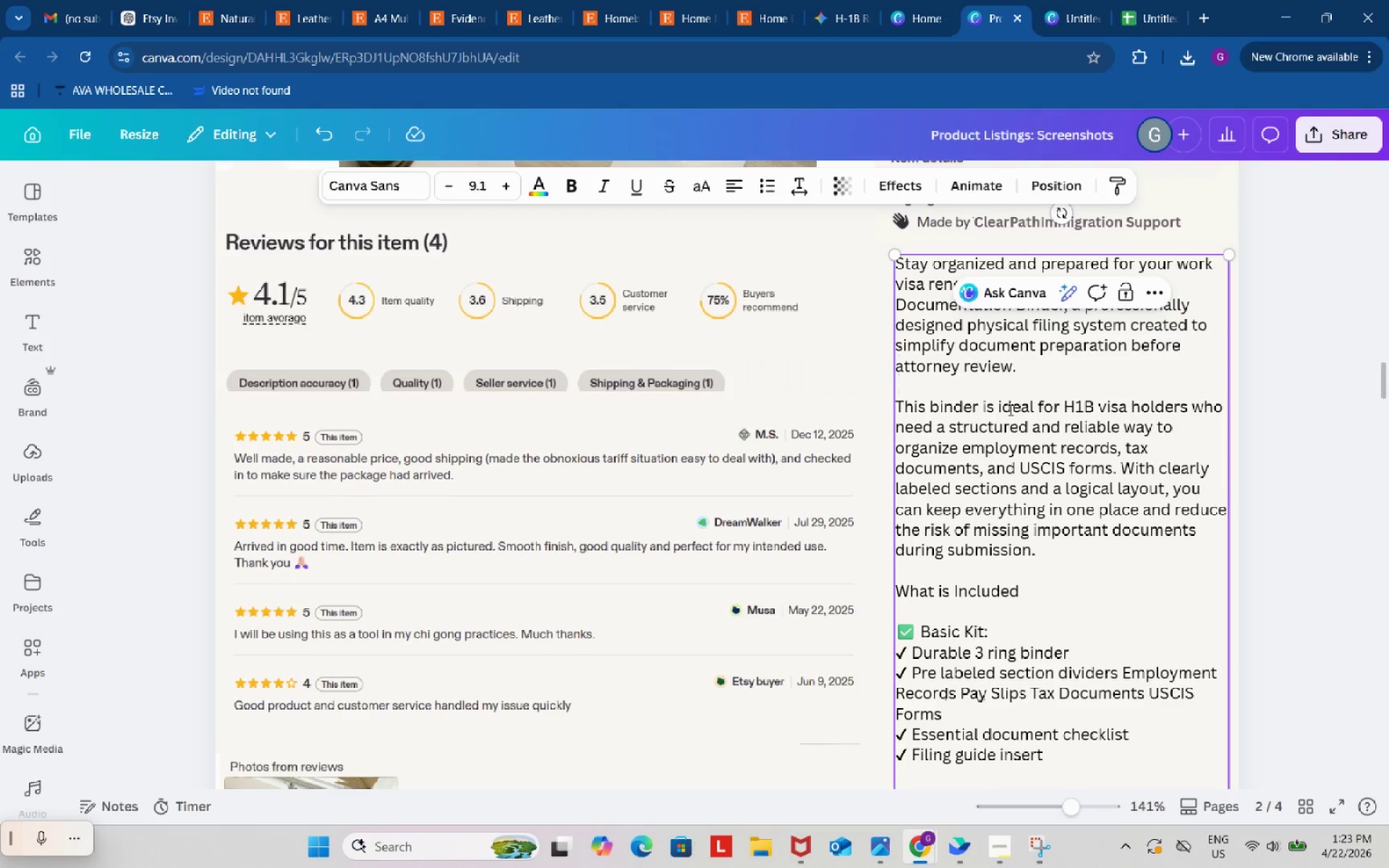 
scroll: coordinate [1009, 409], scroll_direction: down, amount: 4.0
 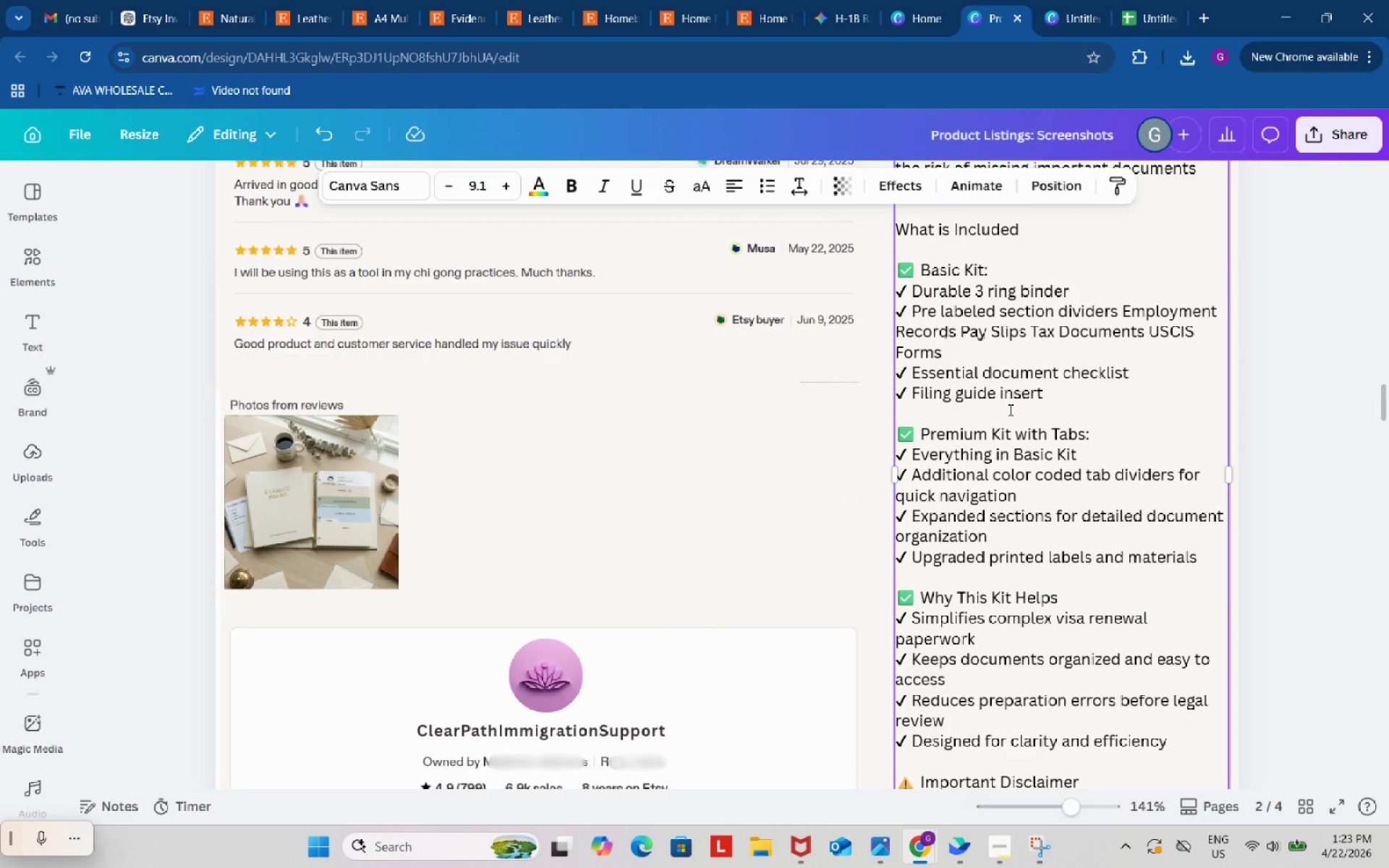 
scroll: coordinate [1009, 409], scroll_direction: up, amount: 4.0
 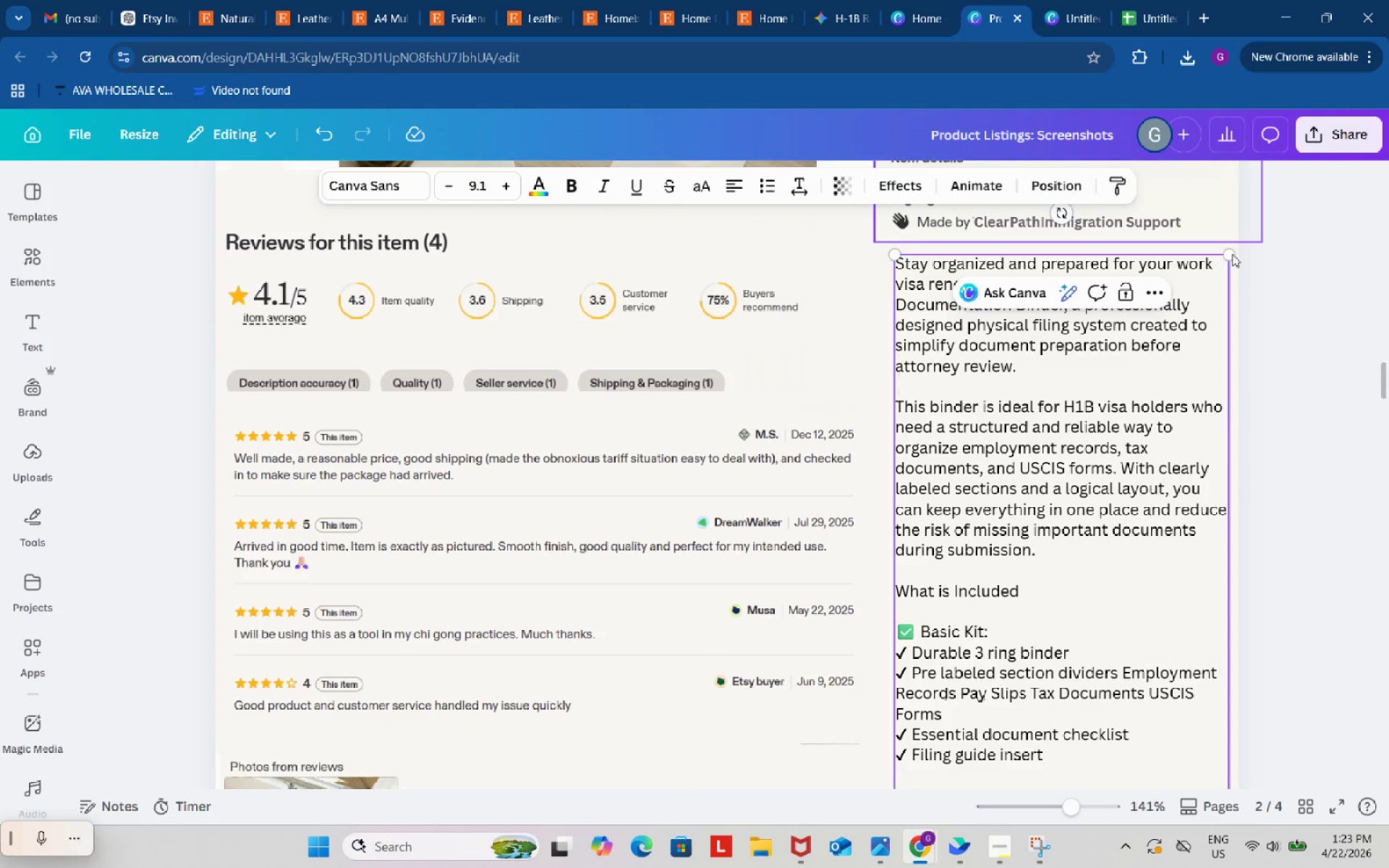 
left_click([1264, 367])
 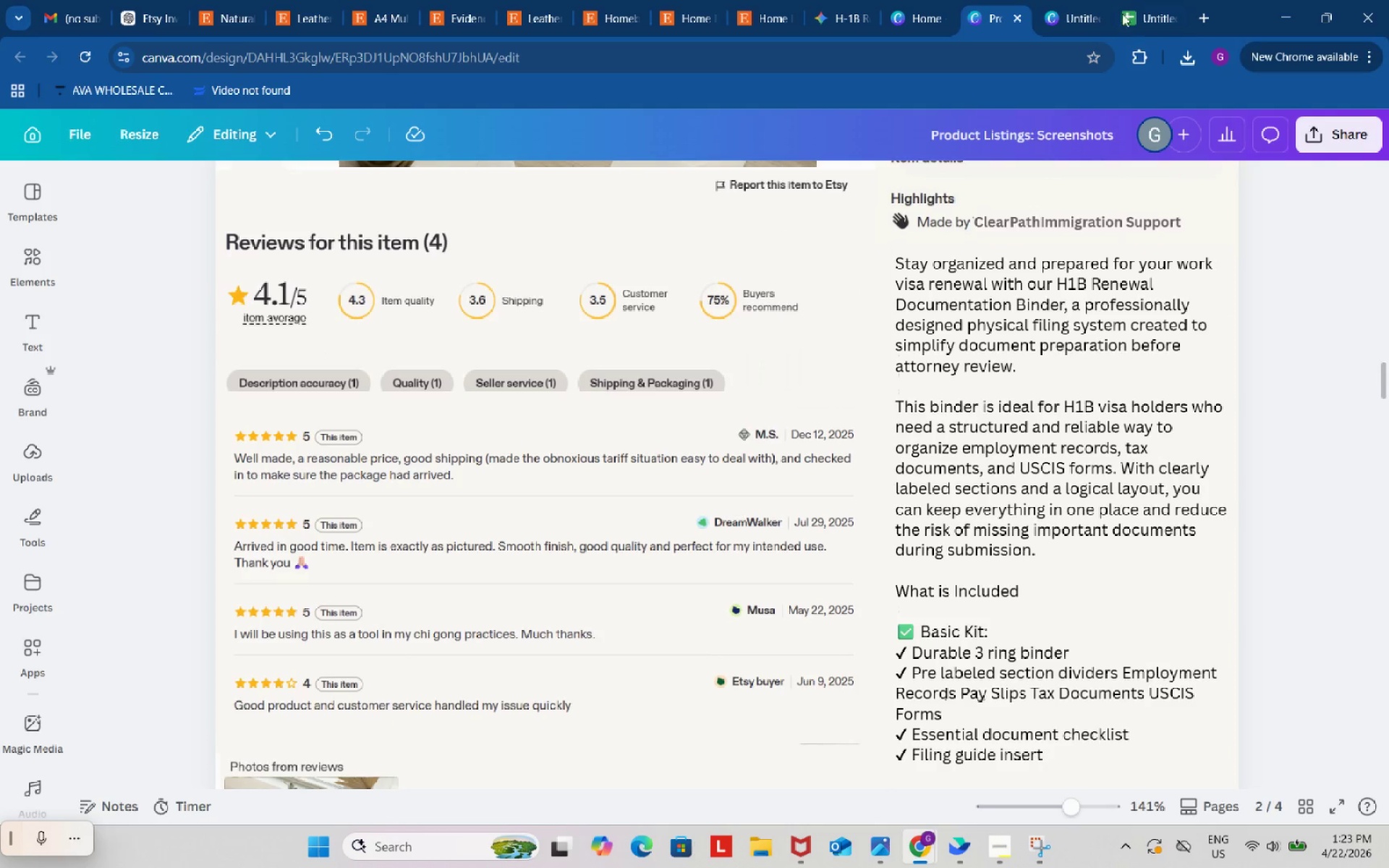 
left_click([1142, 0])
 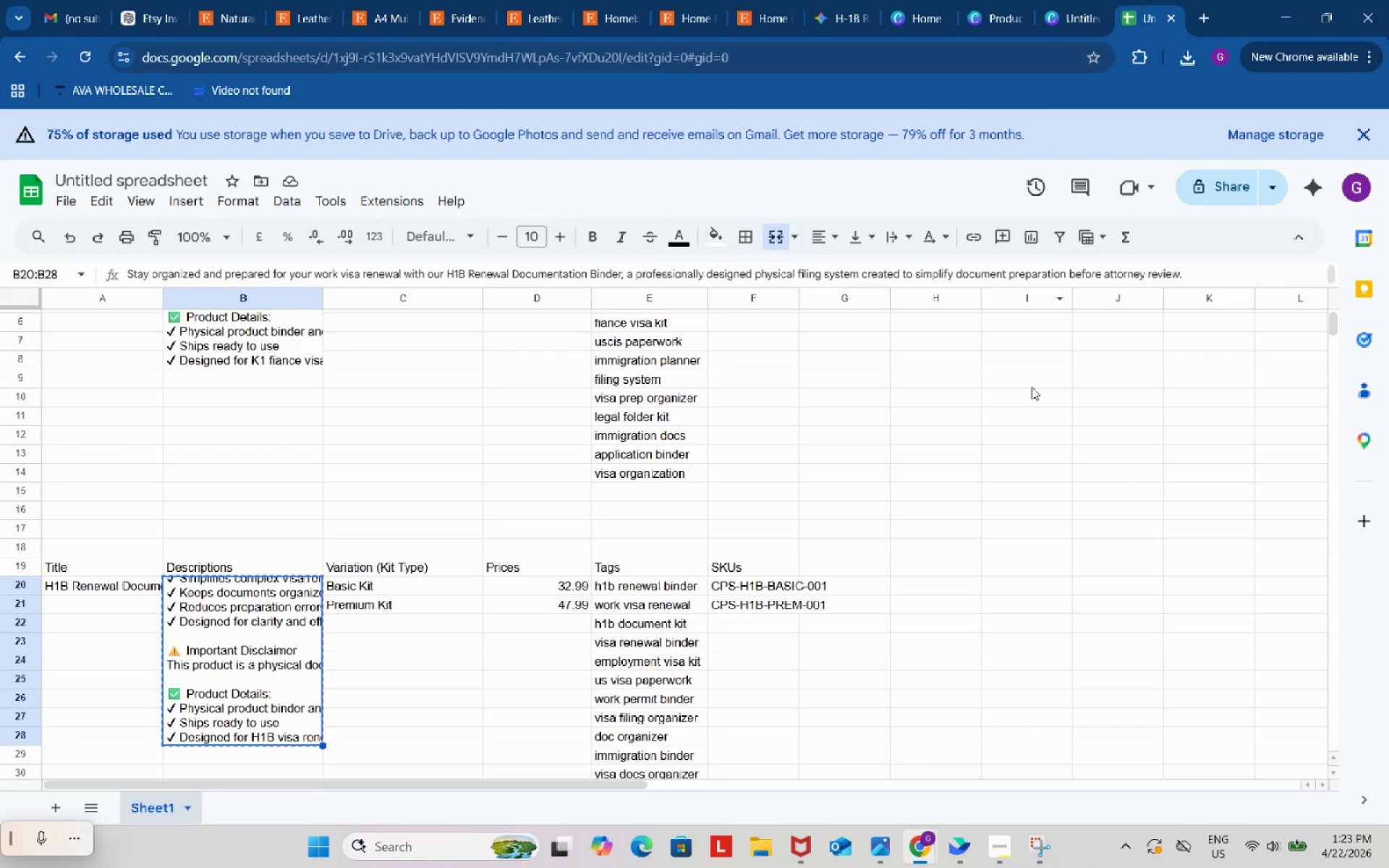 
scroll: coordinate [1032, 387], scroll_direction: down, amount: 5.0
 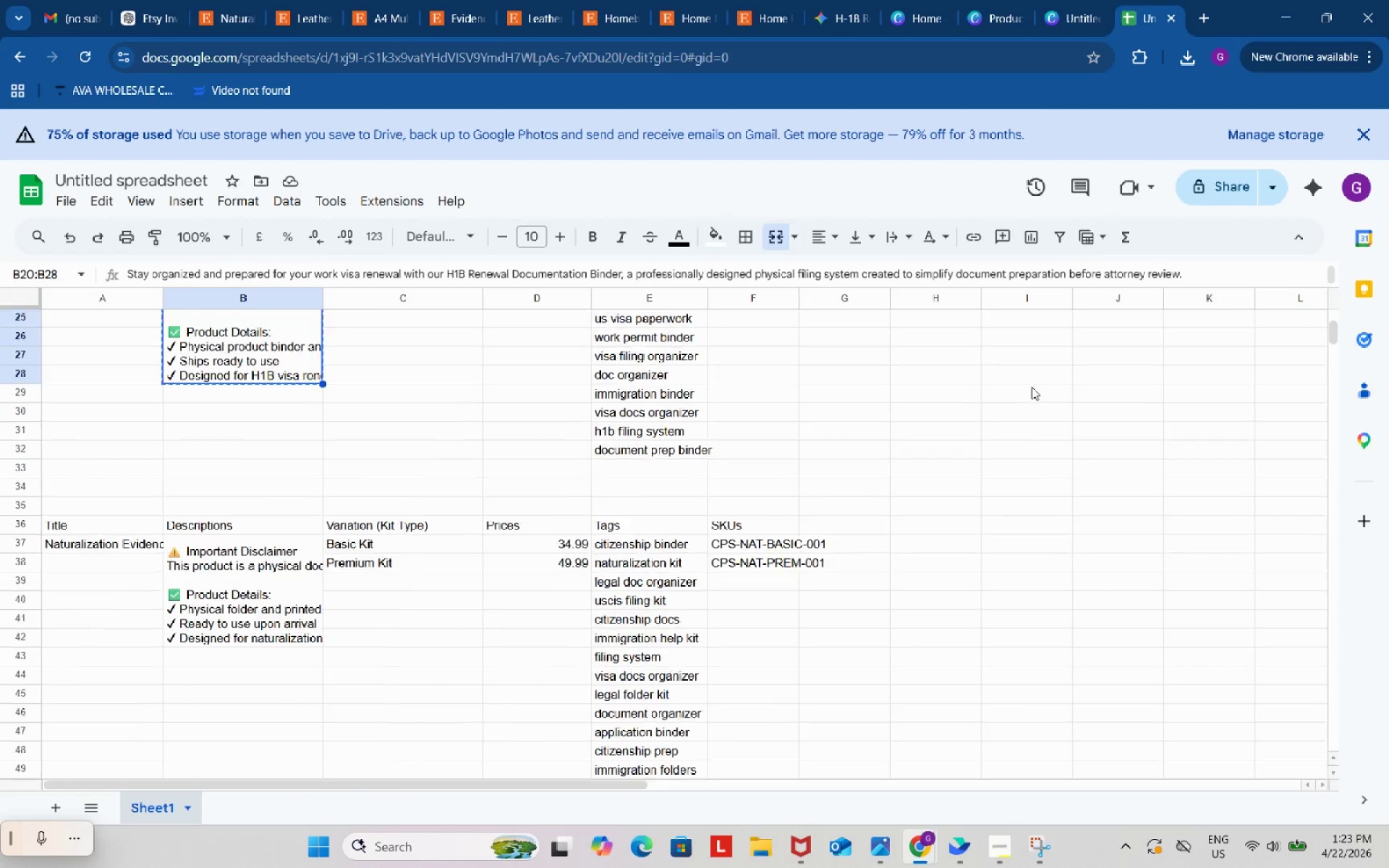 
scroll: coordinate [1032, 387], scroll_direction: up, amount: 3.0
 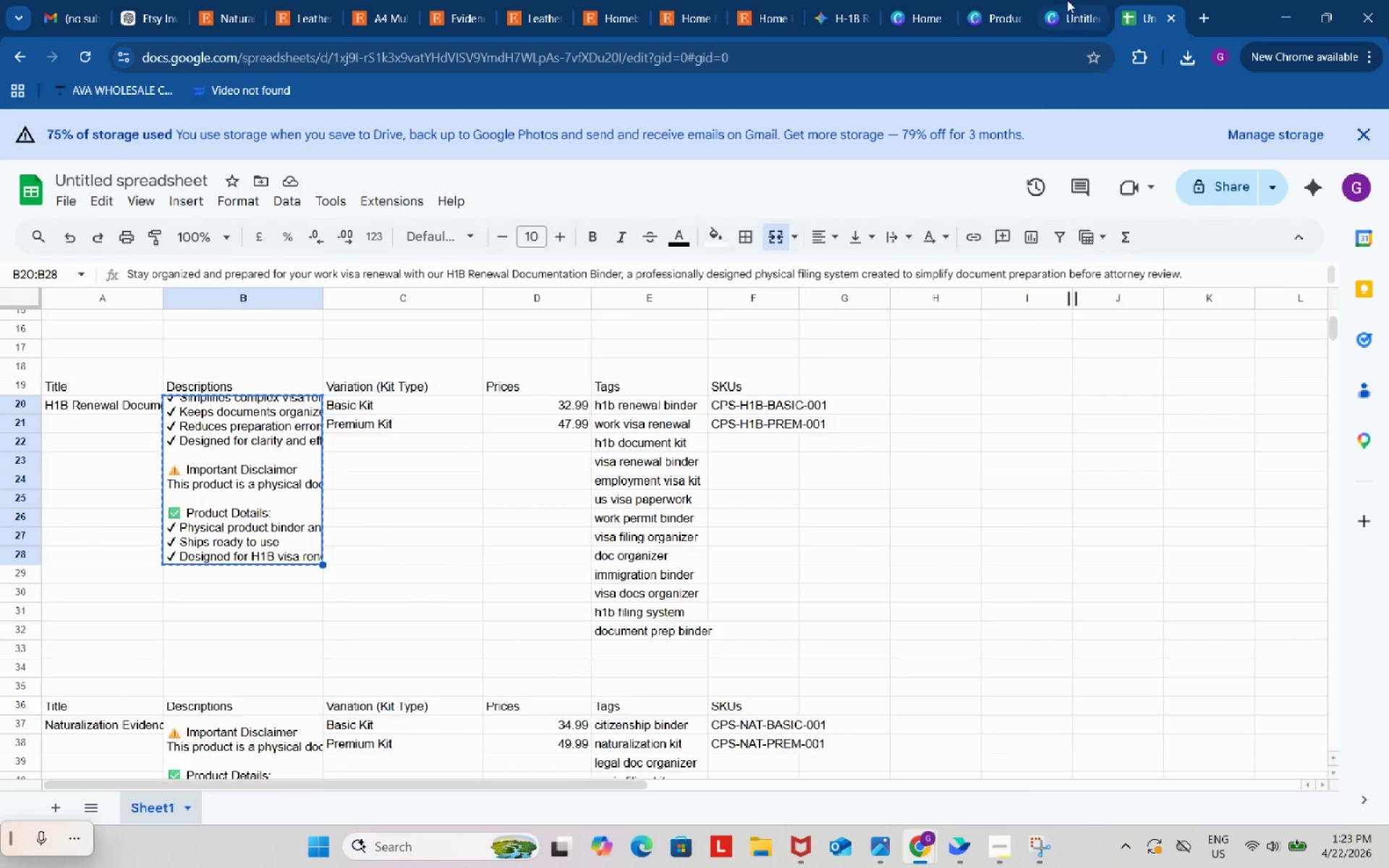 
left_click([1065, 0])
 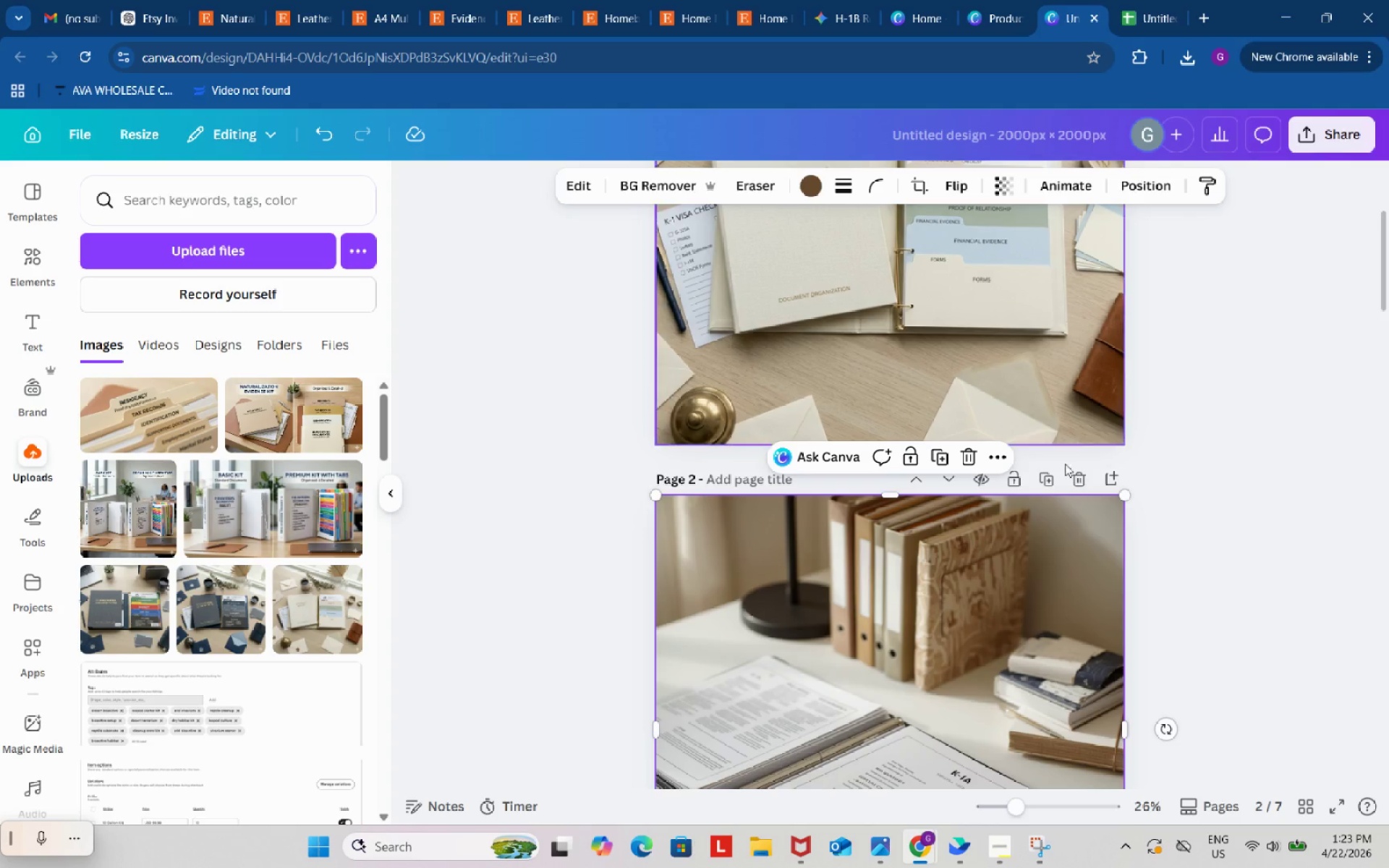 
left_click([1045, 579])
 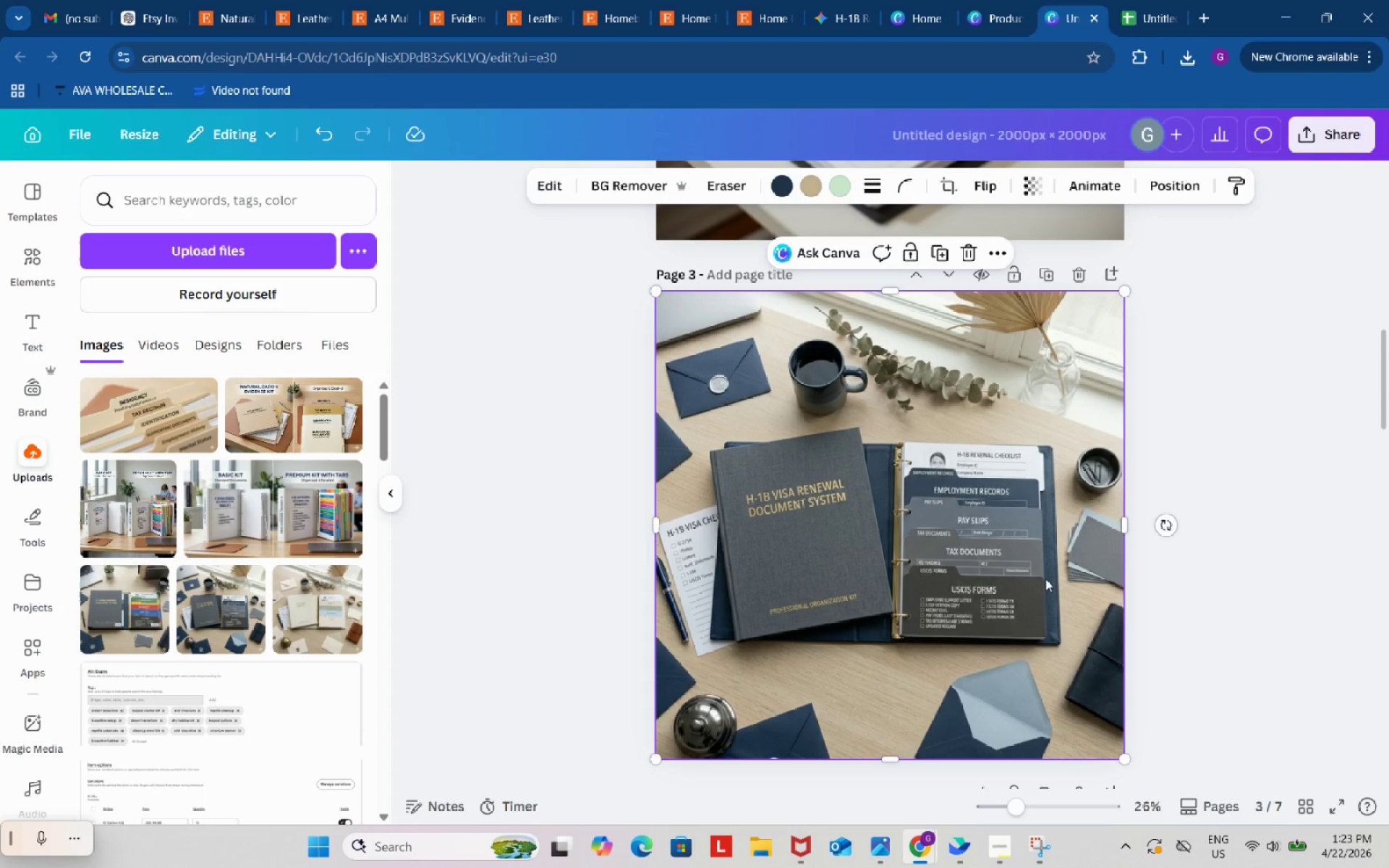 
key(Control+ControlLeft)
 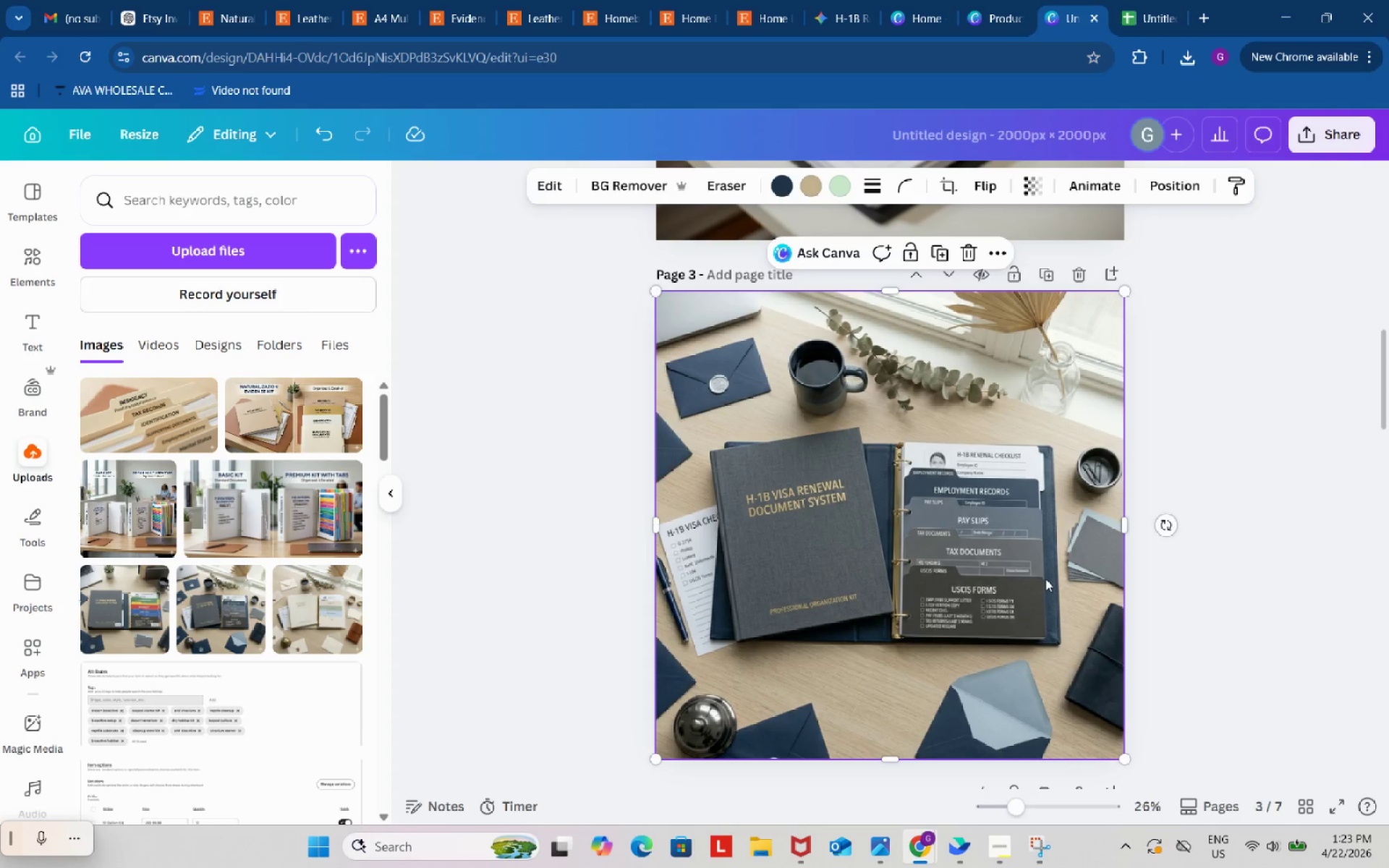 
scroll: coordinate [1082, 527], scroll_direction: down, amount: 8.0
 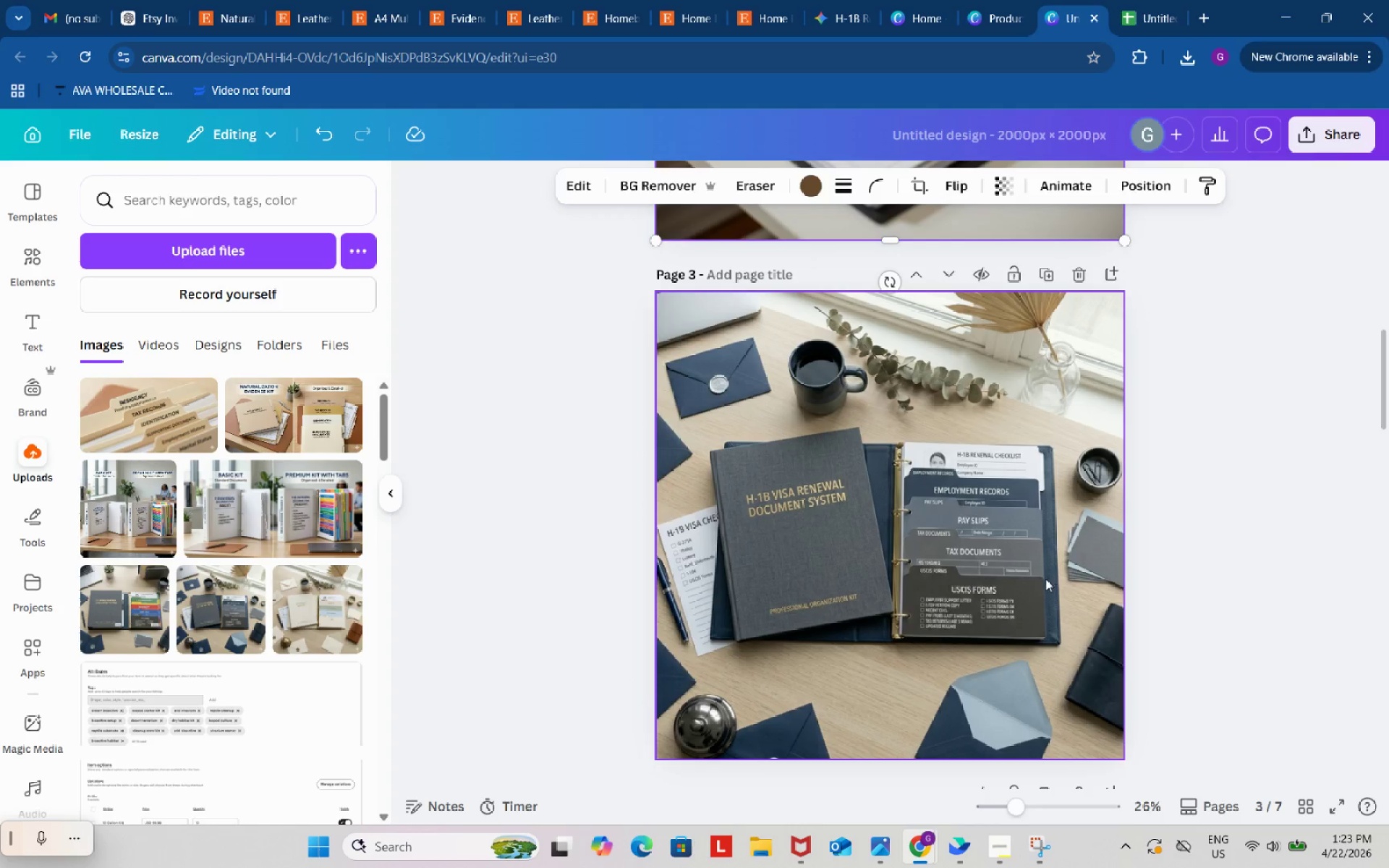 
key(Control+C)
 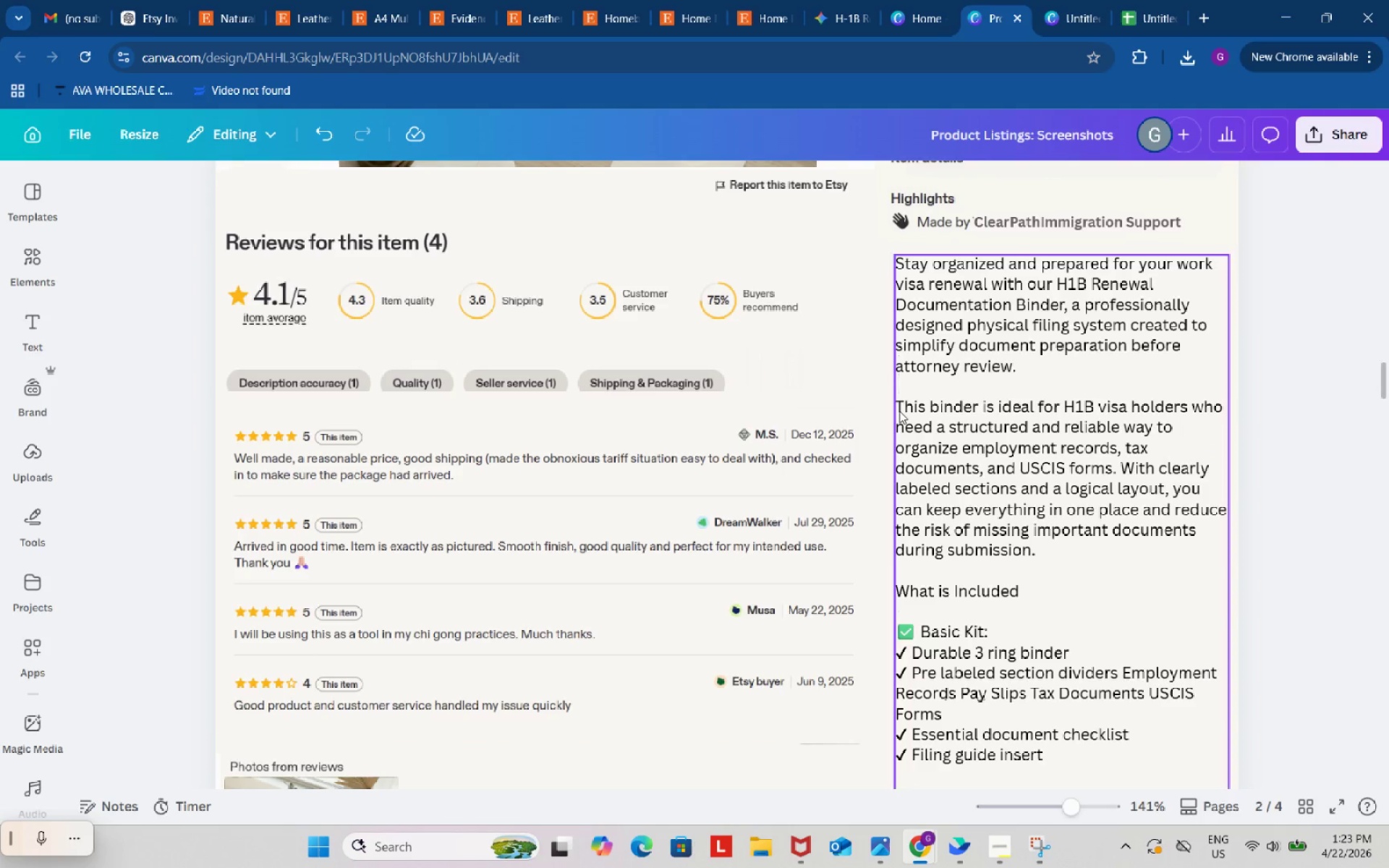 
key(Control+ControlLeft)
 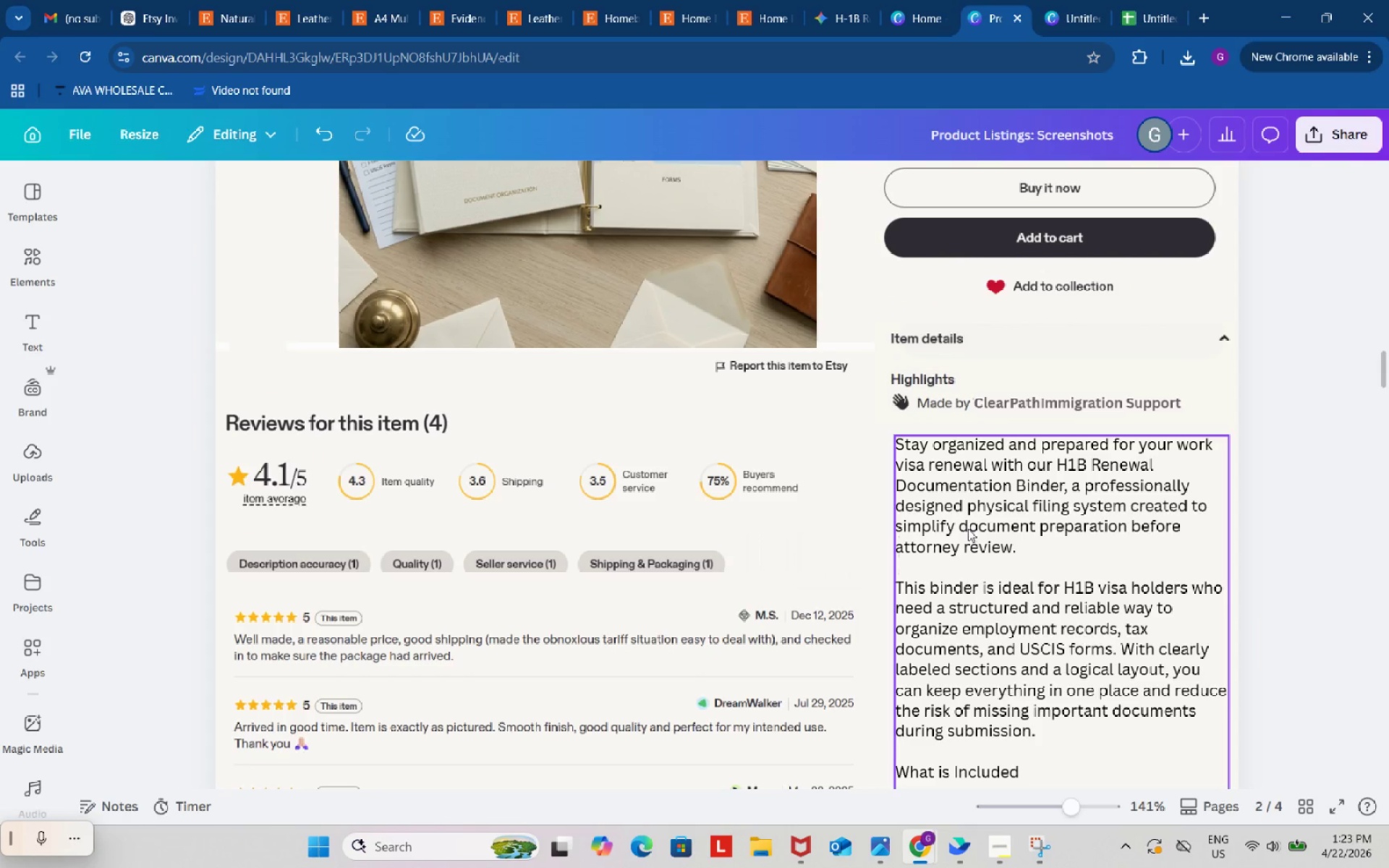 
key(Control+V)
 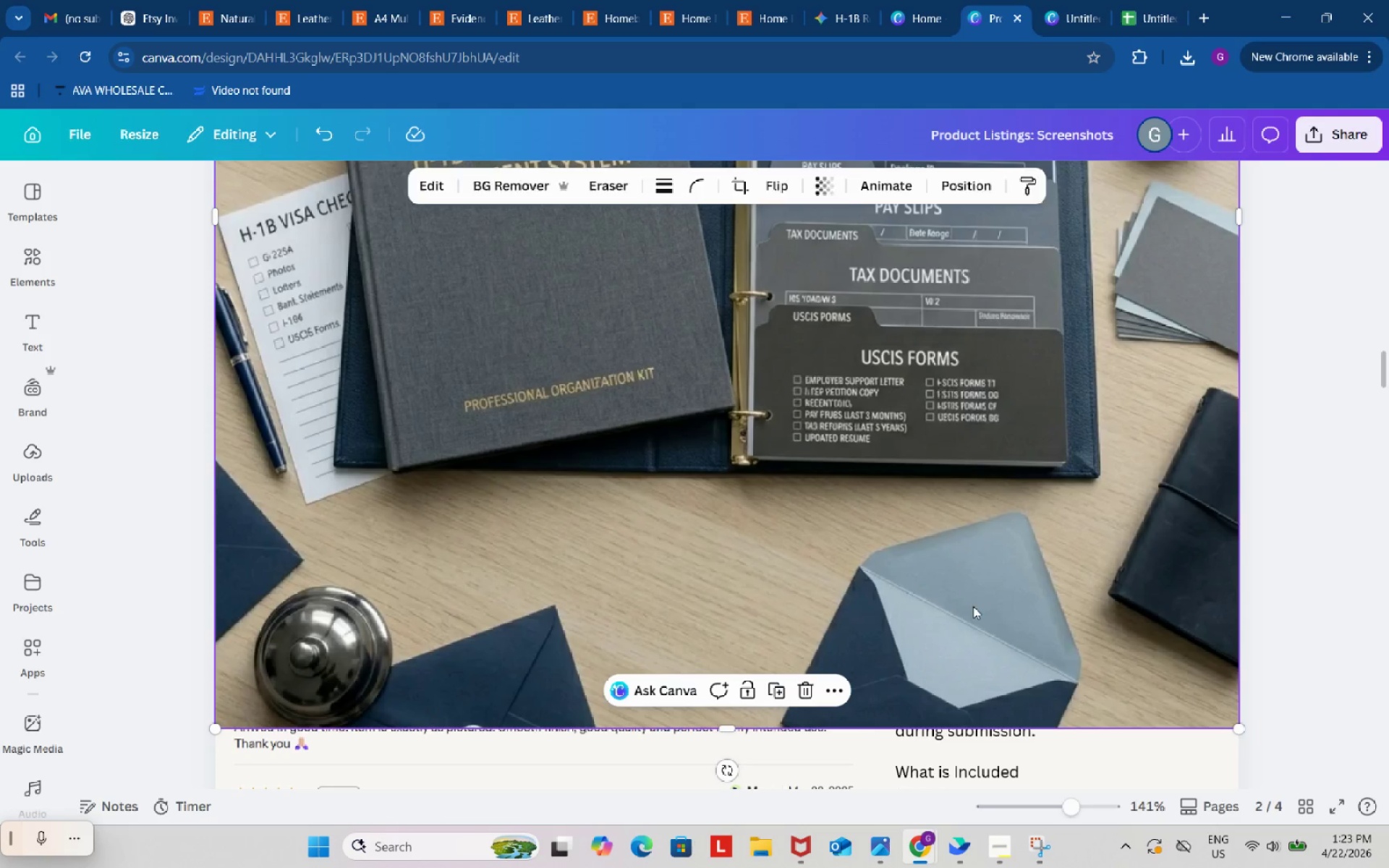 
scroll: coordinate [891, 467], scroll_direction: up, amount: 2.0
 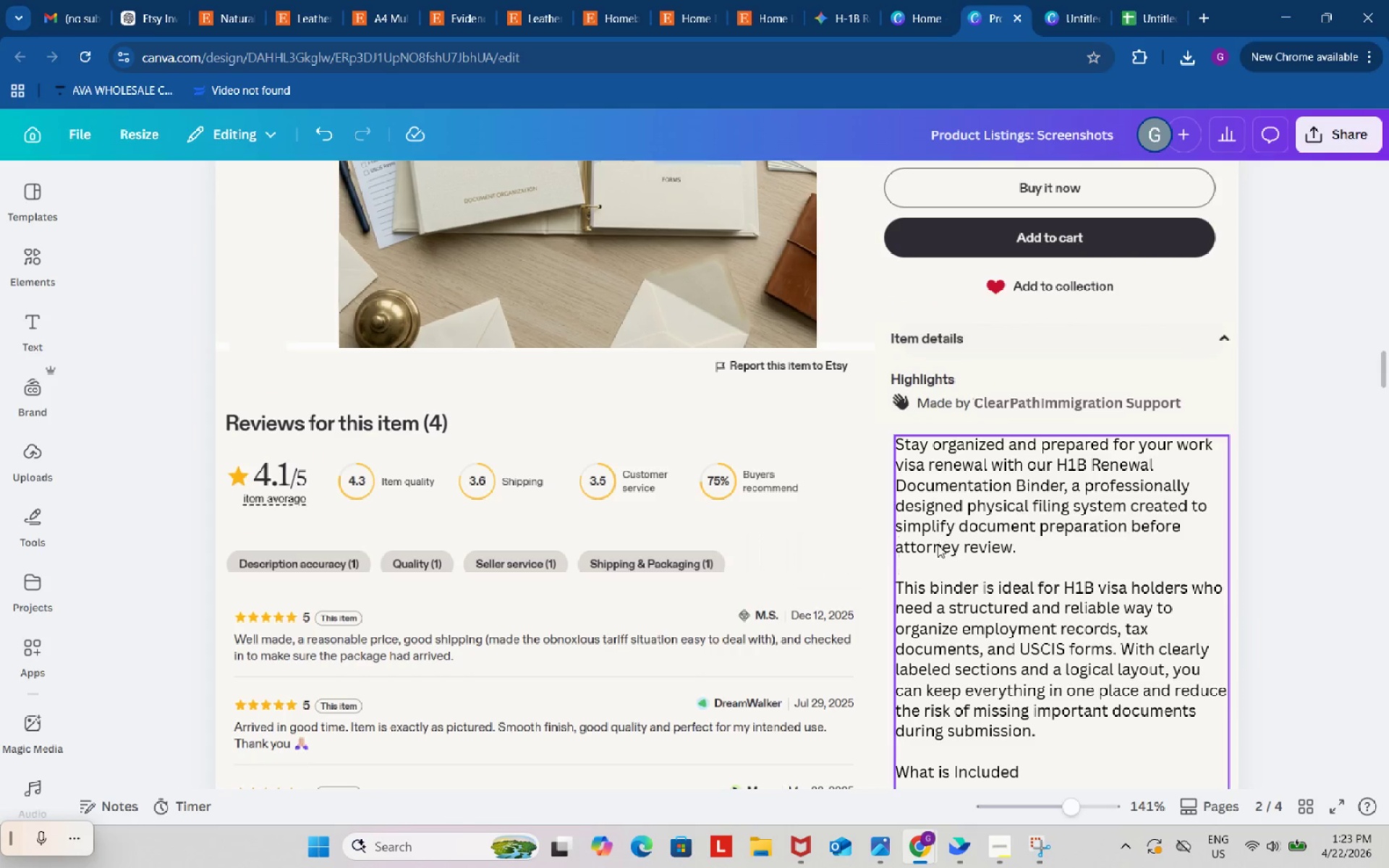 
left_click_drag(start_coordinate=[927, 532], to_coordinate=[624, 271])
 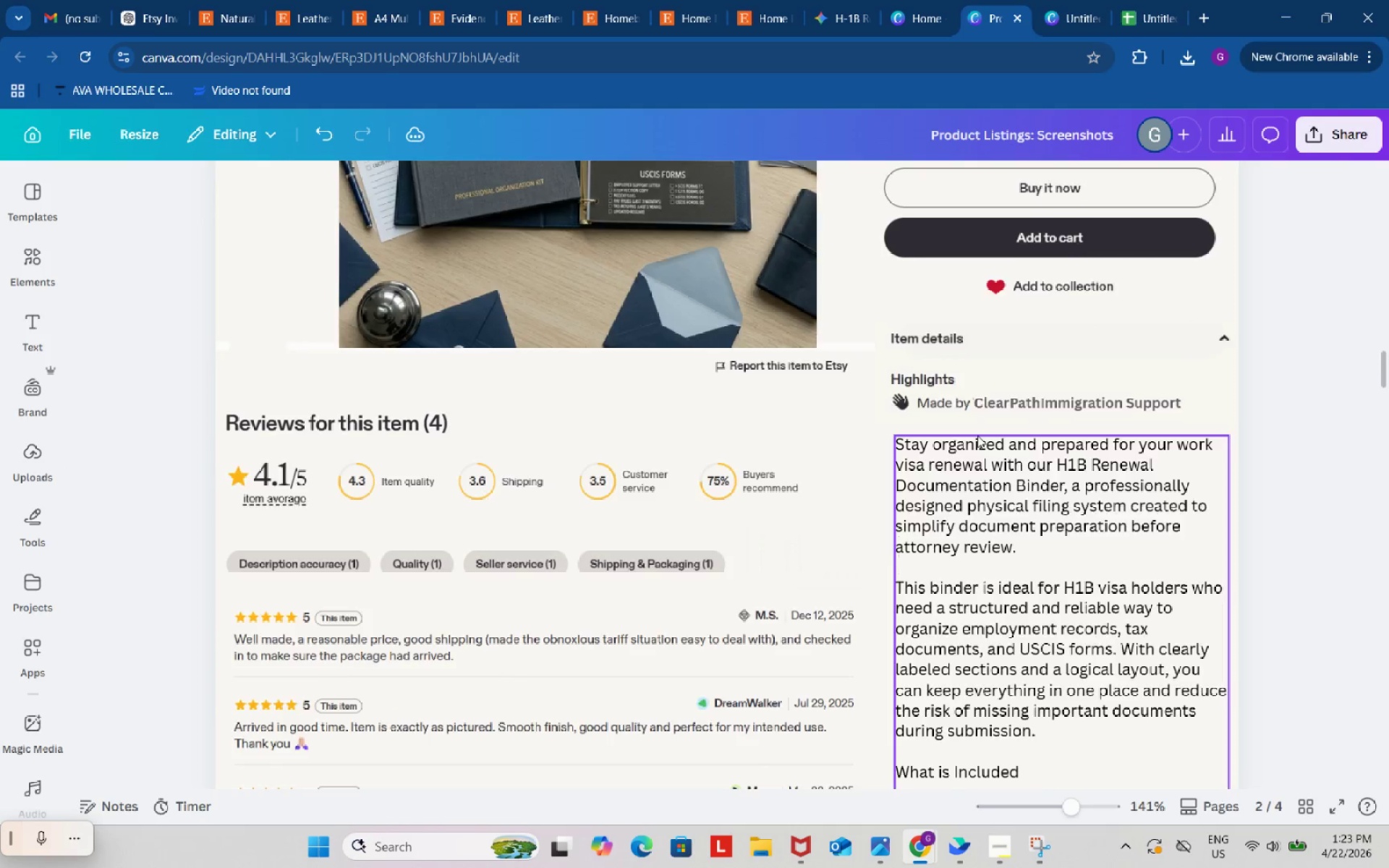 
left_click([1069, 0])
 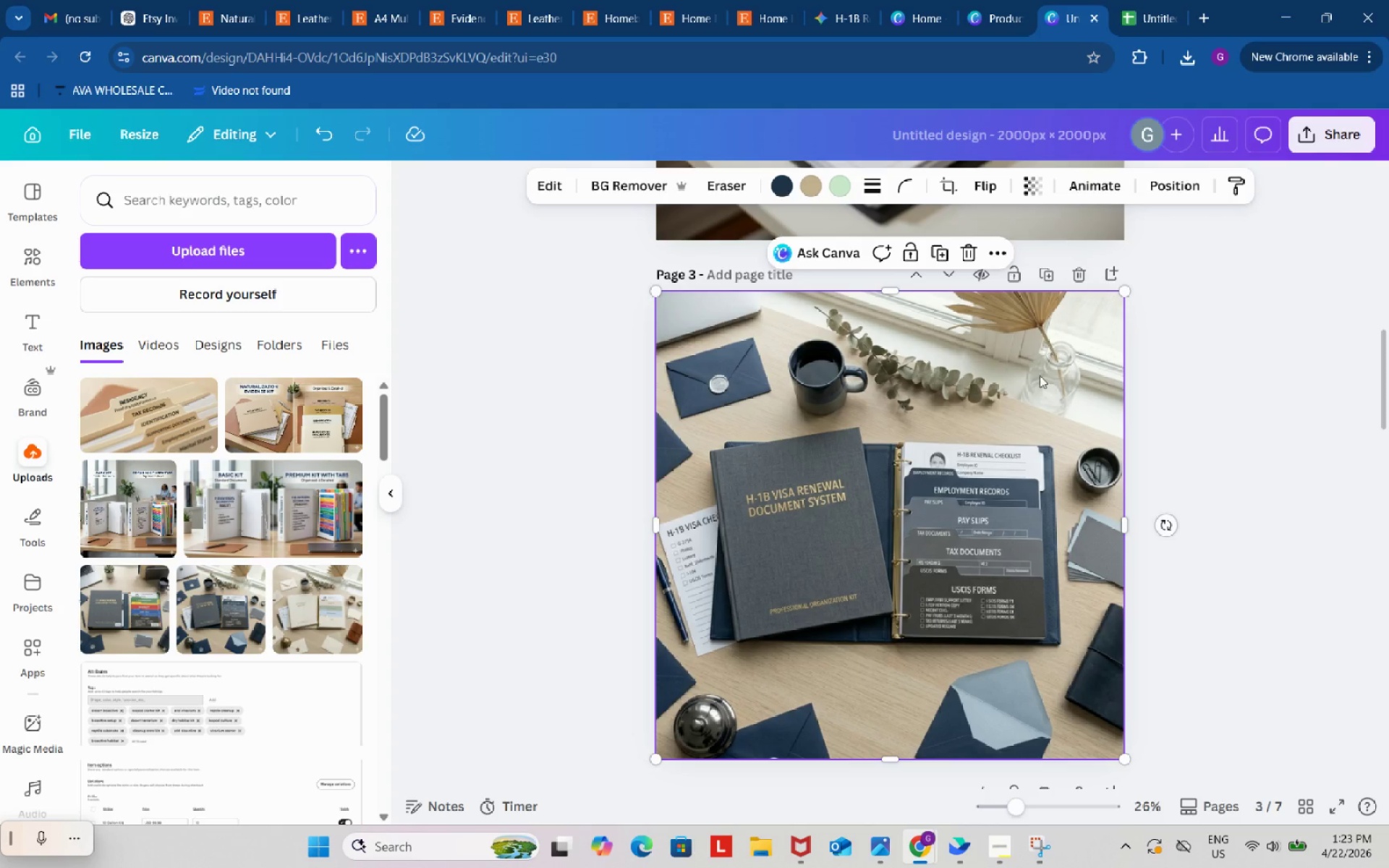 
scroll: coordinate [977, 435], scroll_direction: up, amount: 3.0
 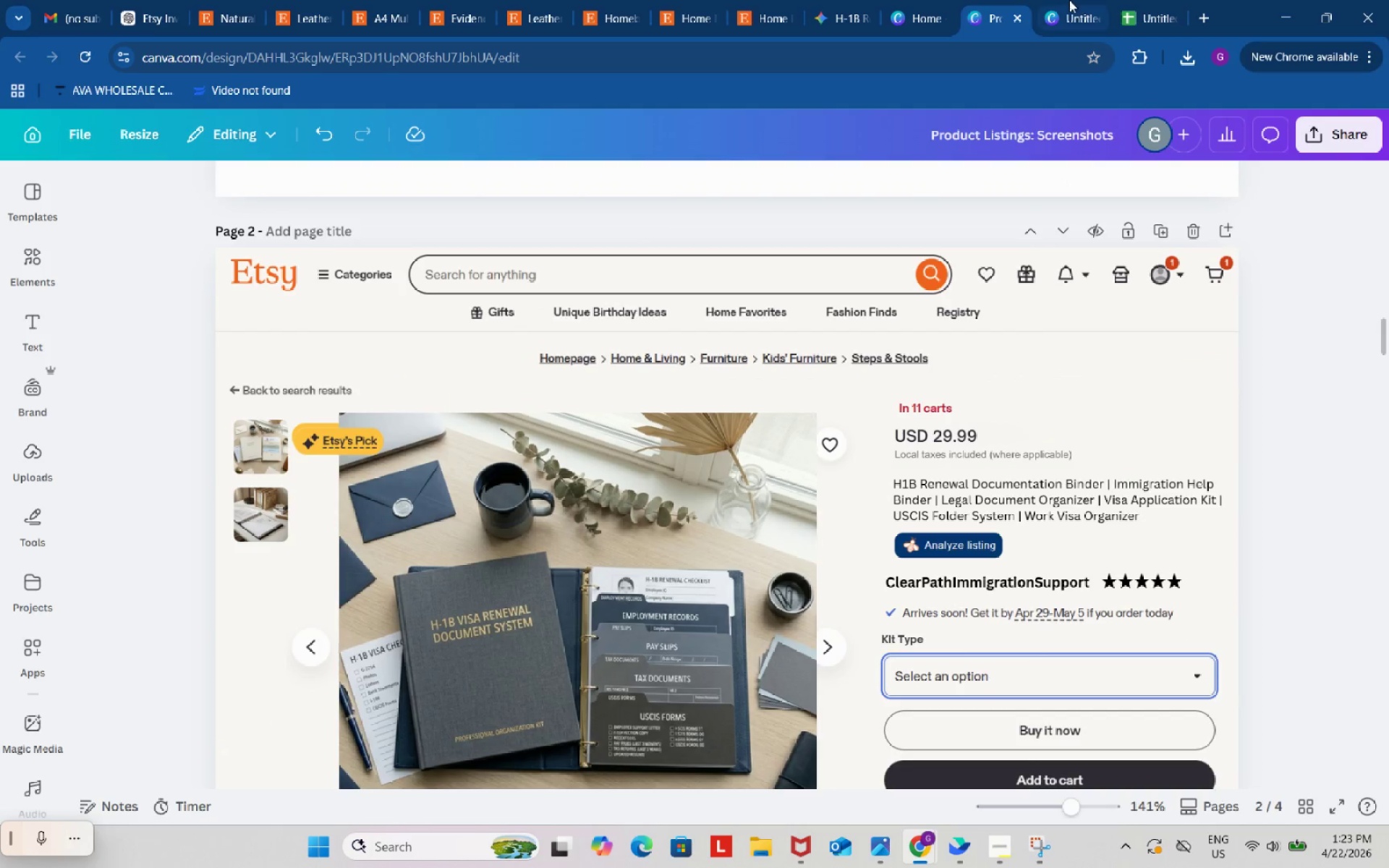 
left_click([893, 635])
 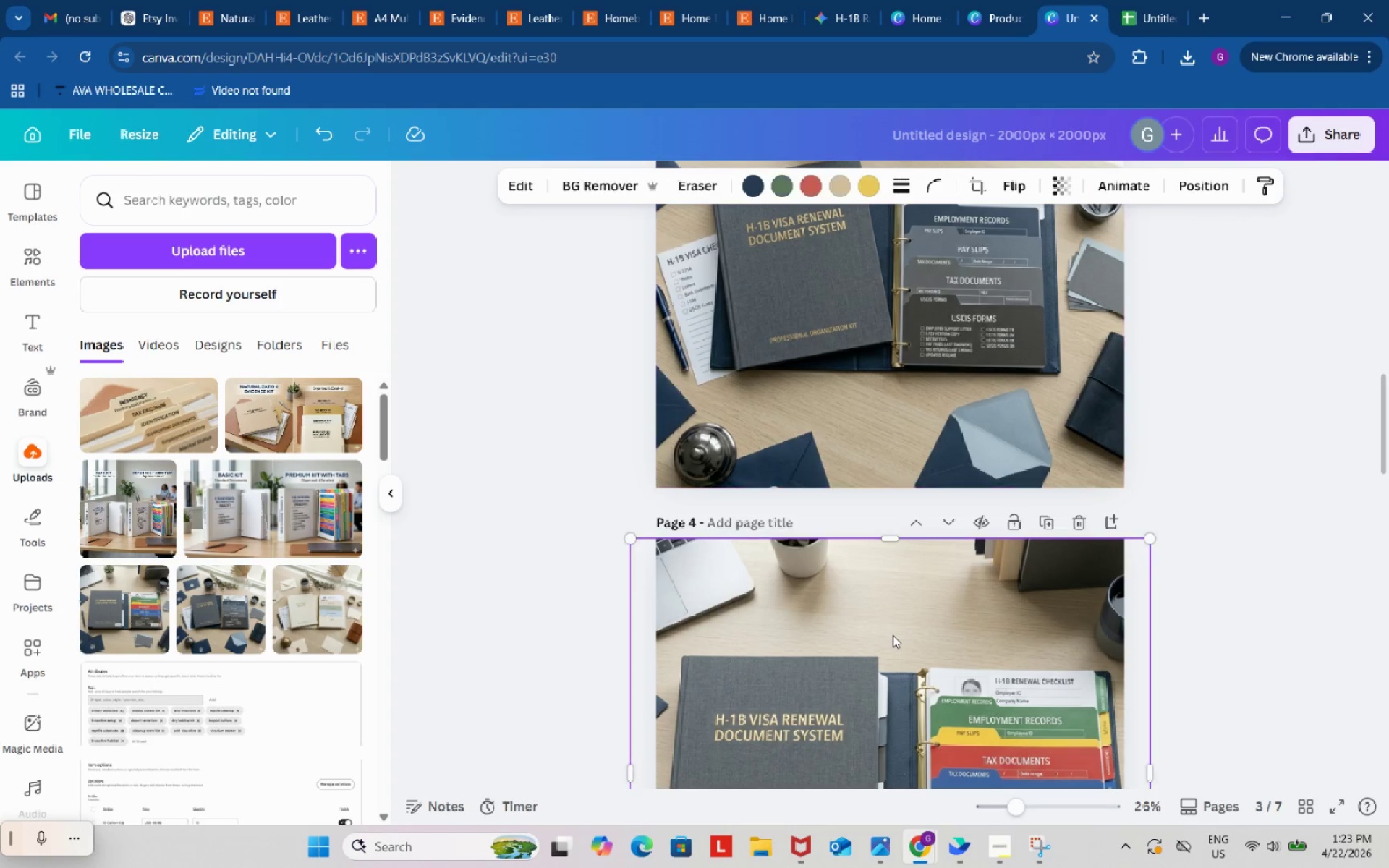 
key(Control+ControlLeft)
 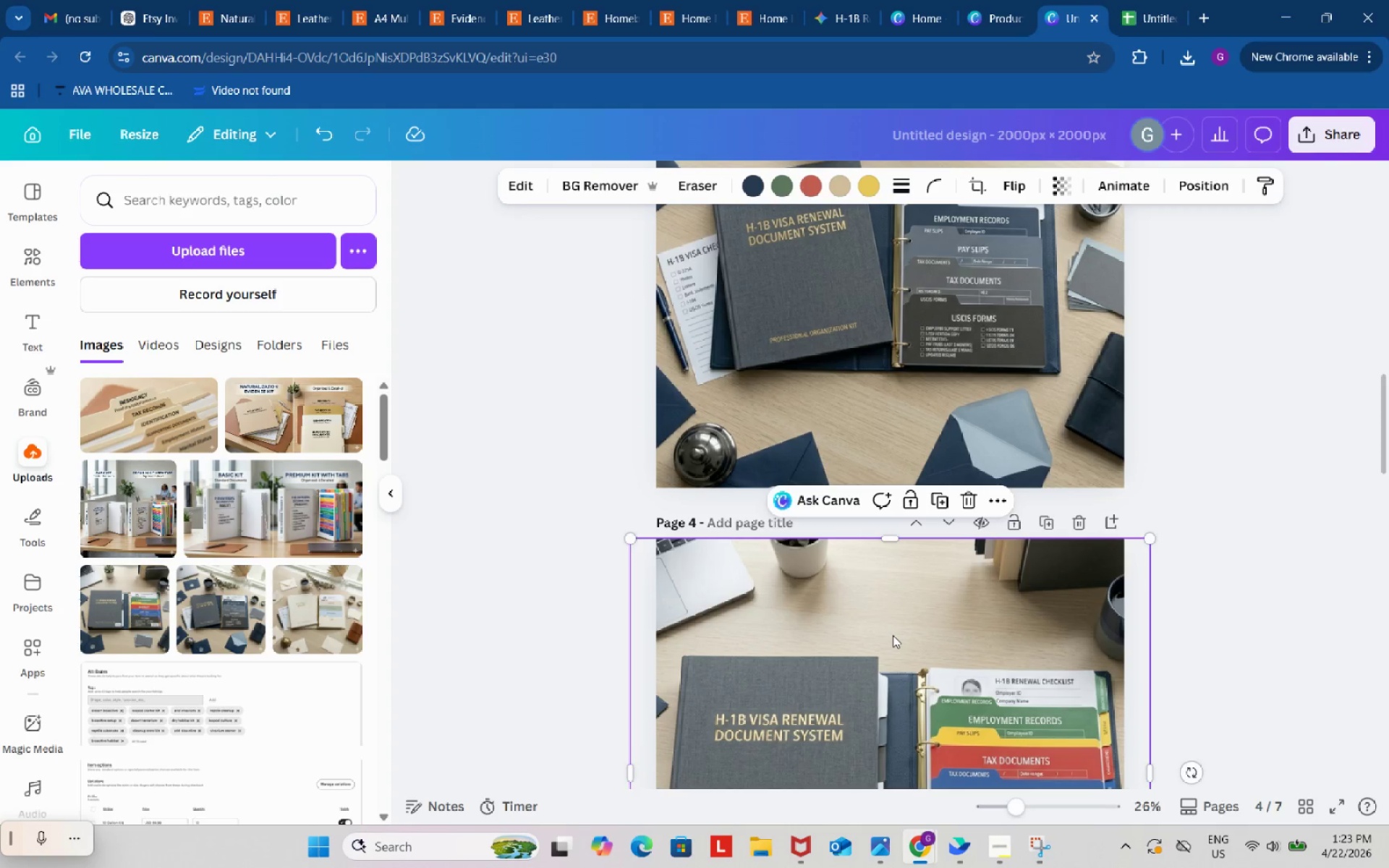 
scroll: coordinate [1035, 389], scroll_direction: down, amount: 3.0
 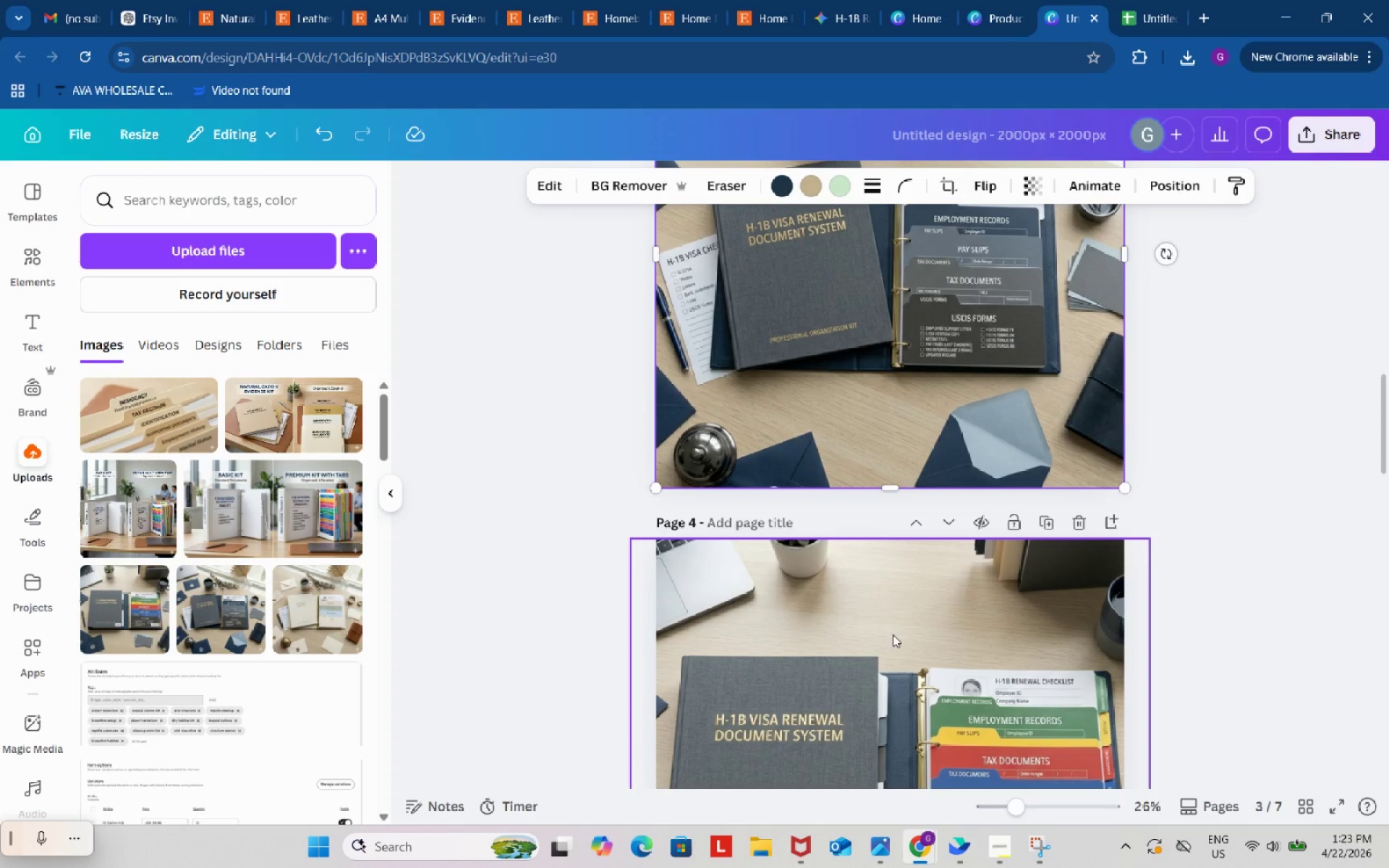 
key(Control+C)
 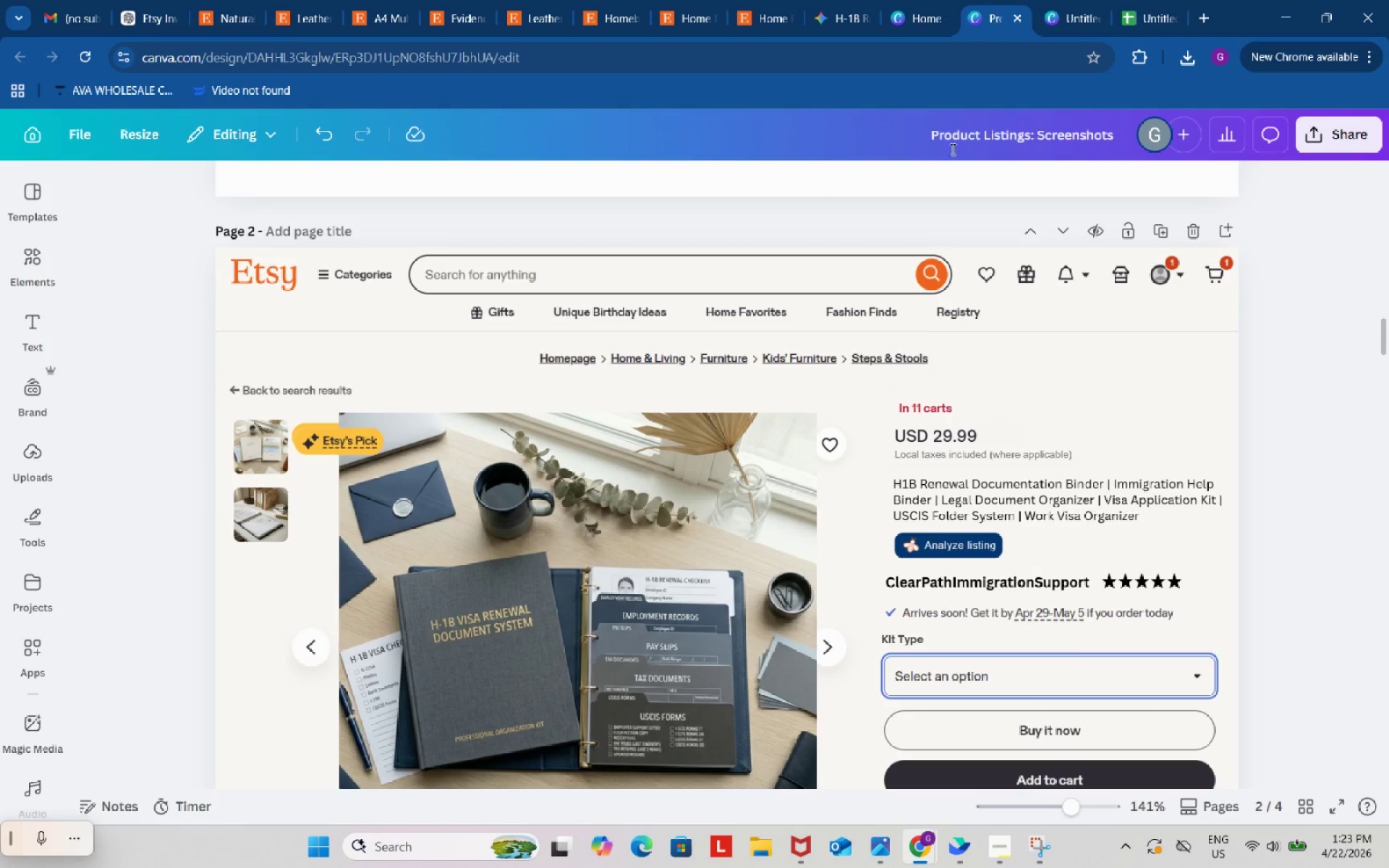 
key(Control+ControlLeft)
 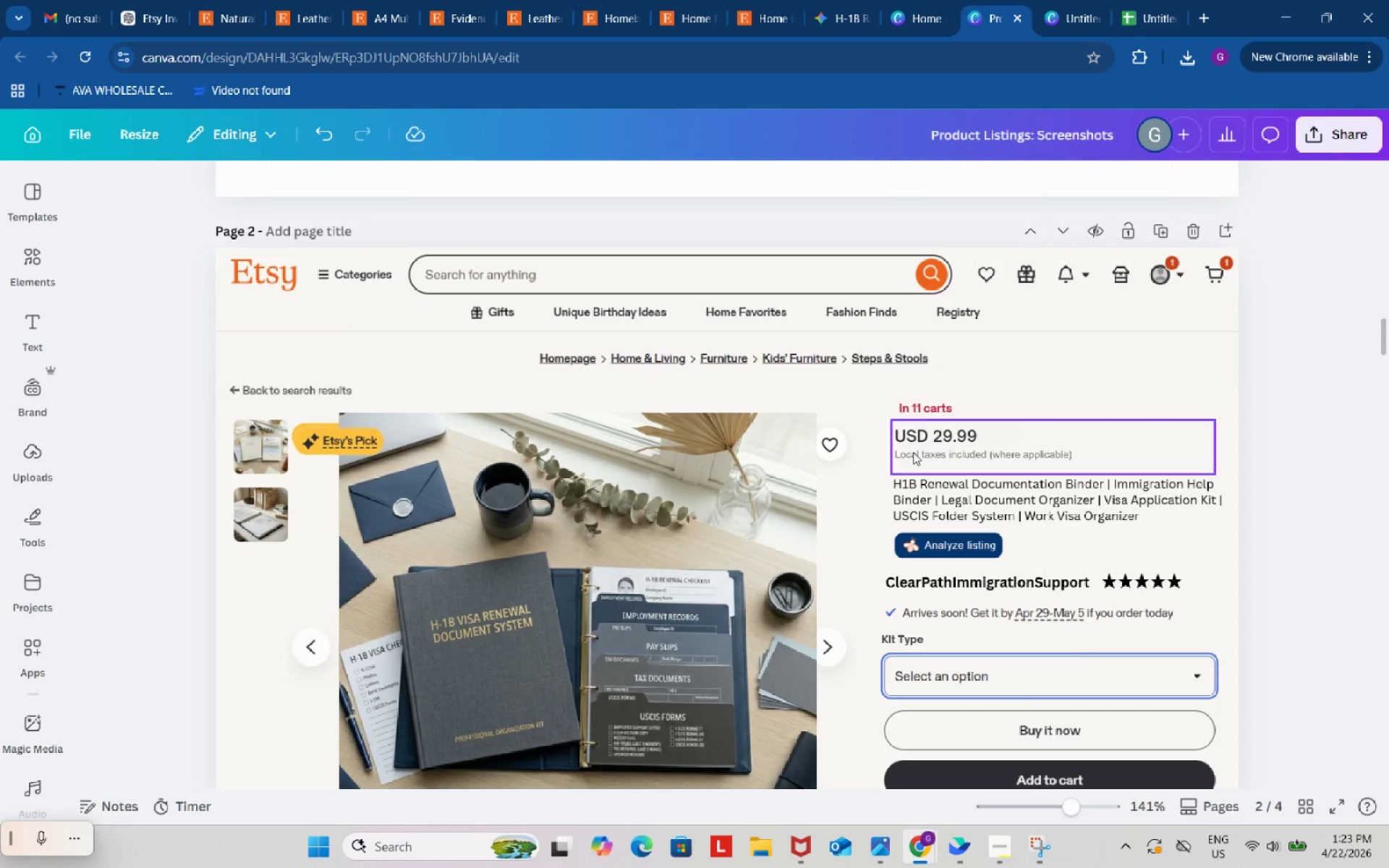 
key(Control+V)
 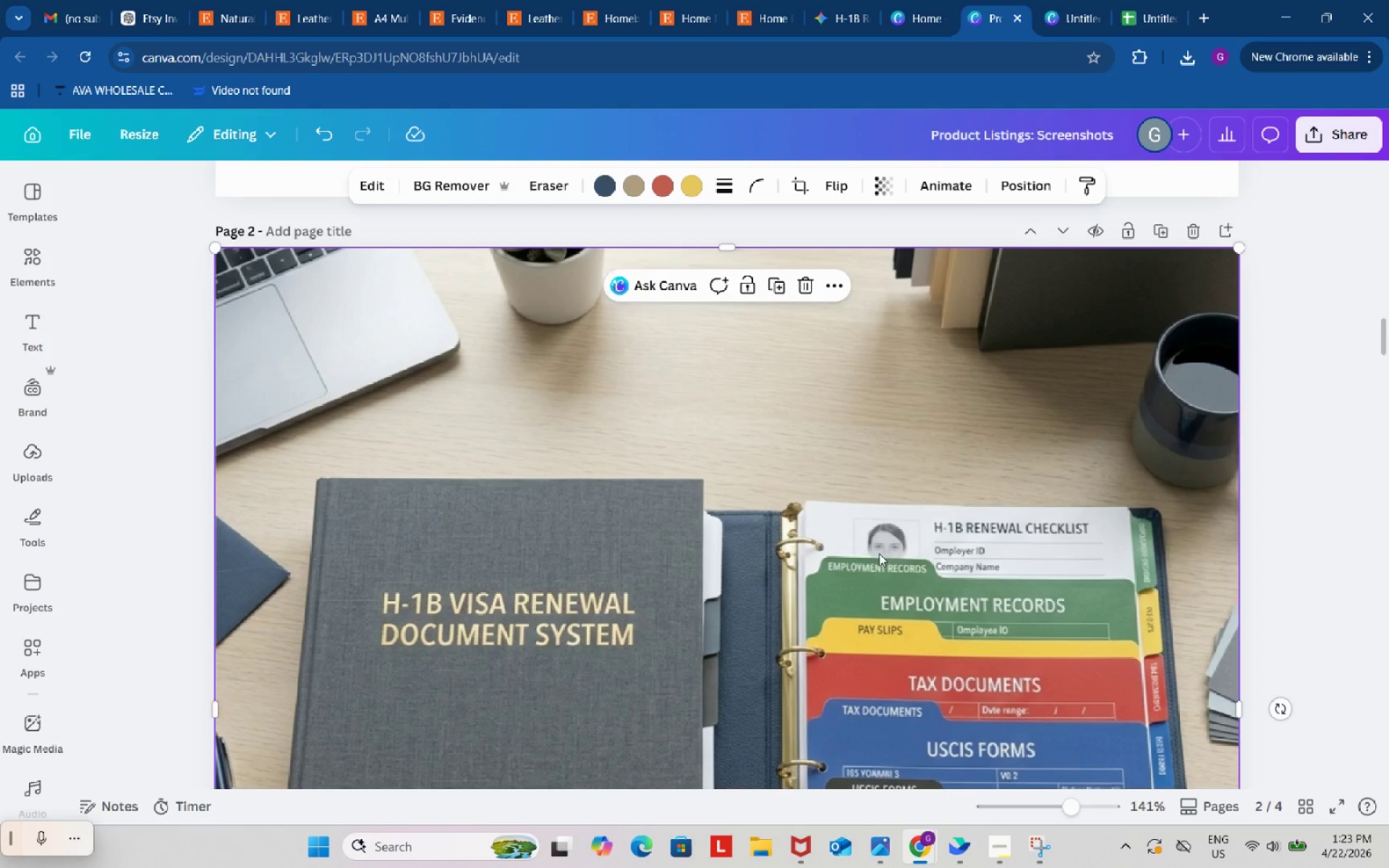 
left_click_drag(start_coordinate=[867, 582], to_coordinate=[286, 461])
 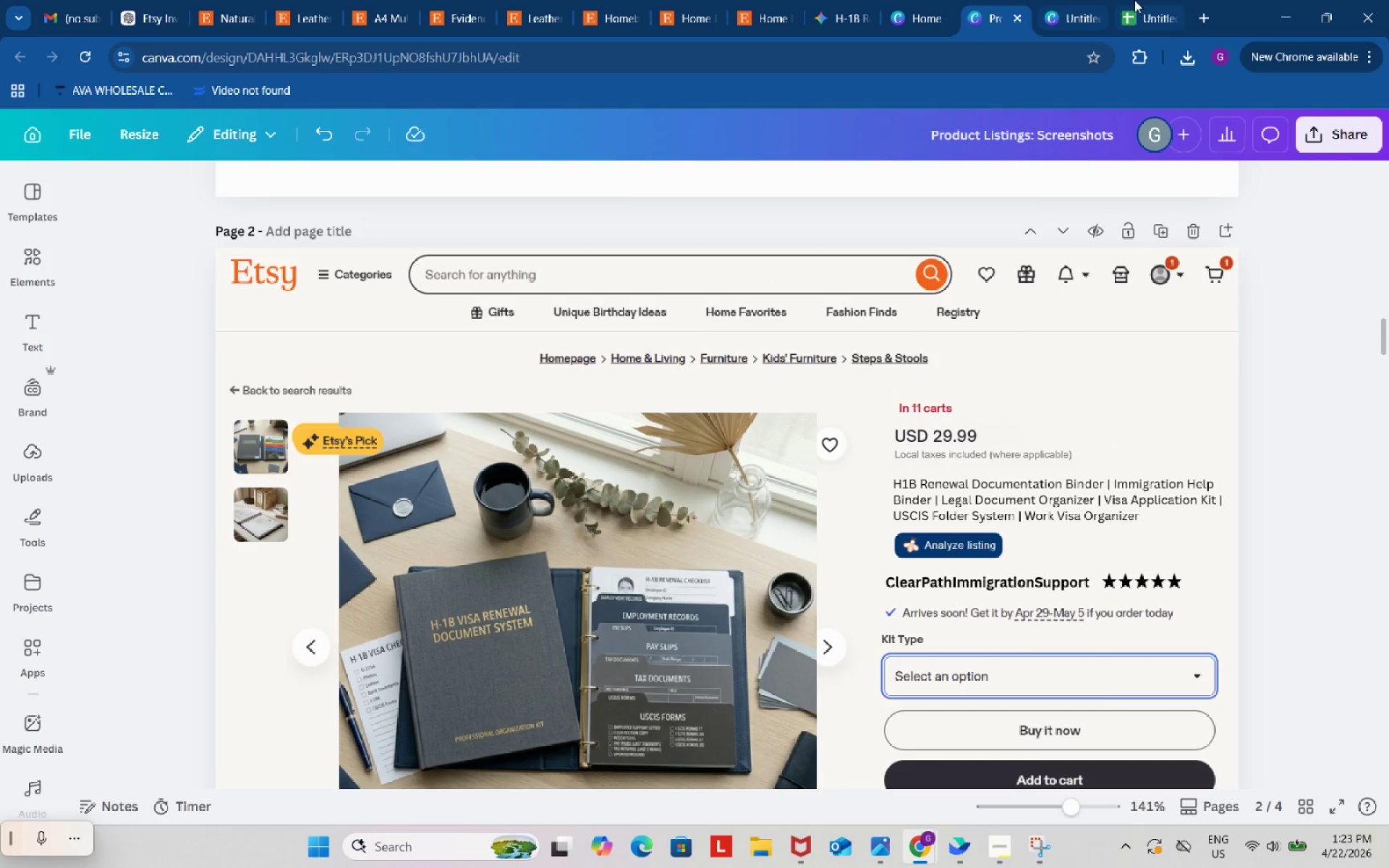 
left_click([1135, 1])
 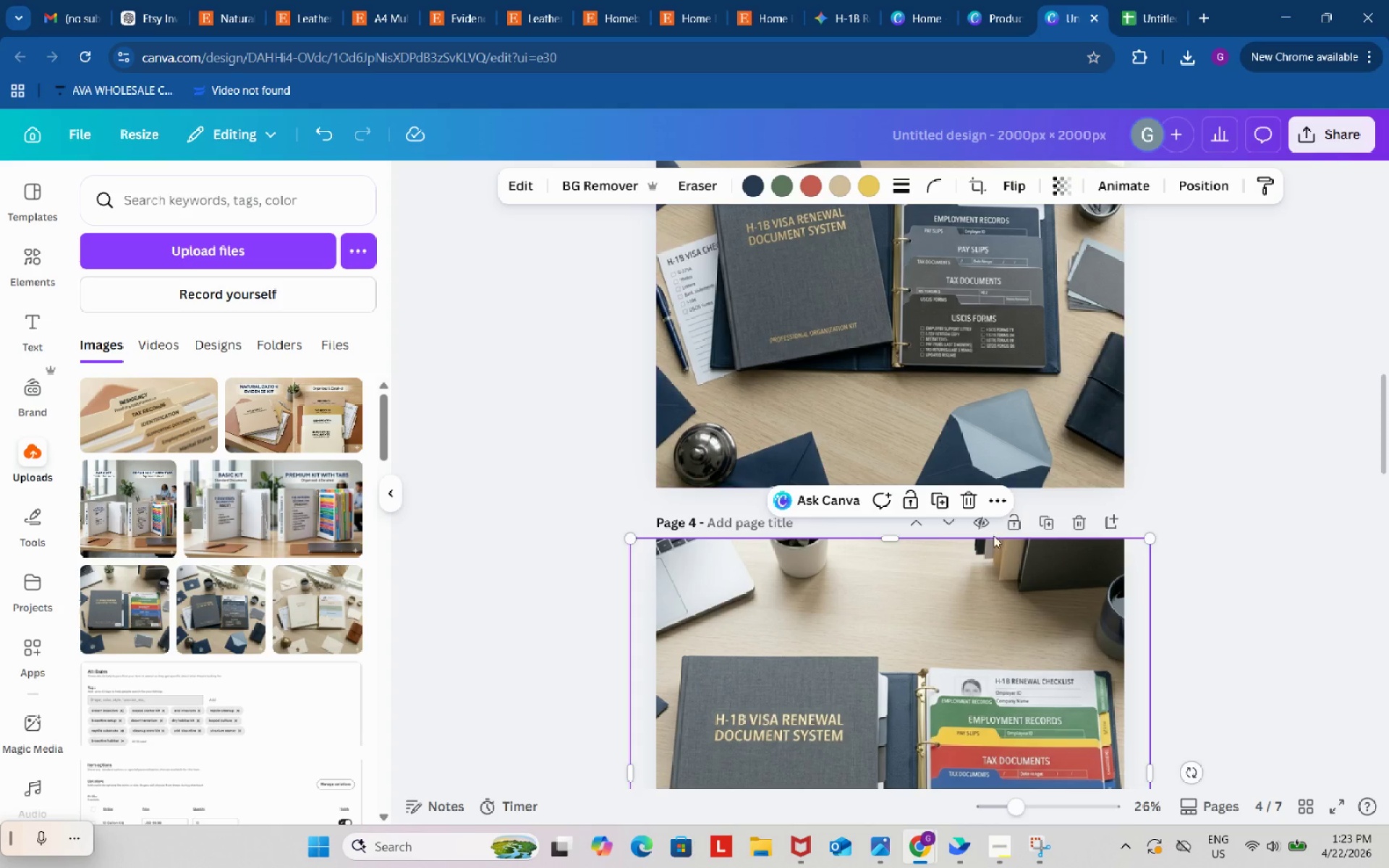 
left_click([955, 379])
 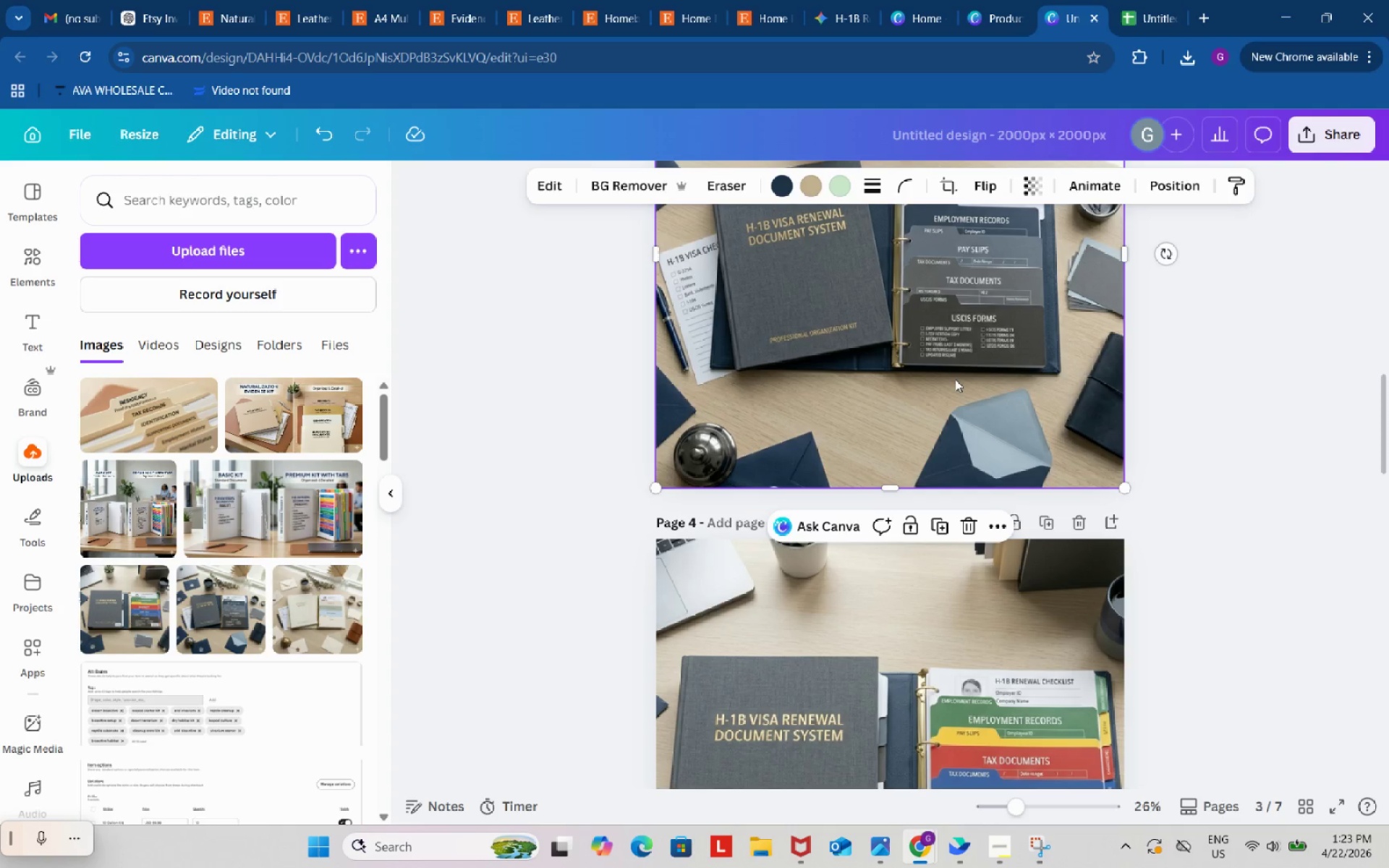 
key(Control+ControlLeft)
 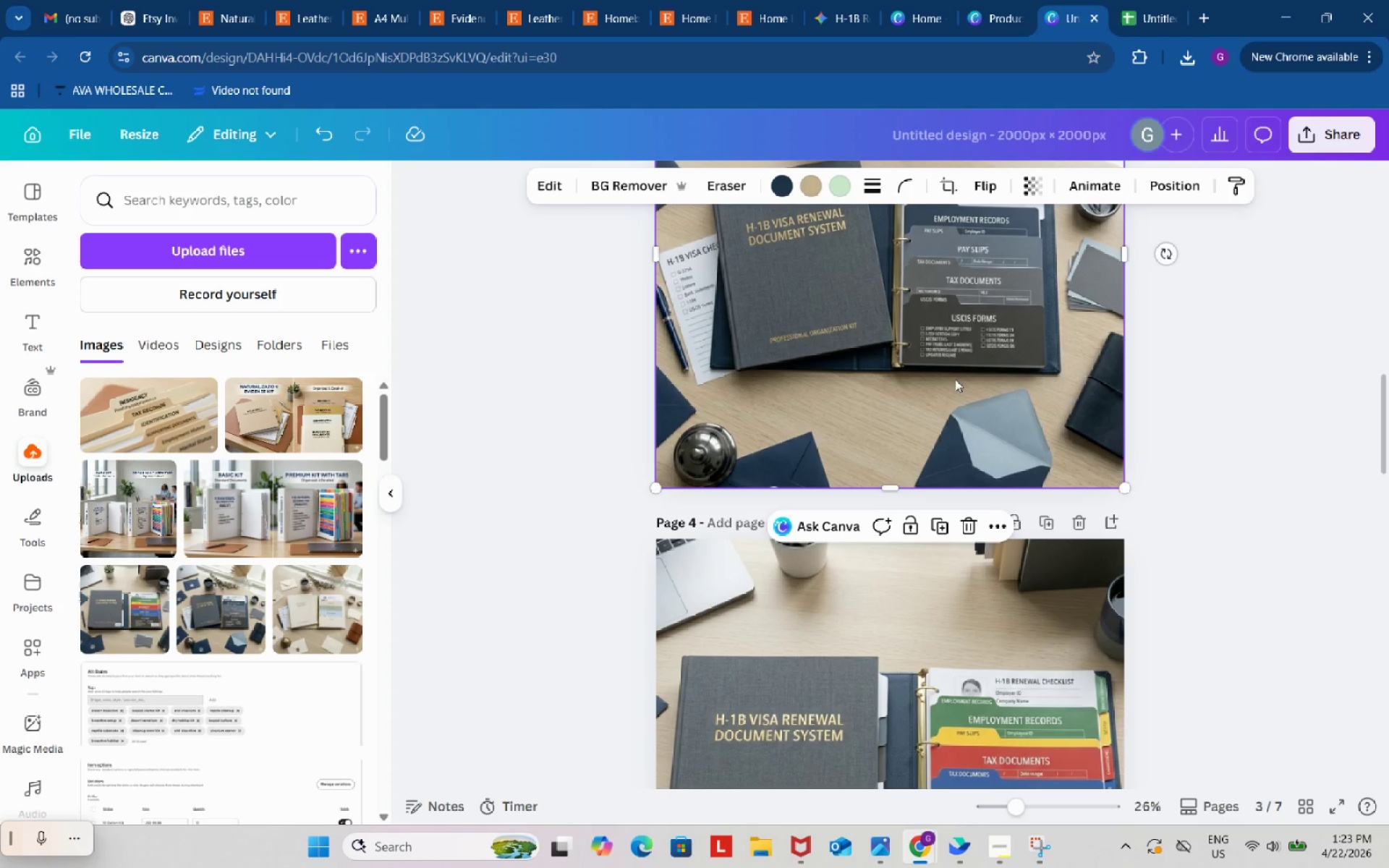 
key(Control+C)
 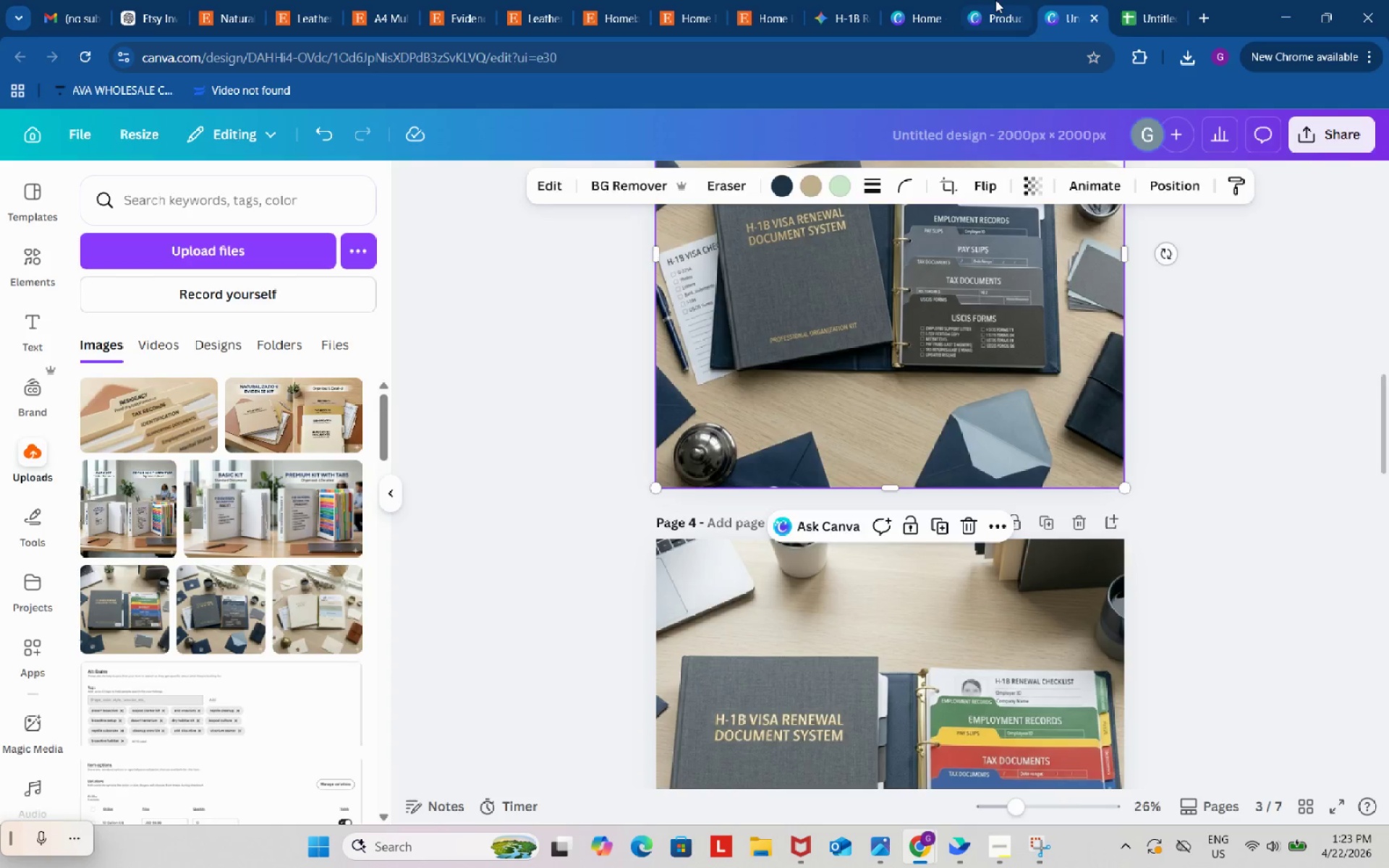 
left_click([995, 0])
 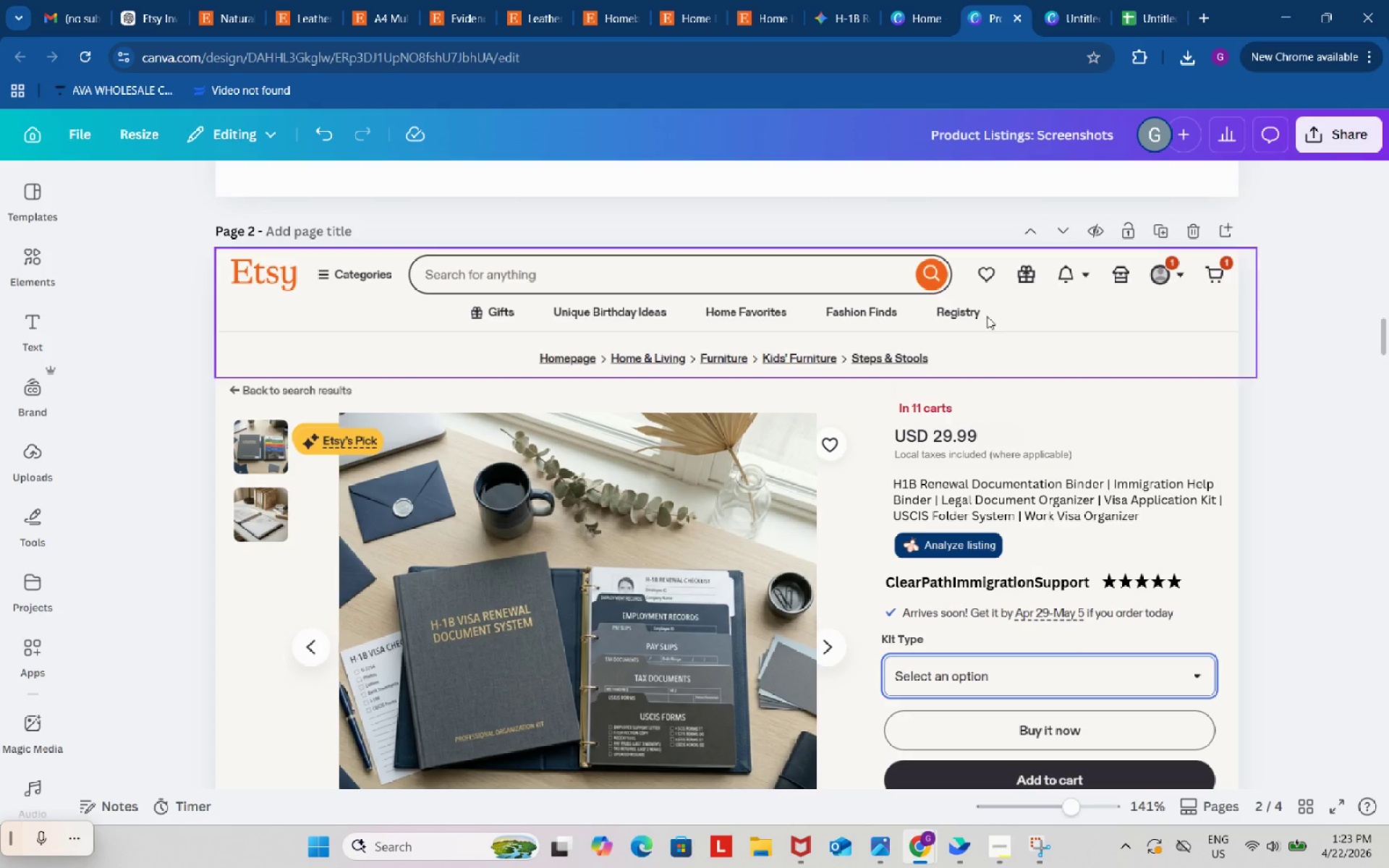 
key(Control+ControlLeft)
 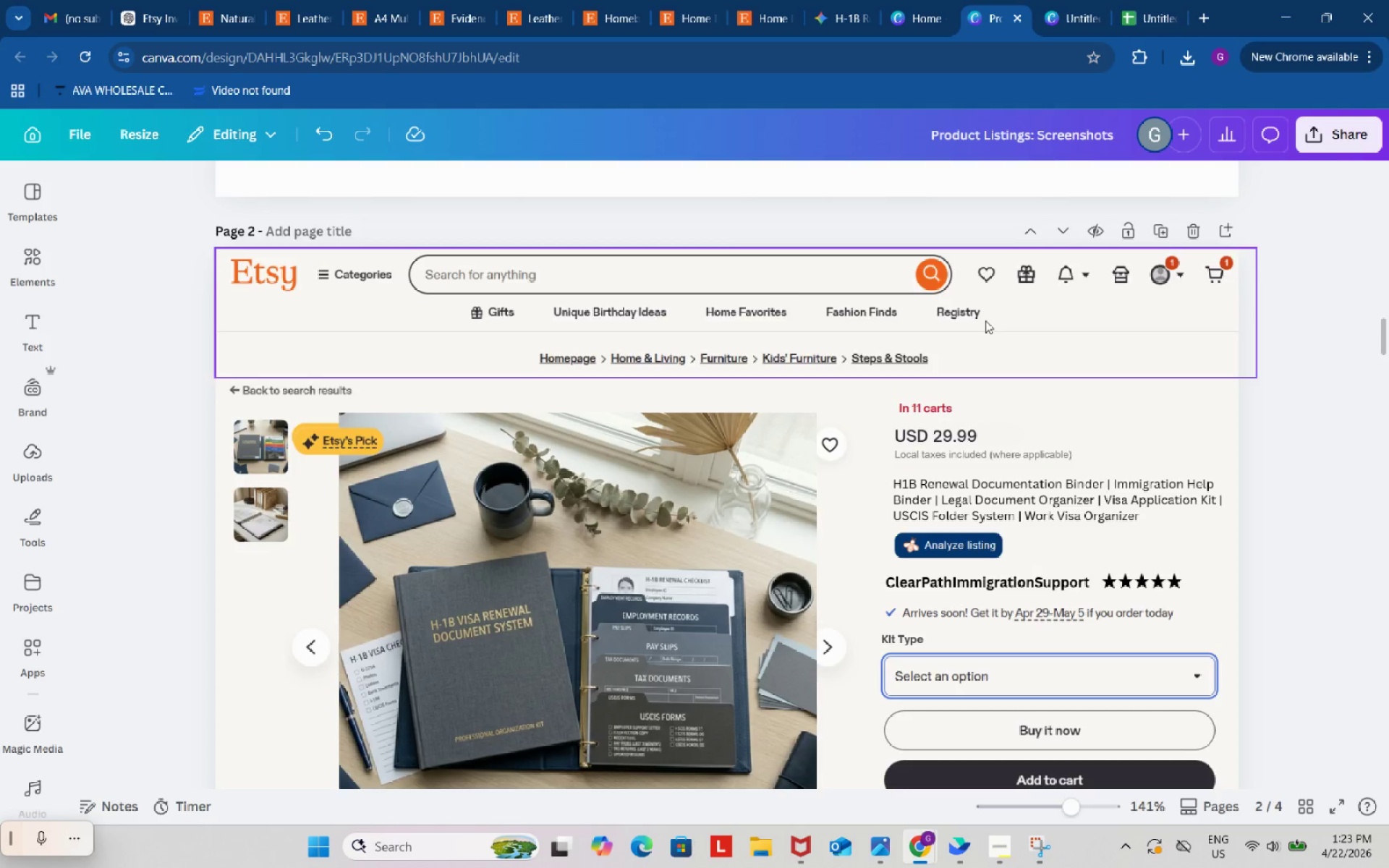 
key(Control+V)
 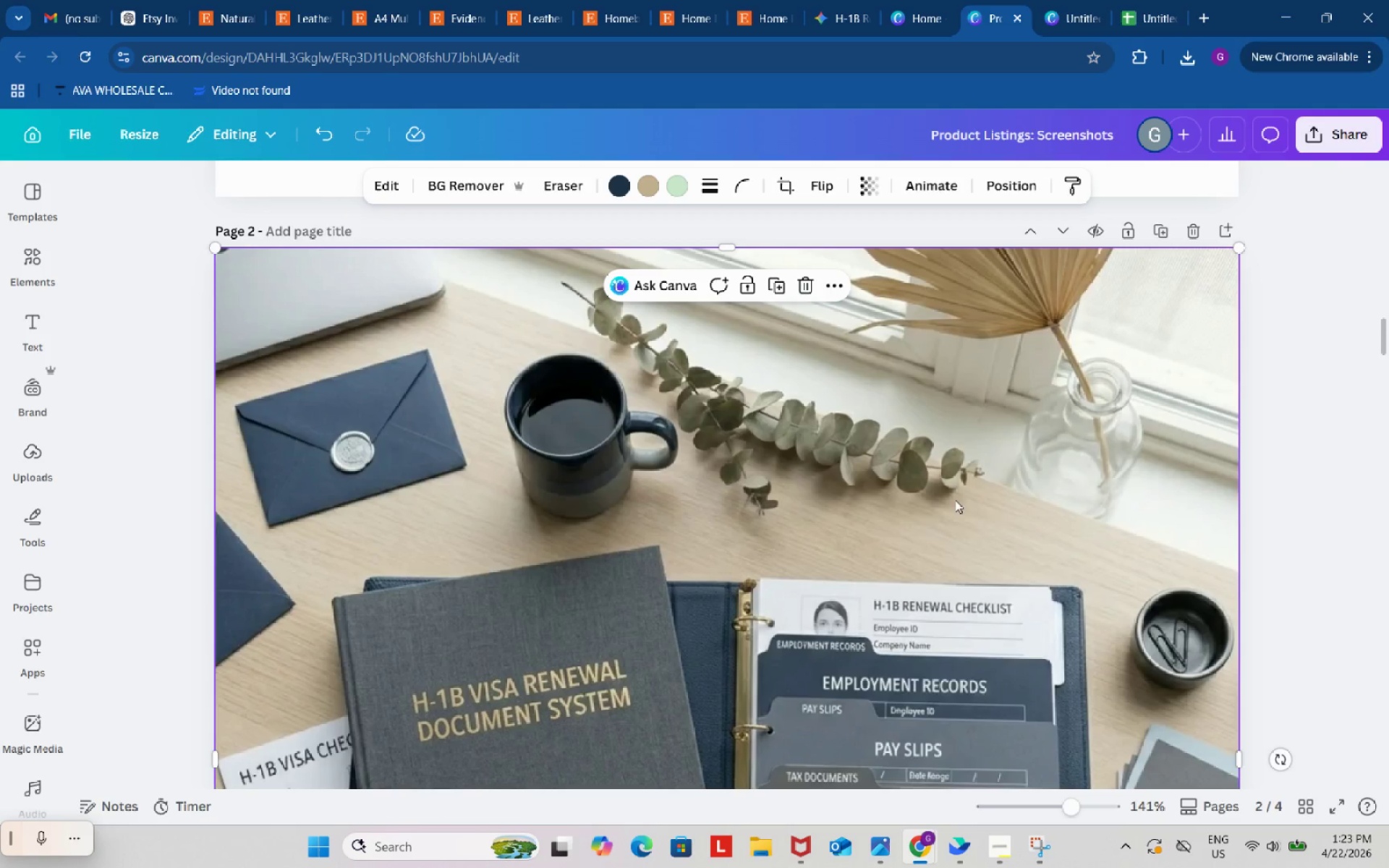 
left_click_drag(start_coordinate=[949, 522], to_coordinate=[260, 527])
 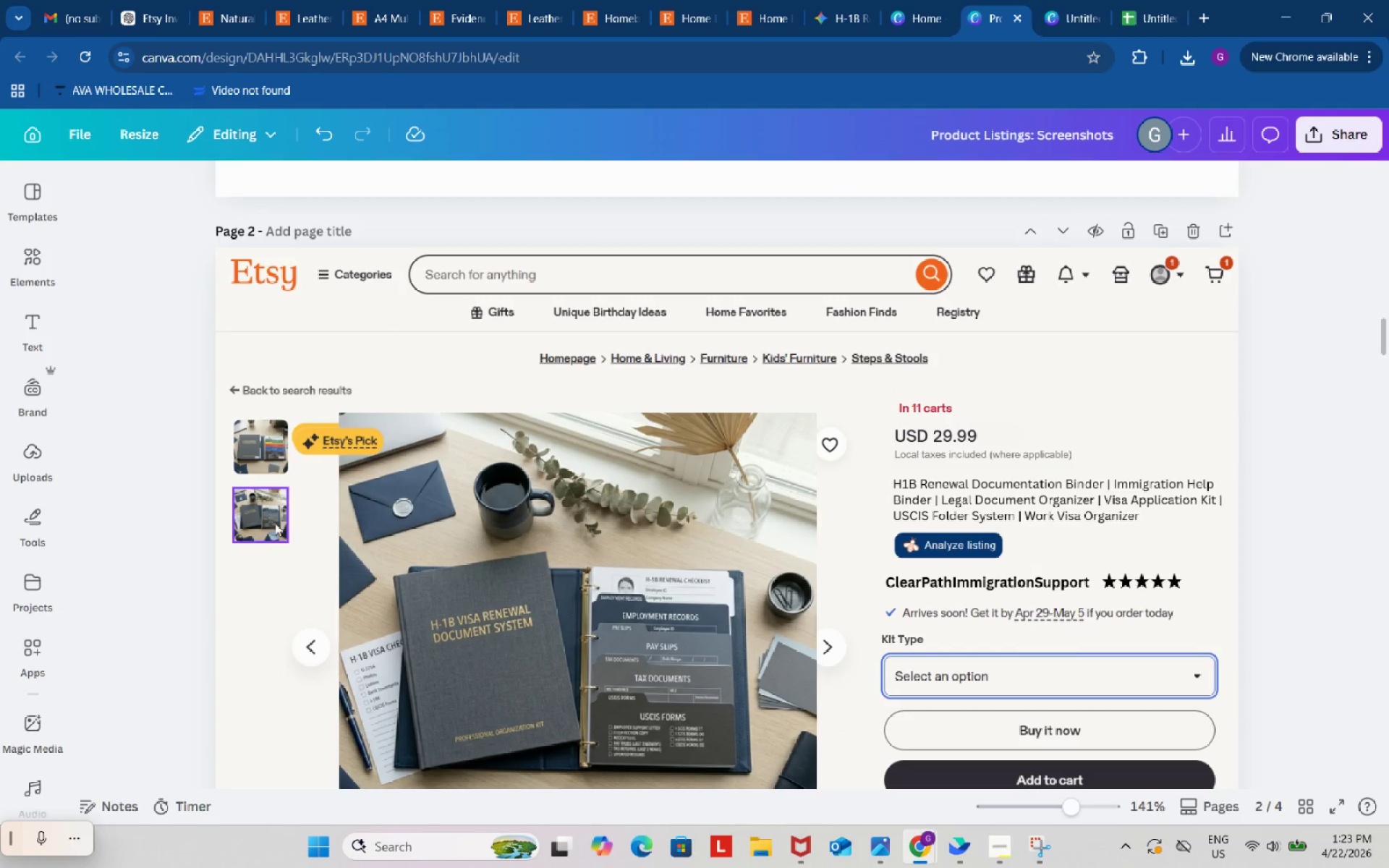 
left_click([277, 515])
 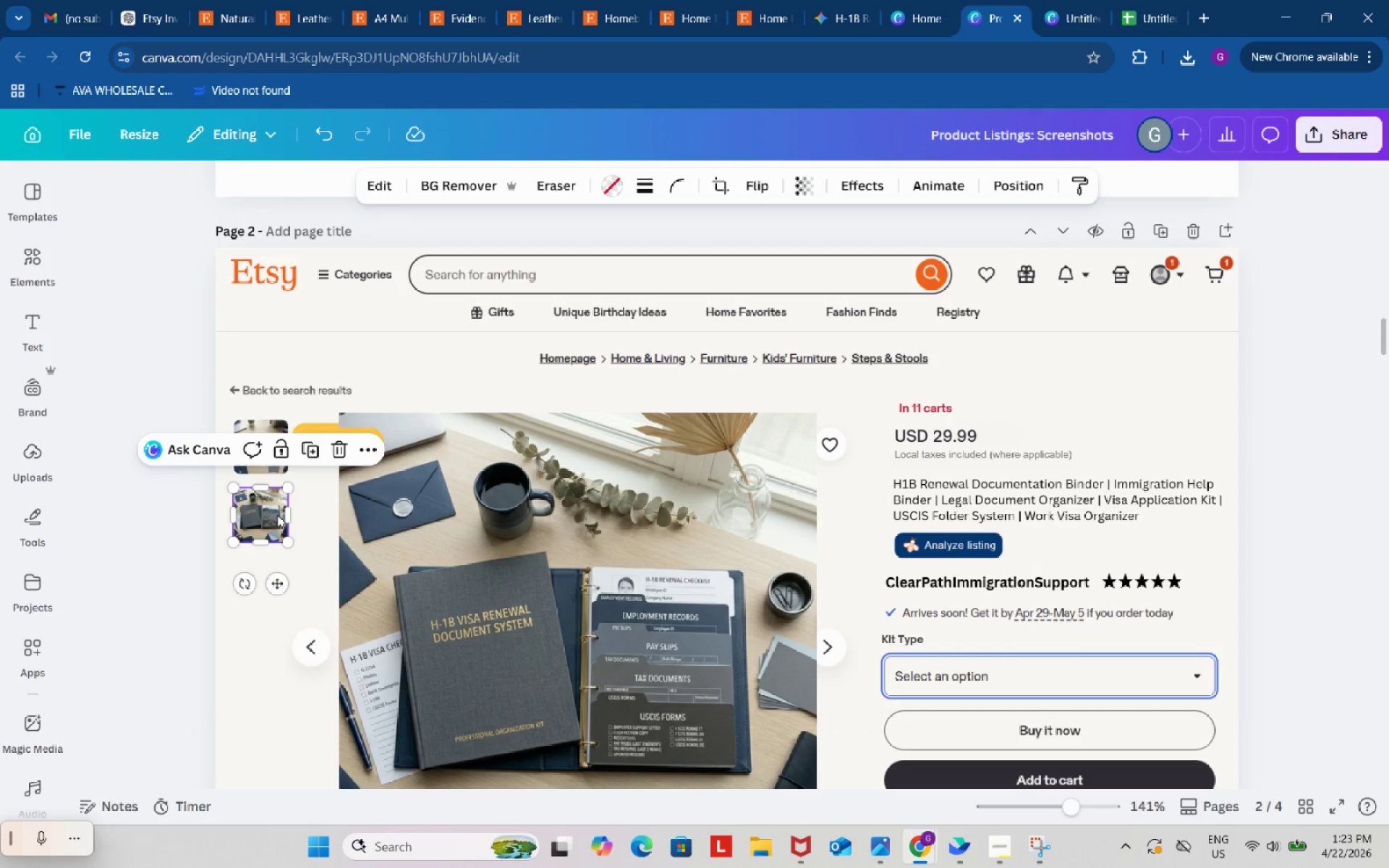 
key(Control+ControlLeft)
 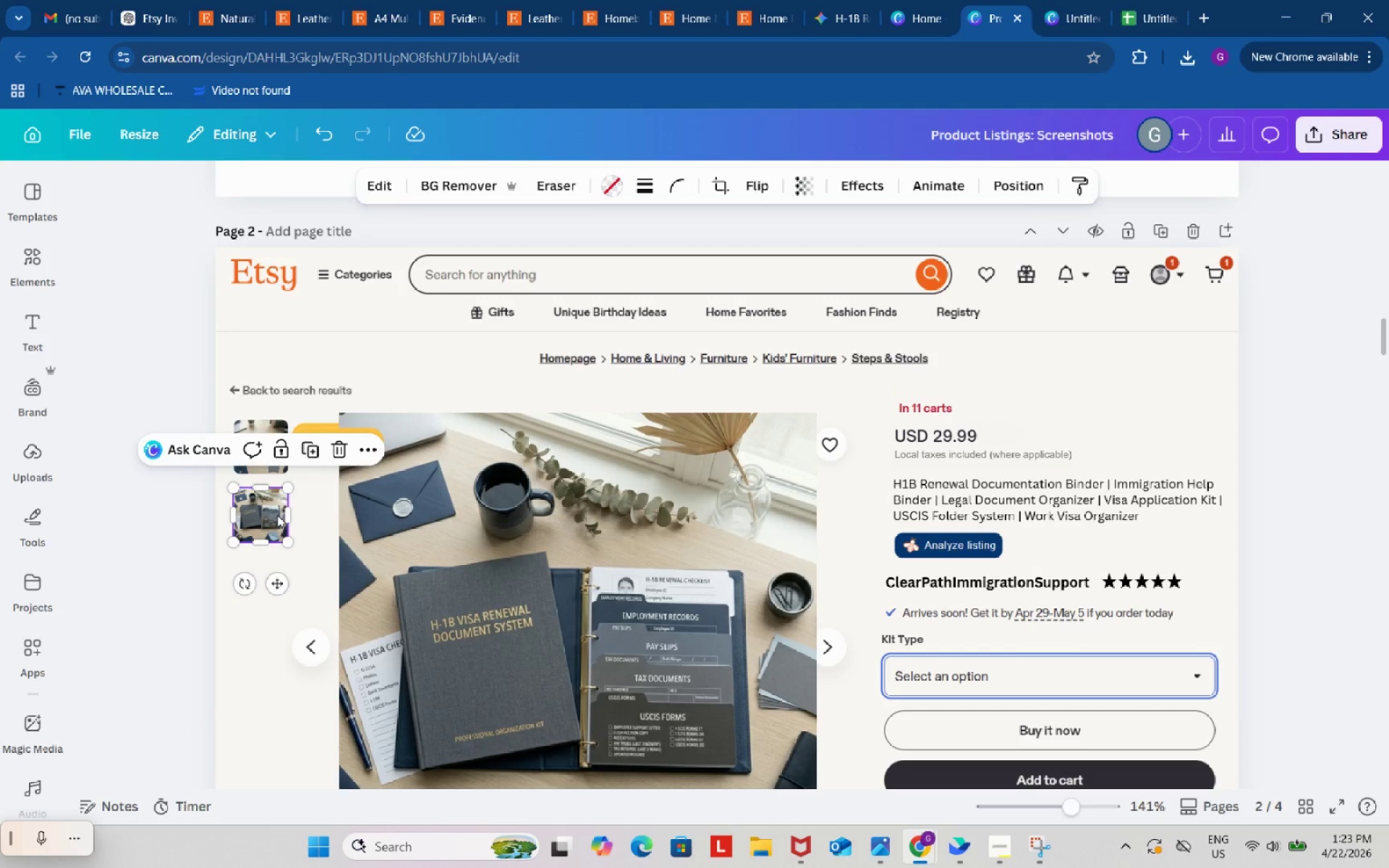 
key(Control+C)
 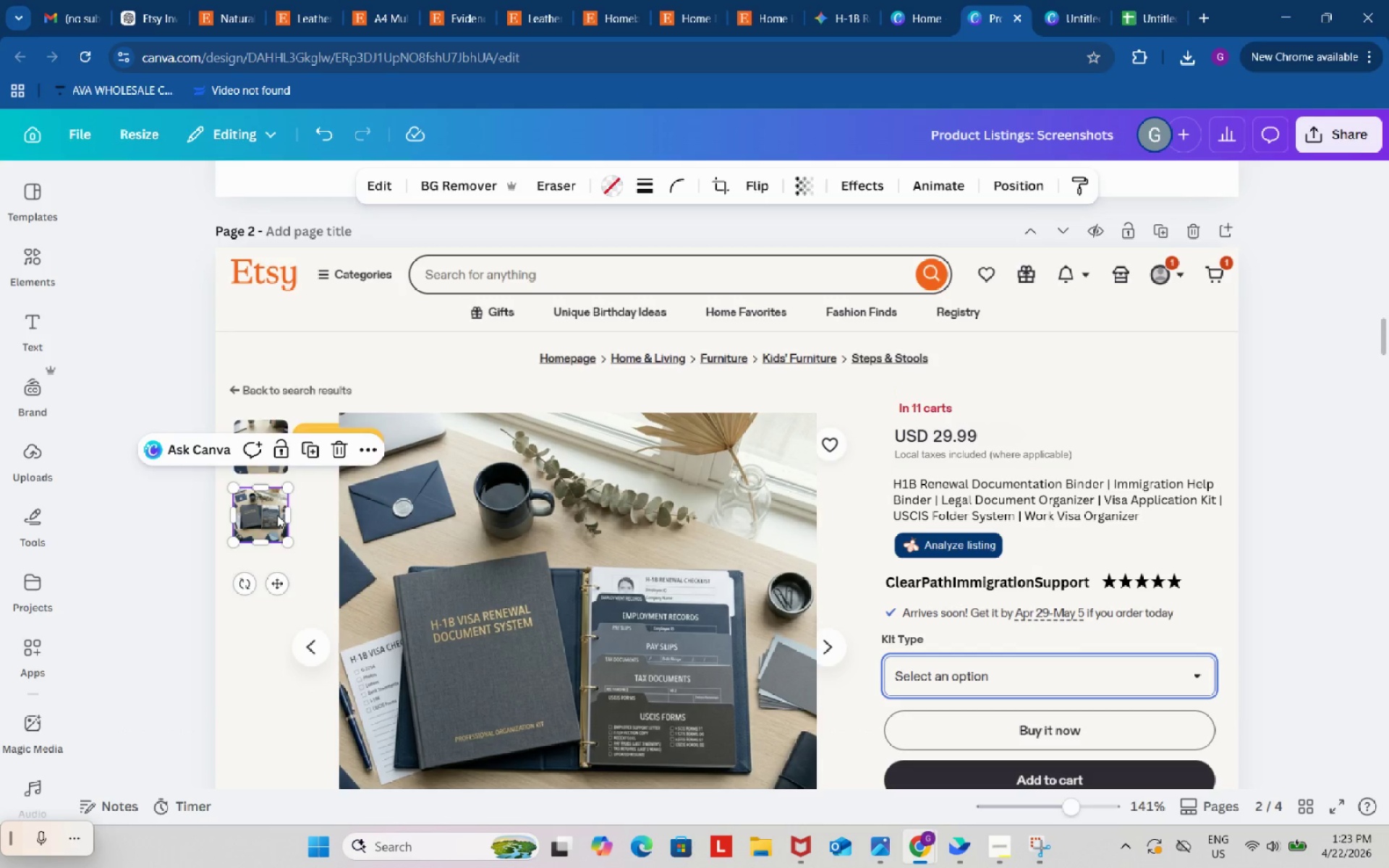 
key(Control+ControlLeft)
 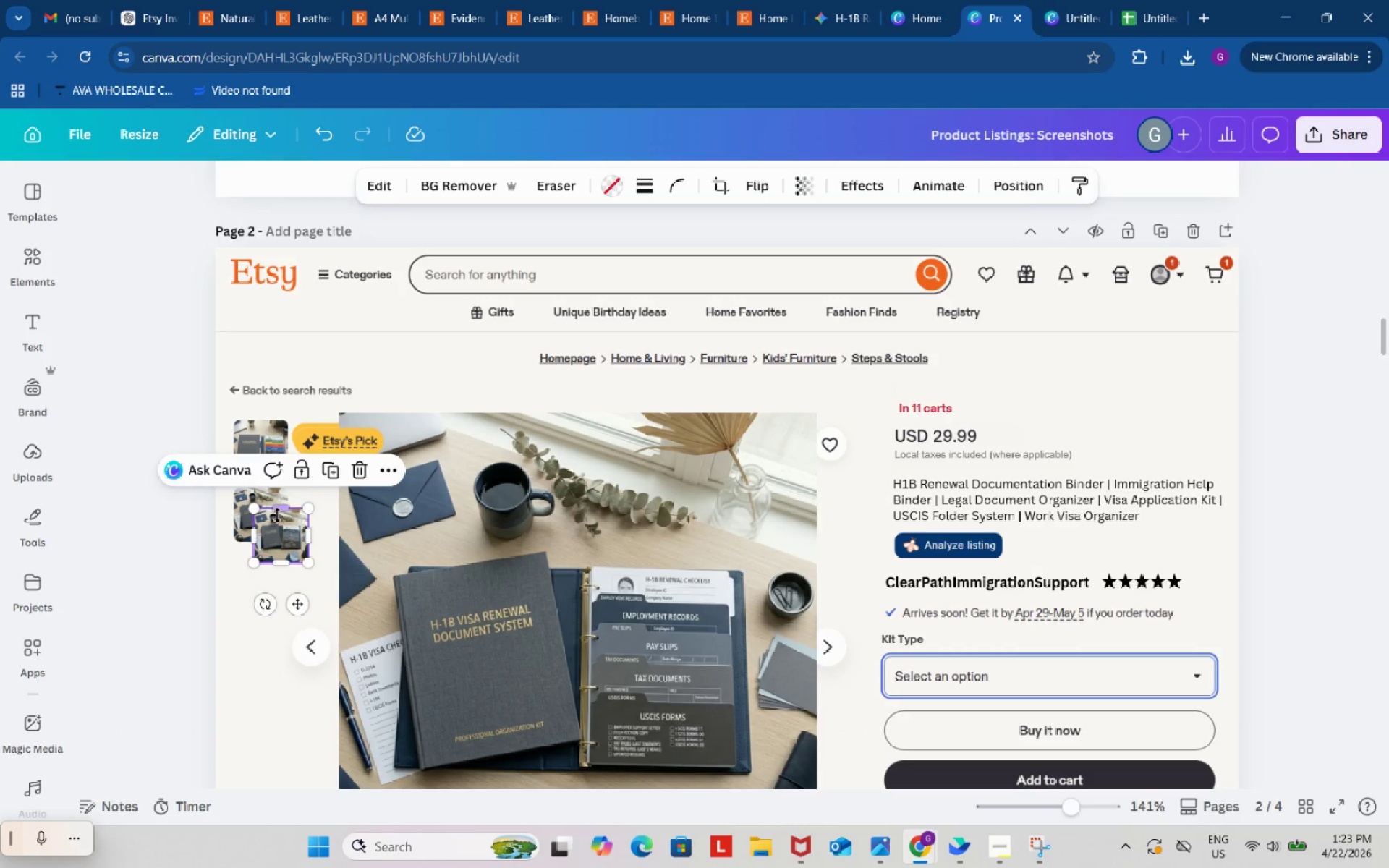 
key(Control+V)
 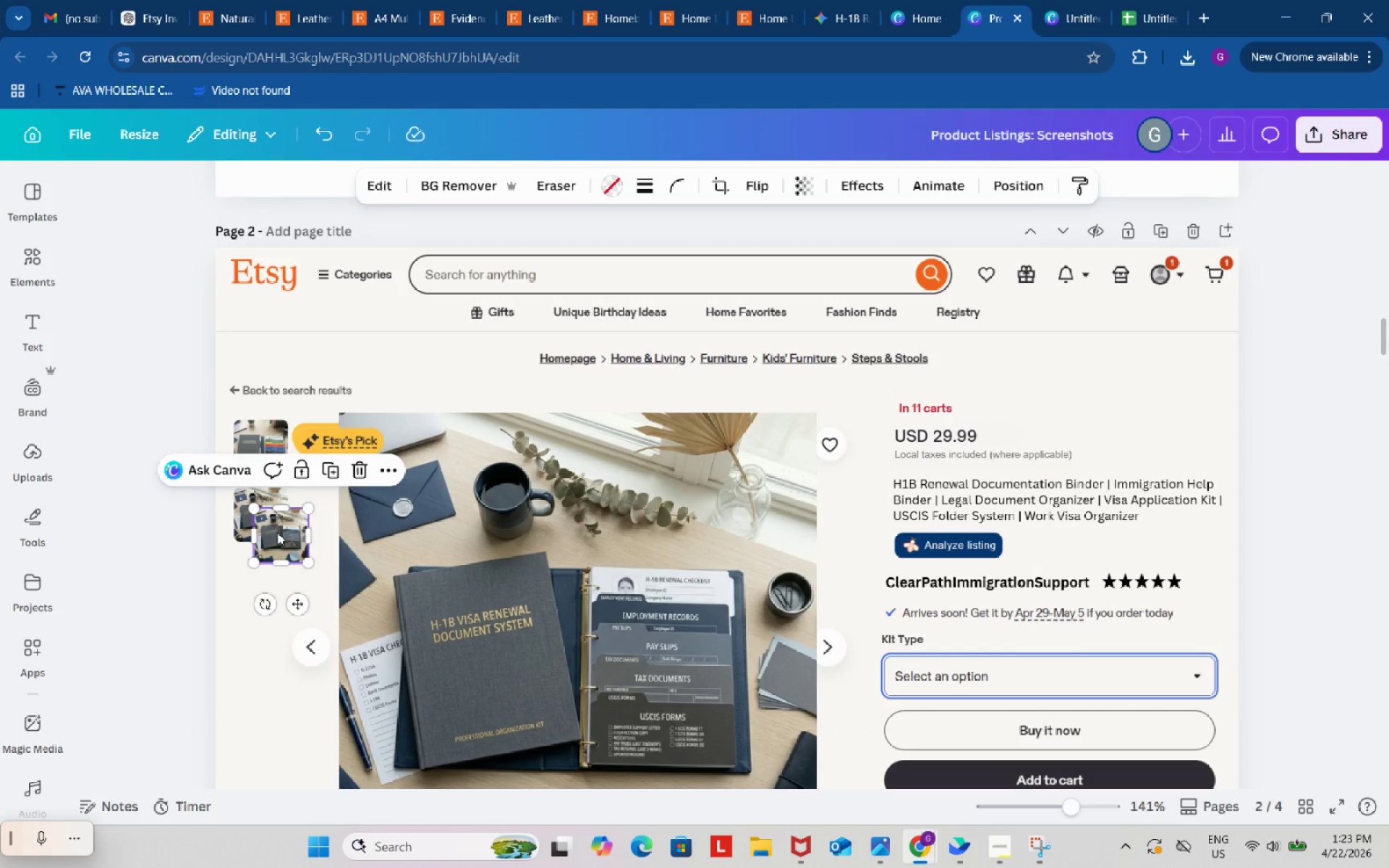 
left_click_drag(start_coordinate=[277, 532], to_coordinate=[256, 581])
 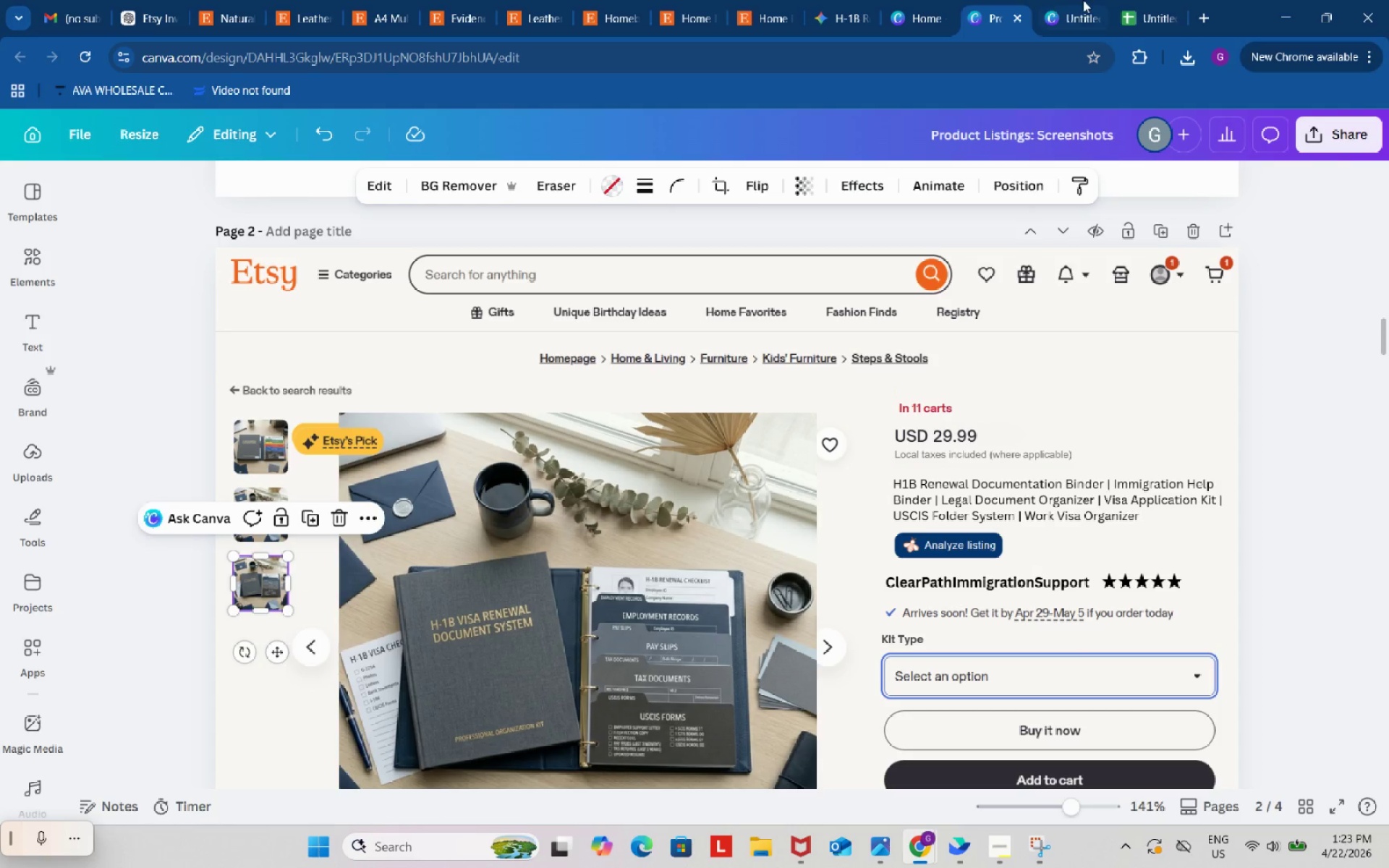 
left_click([1084, 0])
 